 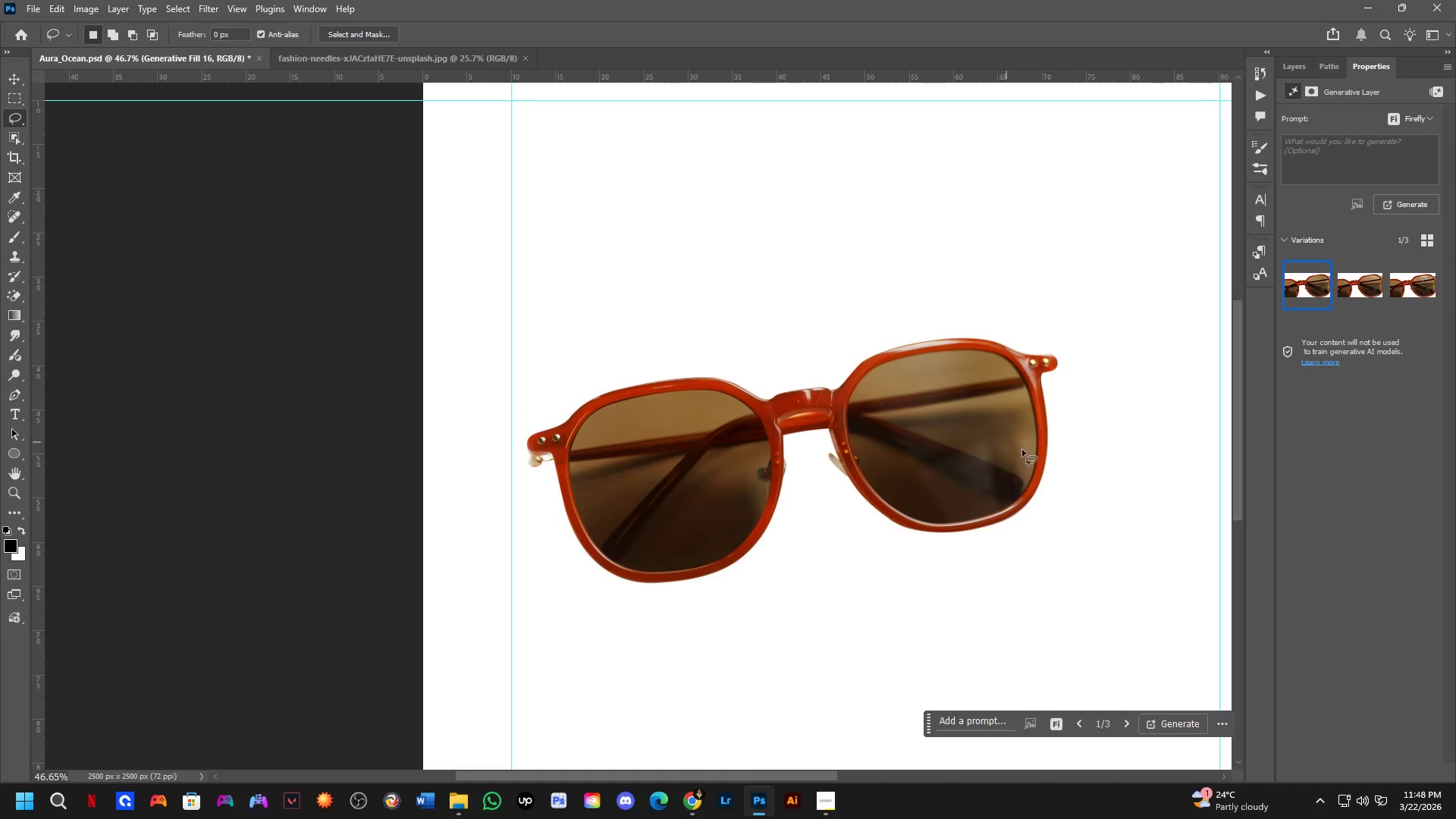 
left_click([1349, 293])
 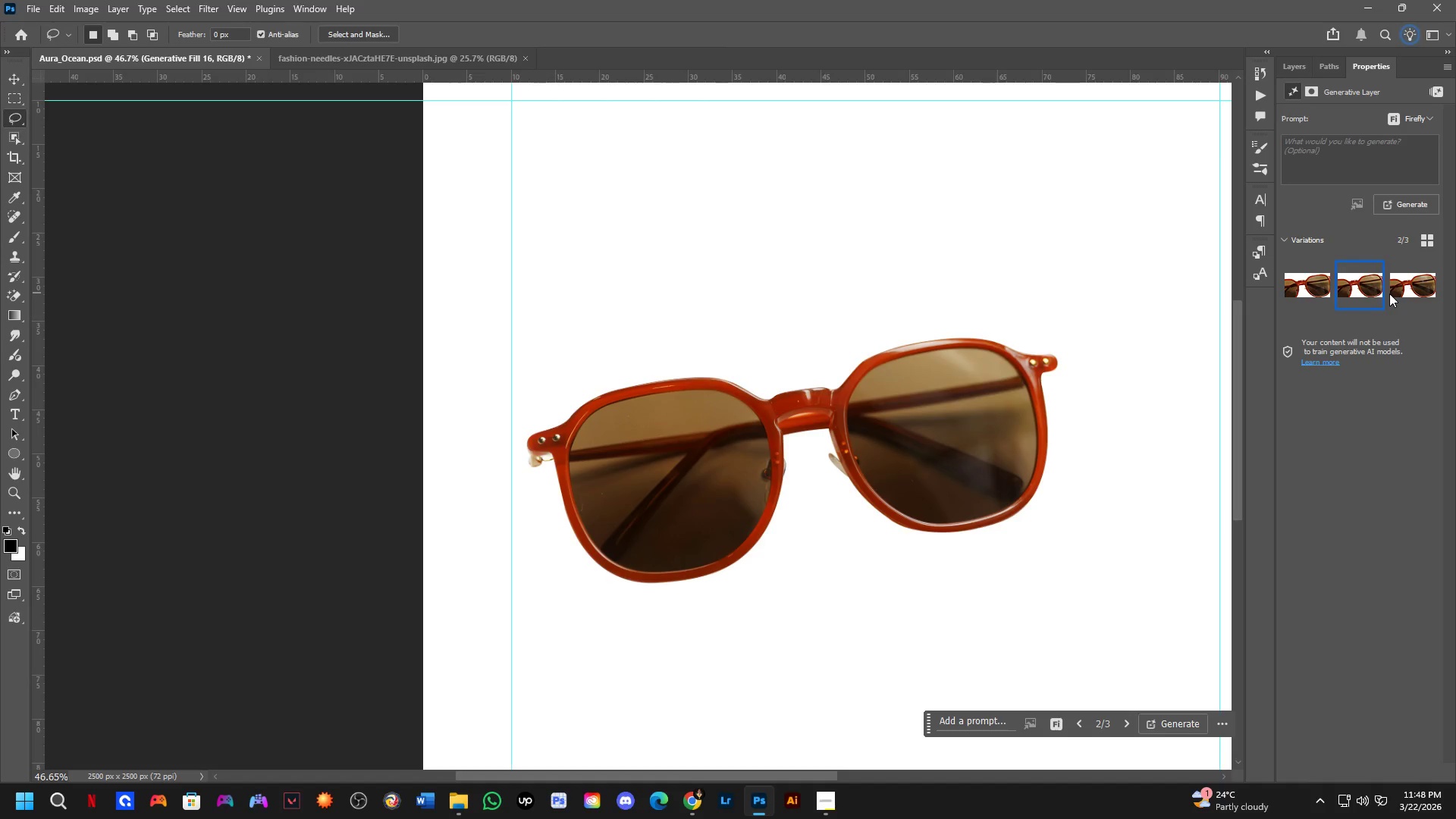 
left_click([1401, 289])
 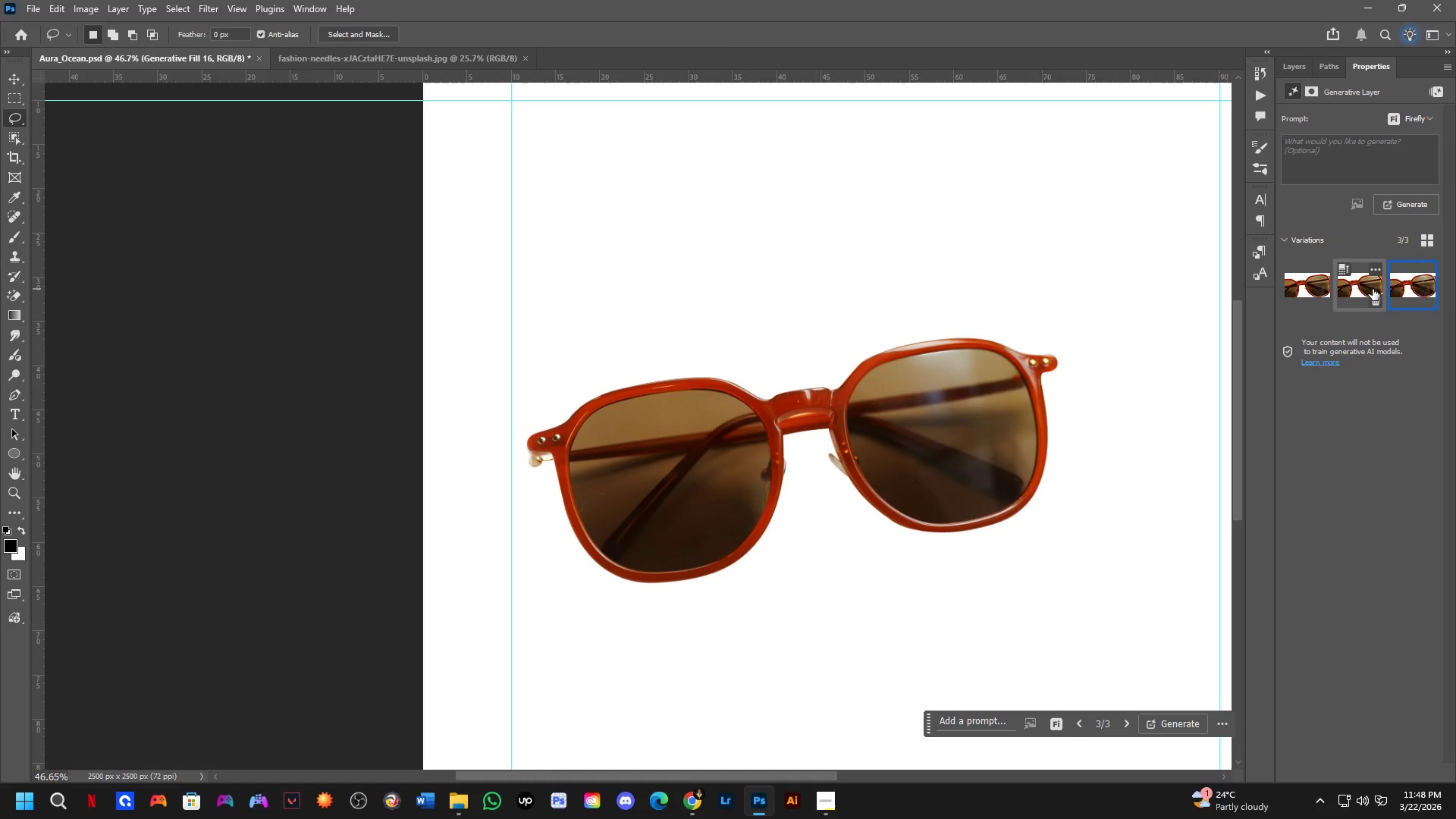 
left_click([1351, 287])
 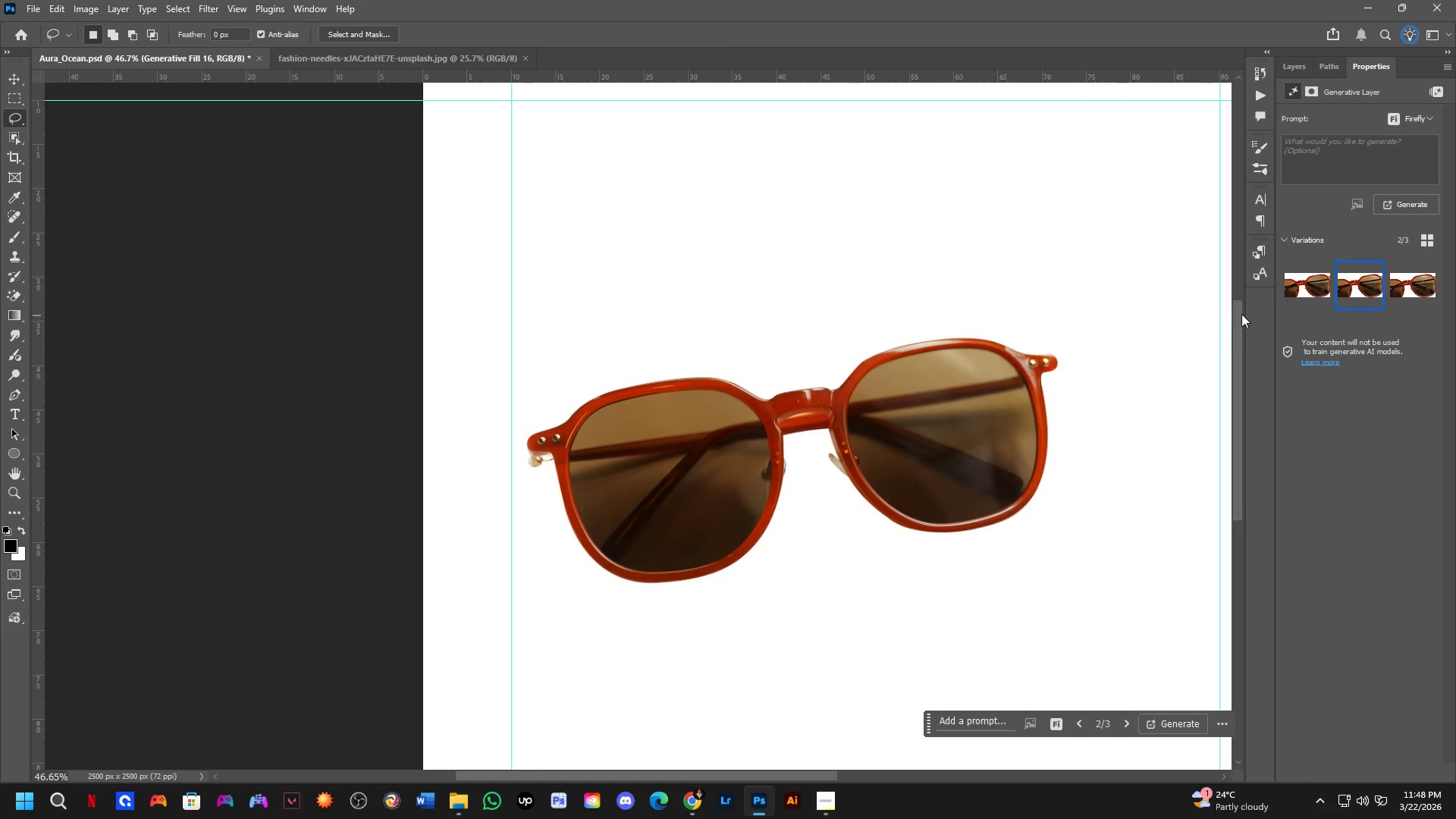 
left_click([1298, 300])
 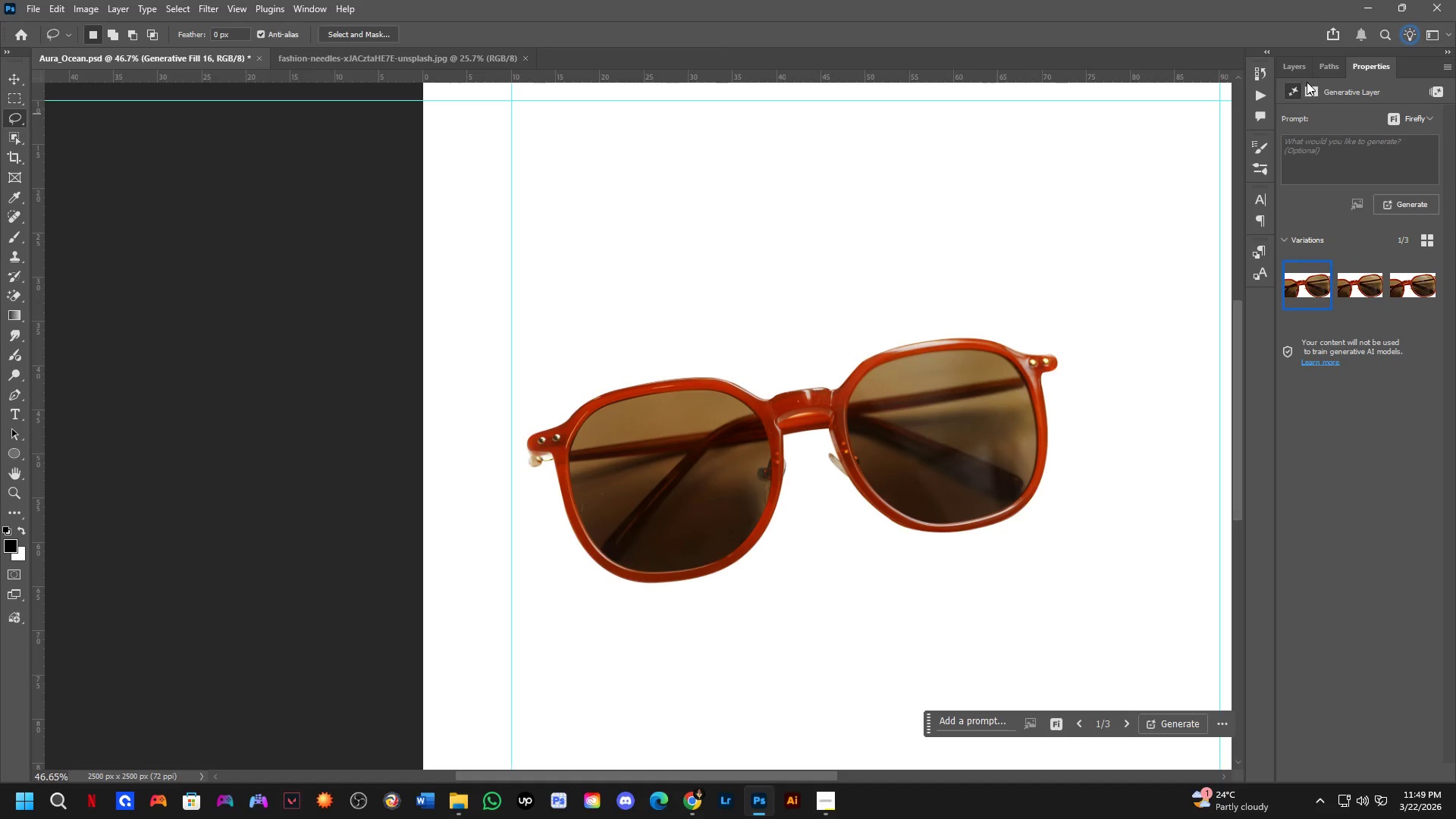 
left_click([1291, 69])
 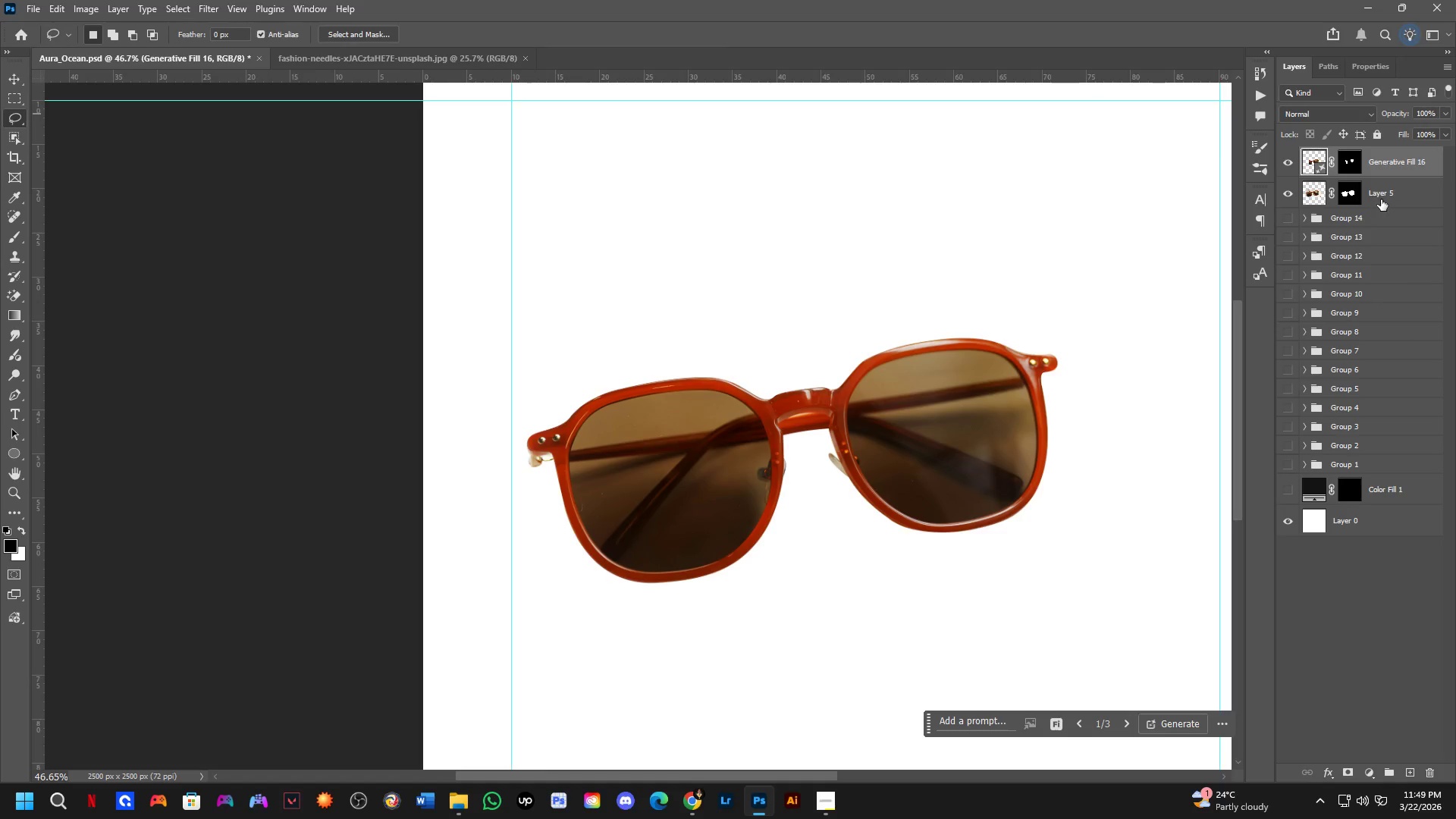 
key(Control+J)
 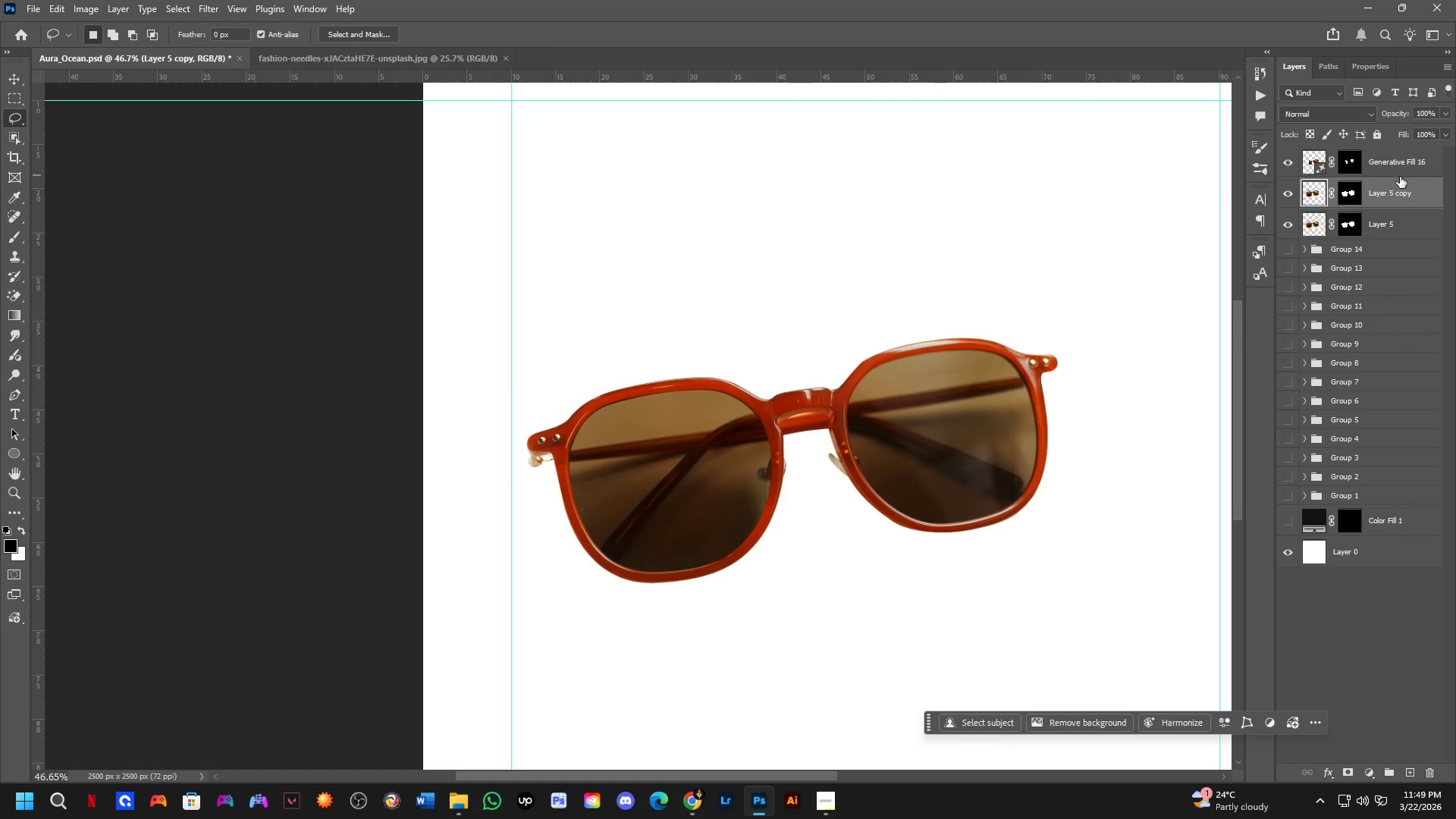 
key(Control+Shift+ShiftLeft)
 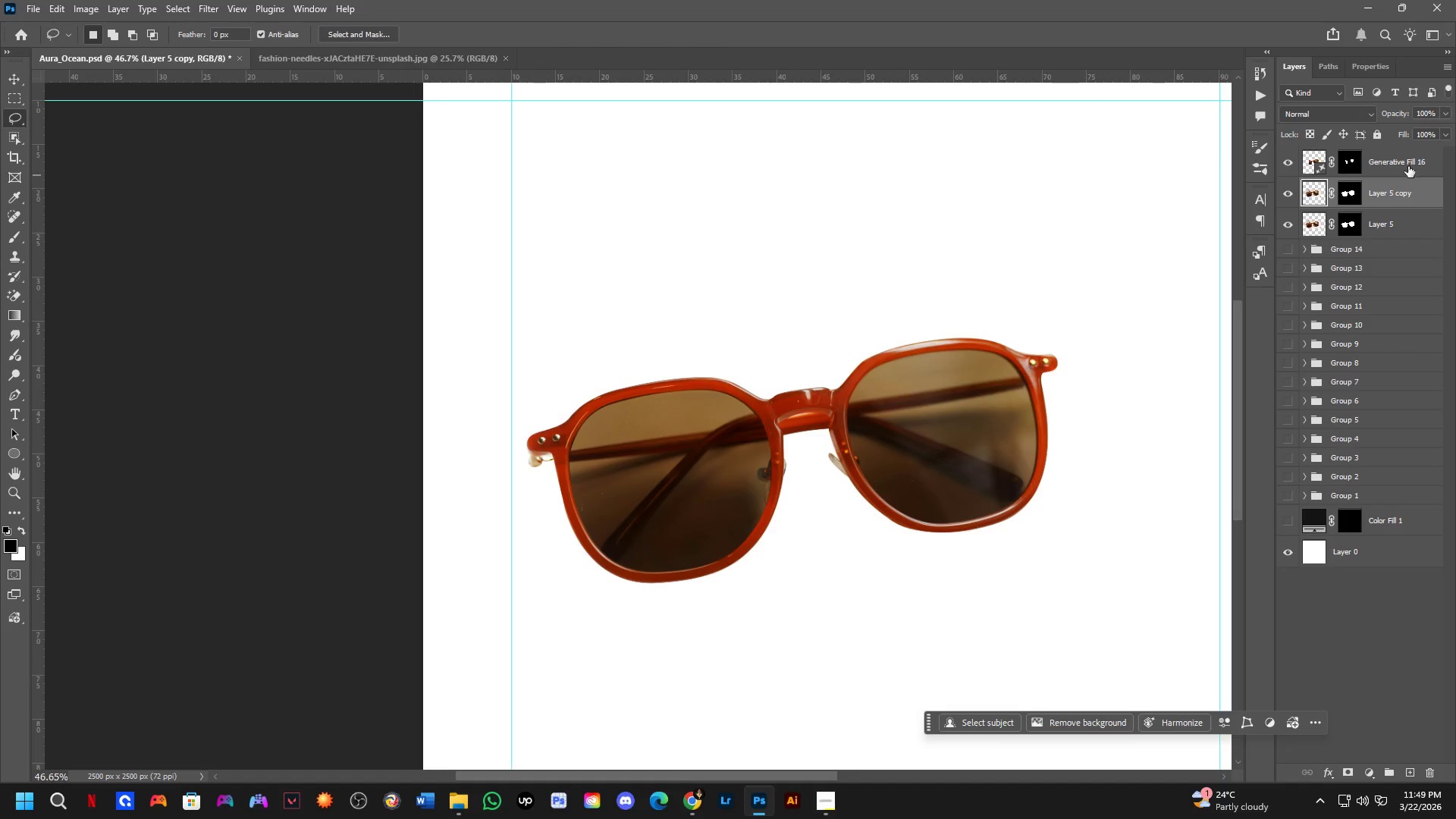 
left_click([1408, 166])
 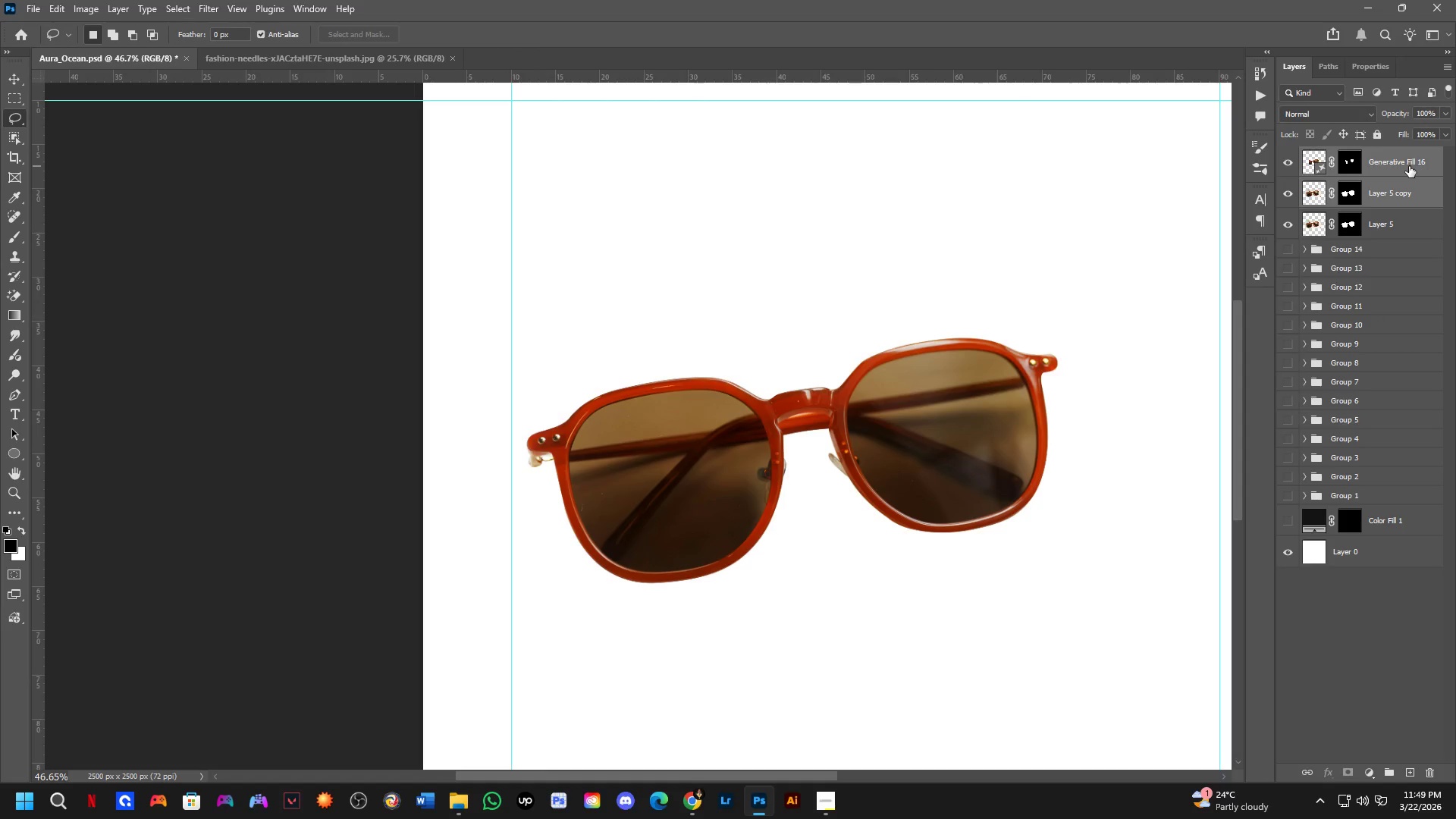 
key(Control+E)
 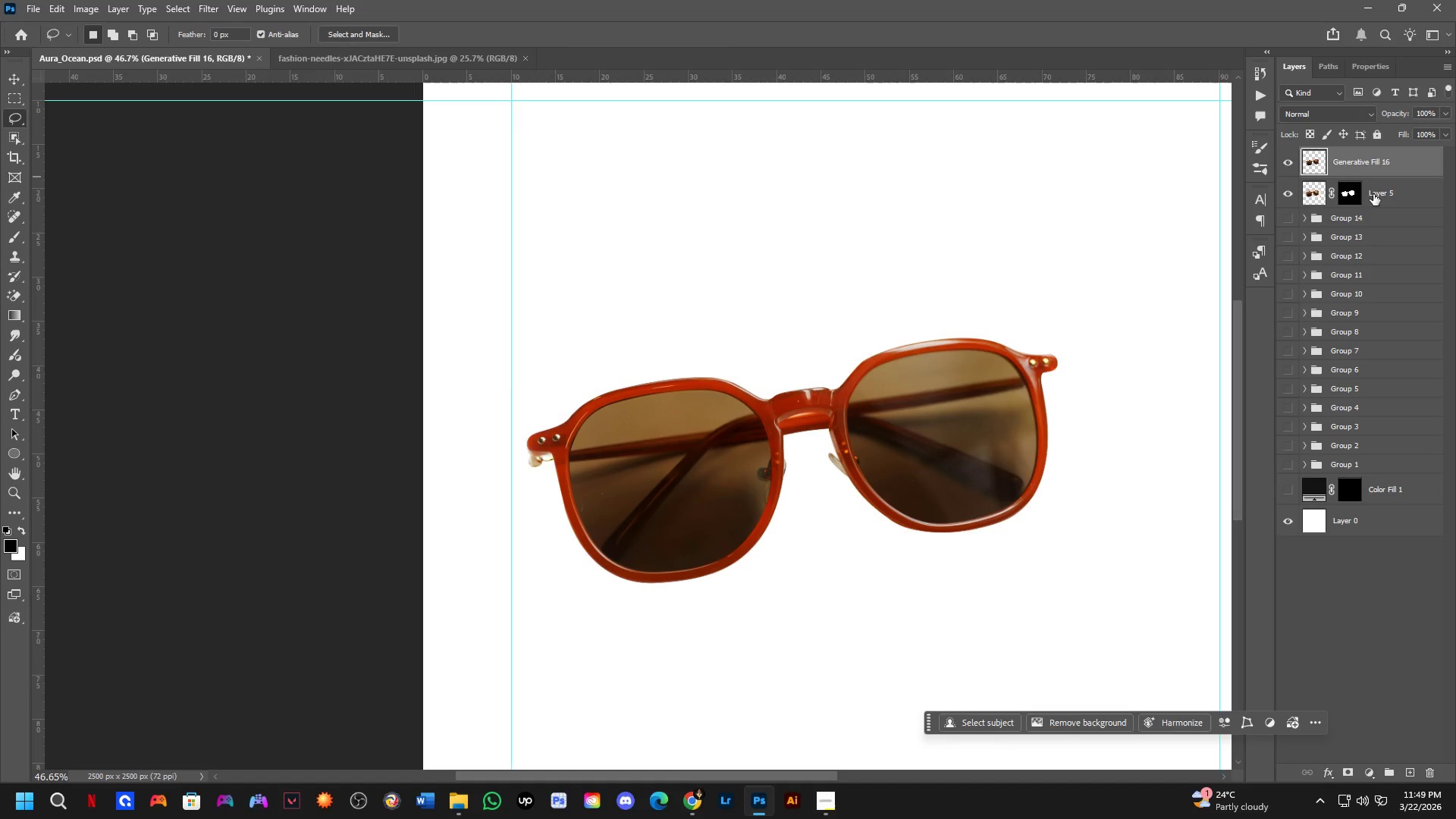 
hold_key(key=ControlLeft, duration=0.53)
left_click([1348, 197])
 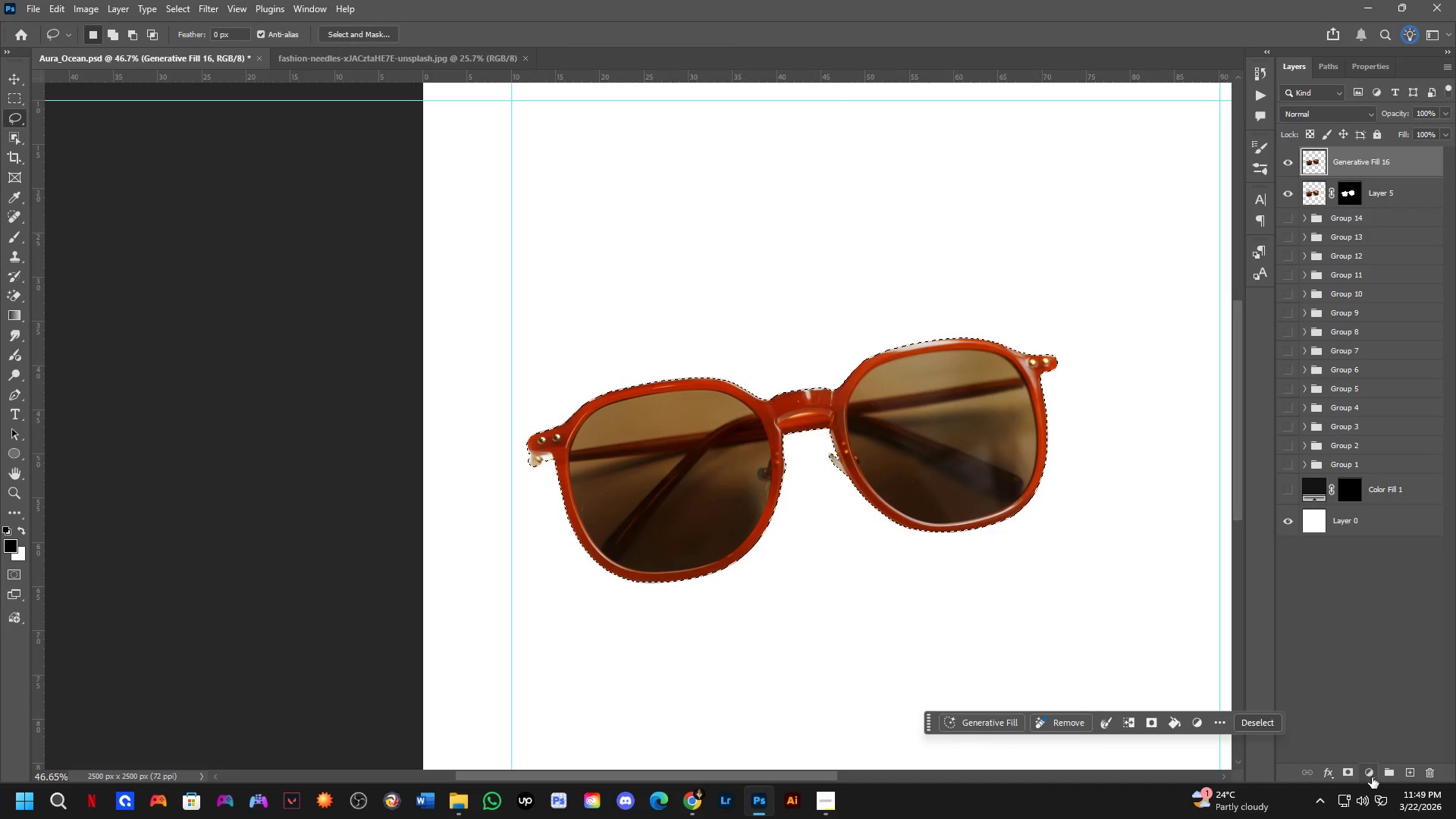 
left_click([1363, 769])
 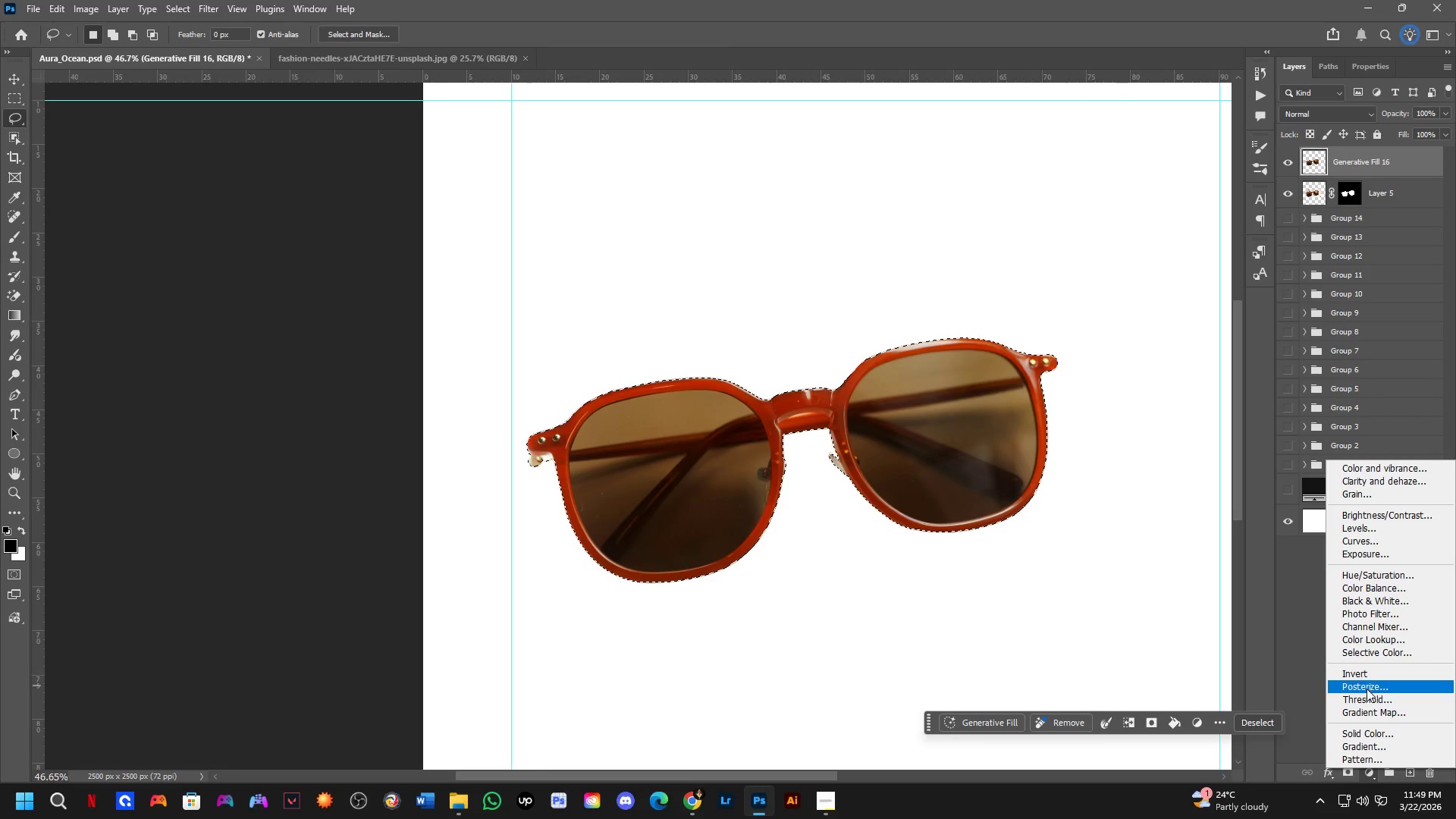 
left_click([1307, 648])
 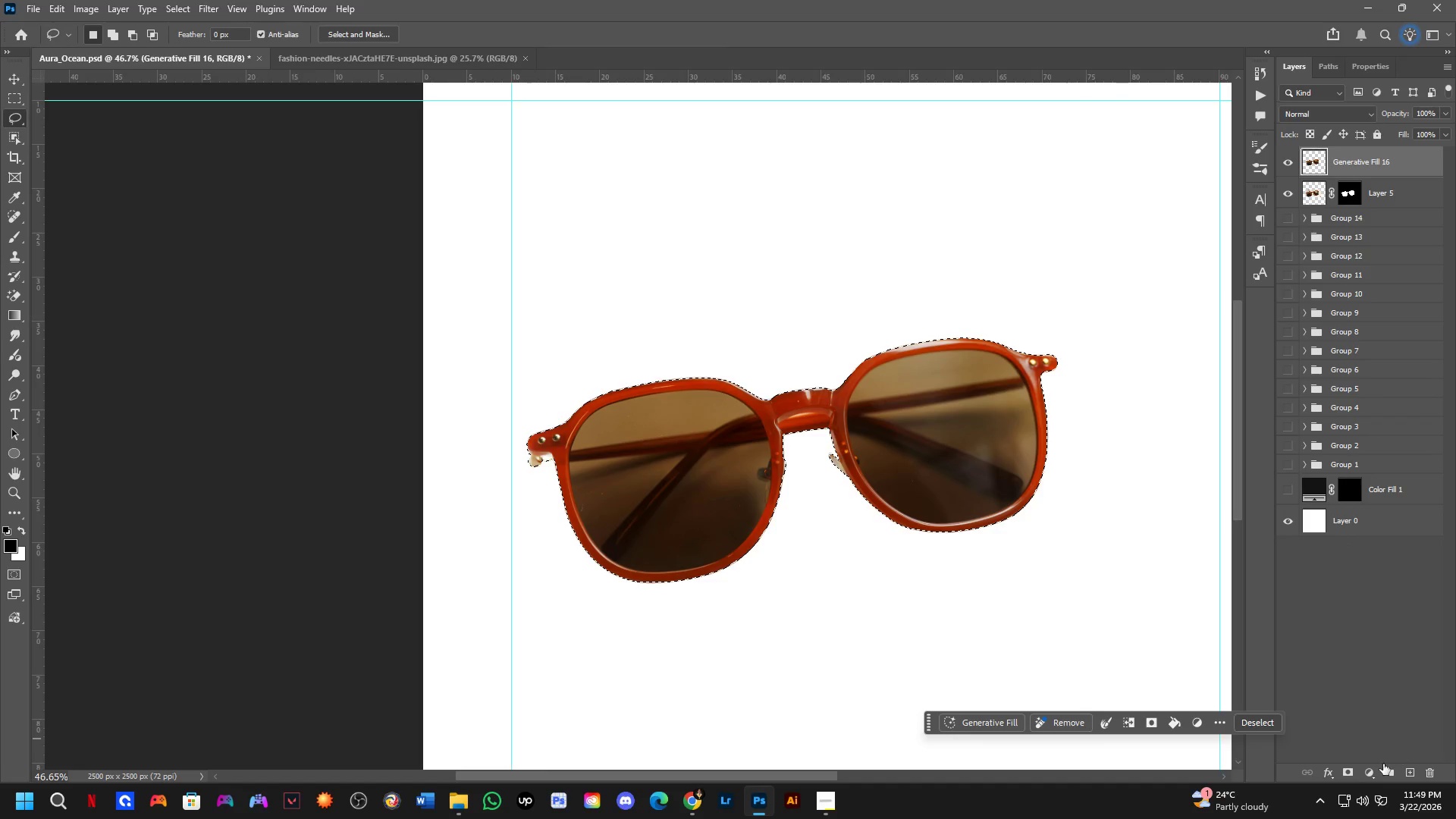 
left_click([1352, 770])
 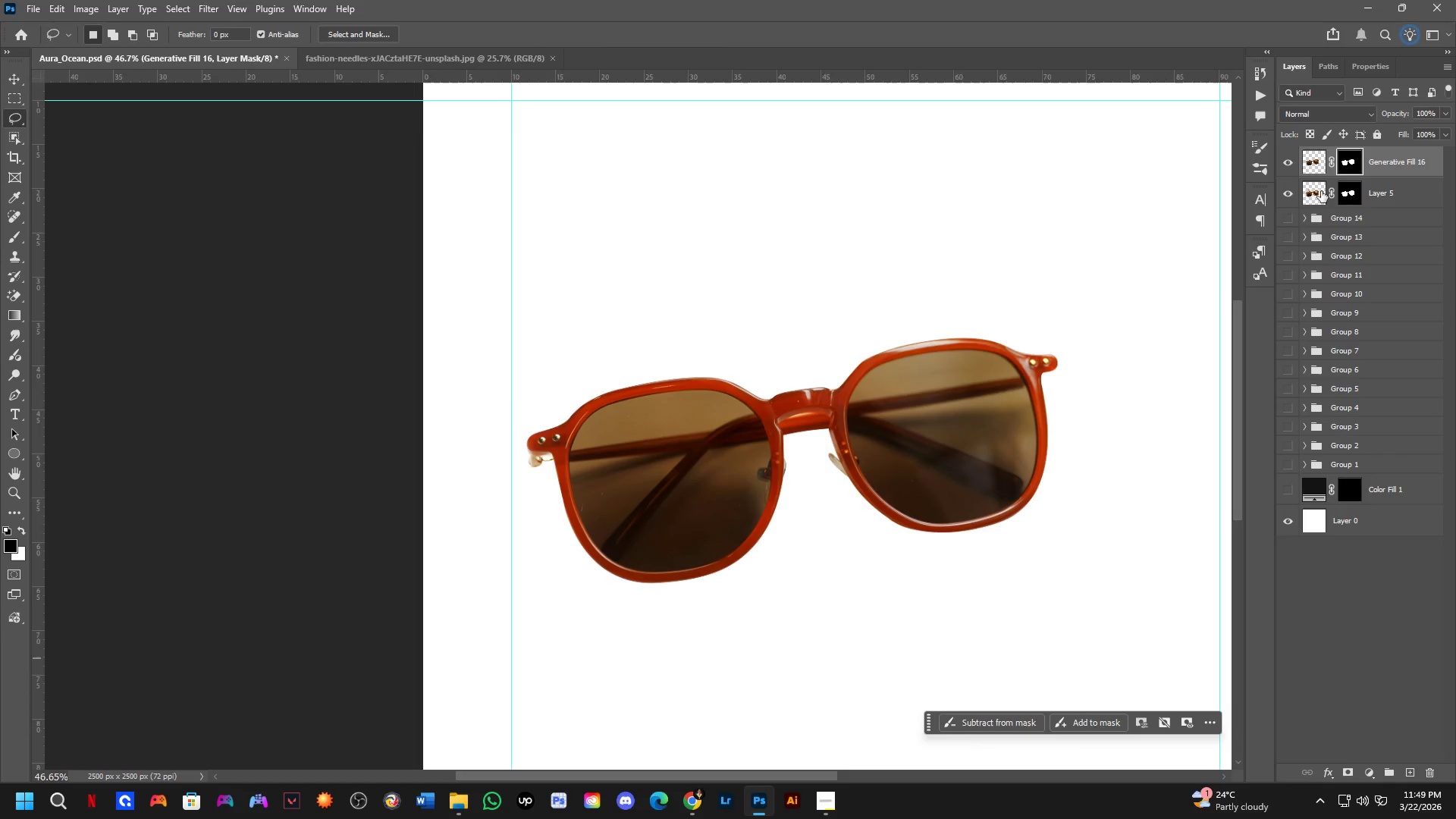 
left_click([1288, 195])
 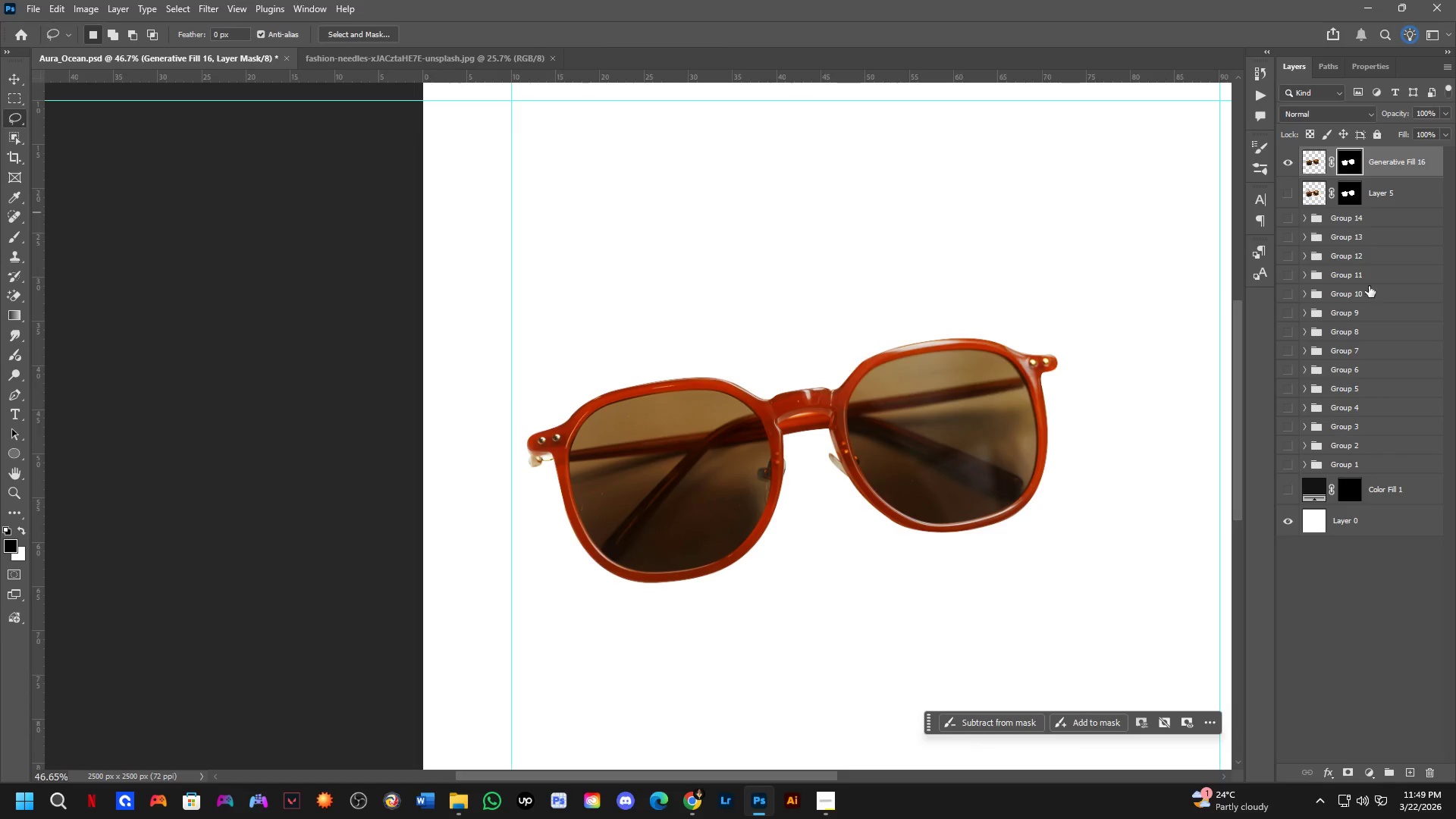 
key(Alt+AltLeft)
 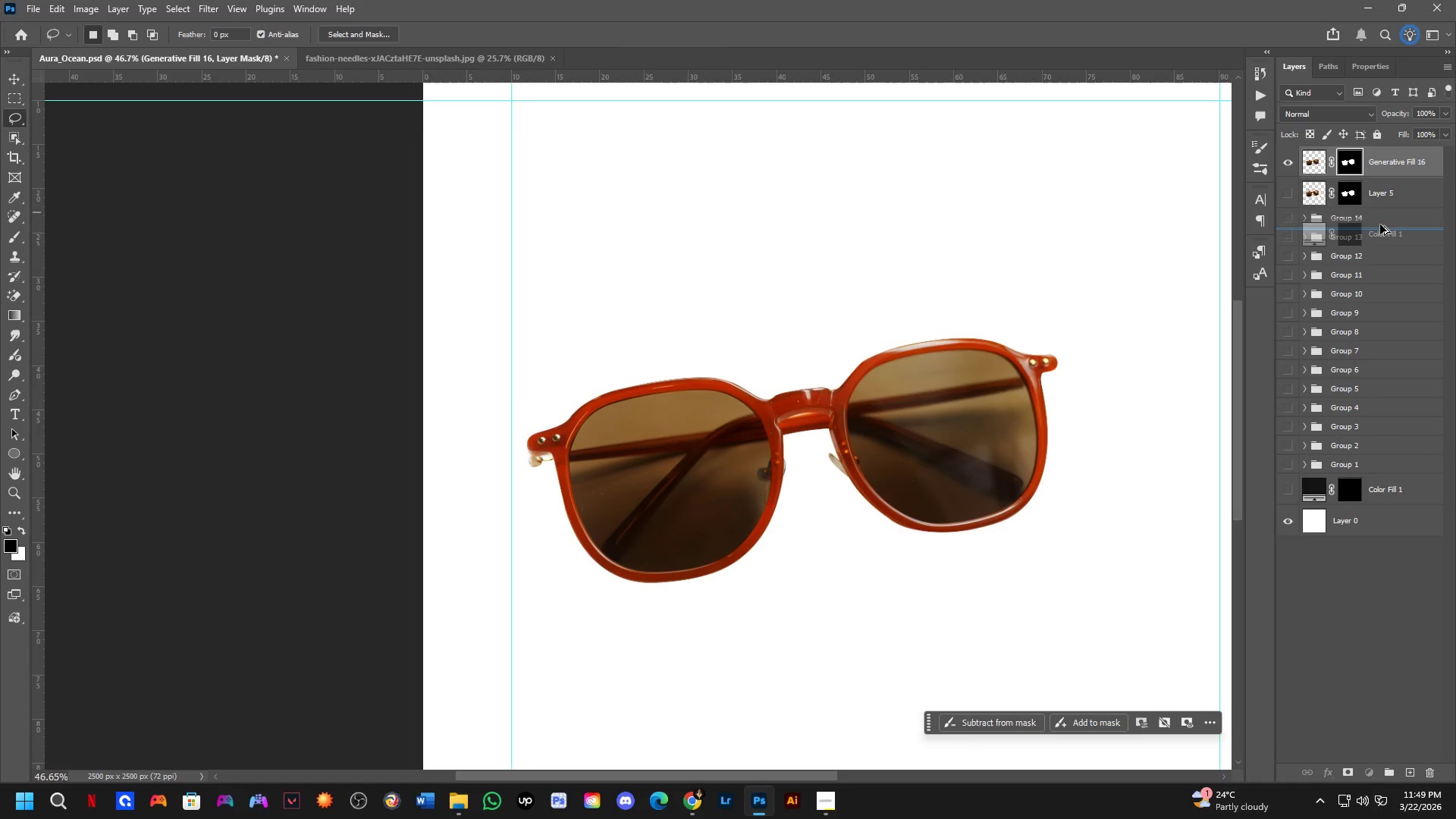 
key(Alt+Control+ControlLeft)
 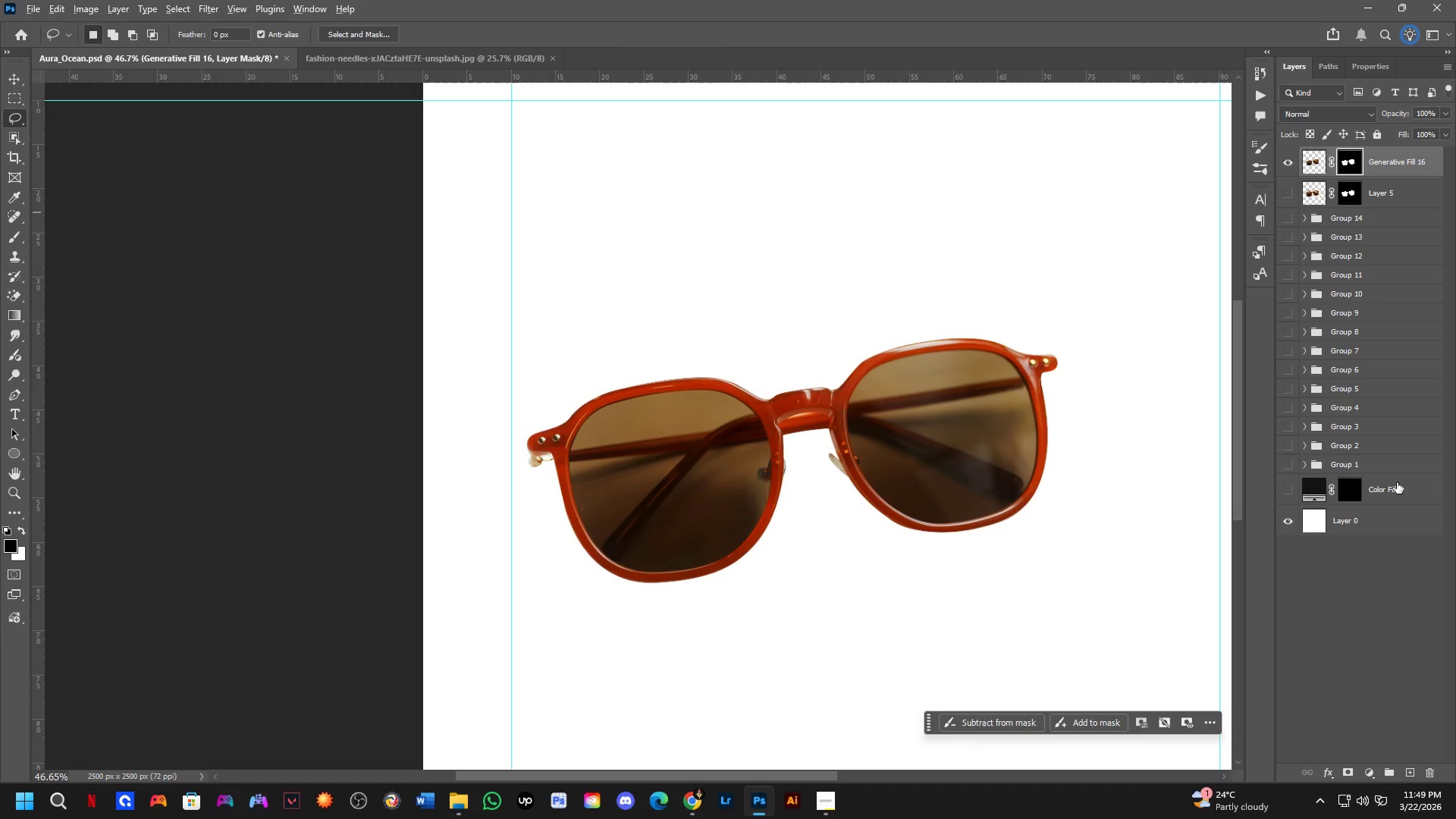 
left_click_drag(start_coordinate=[1397, 481], to_coordinate=[1387, 184])
 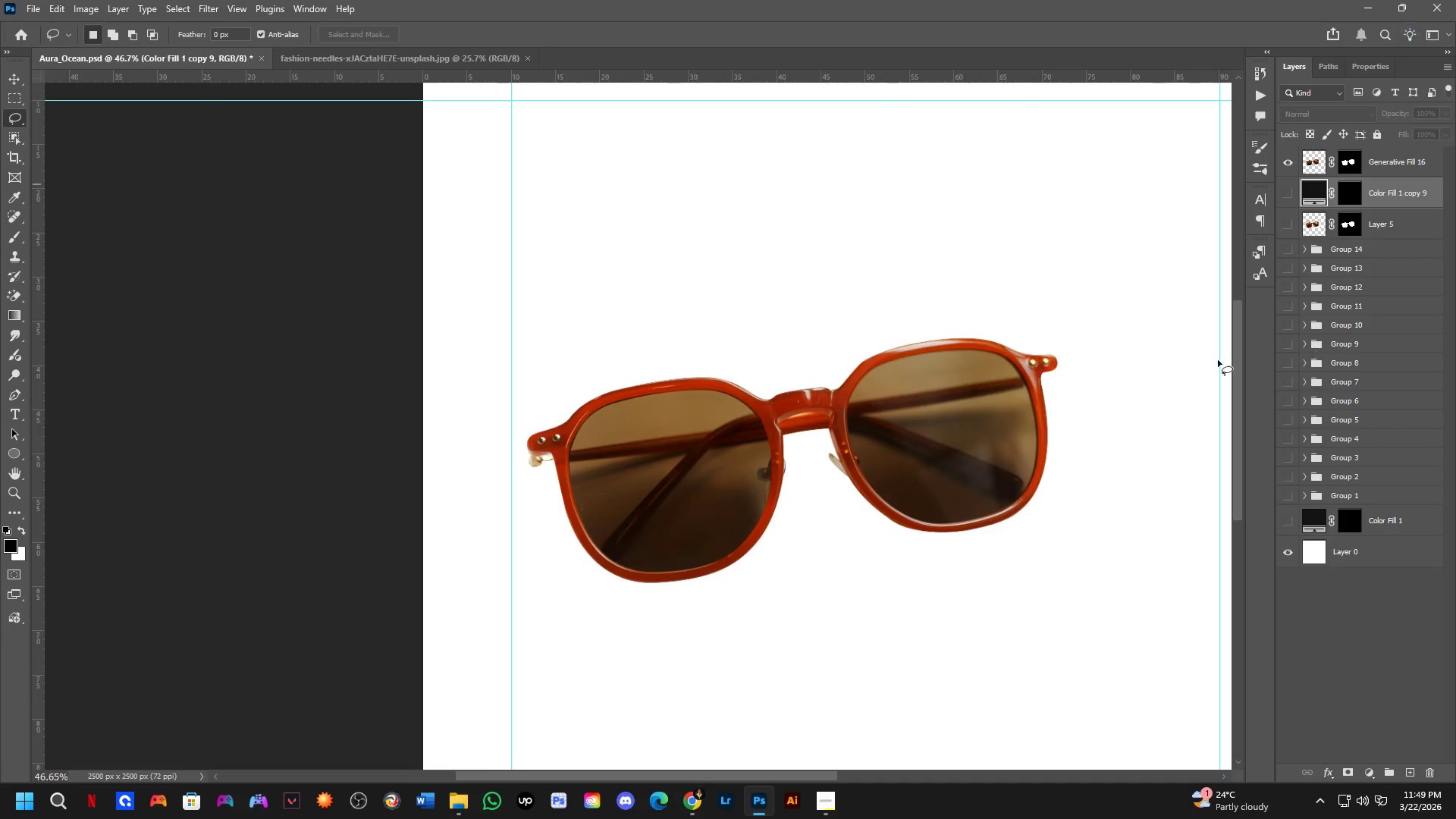 
scroll: coordinate [1138, 370], scroll_direction: down, amount: 1.0
 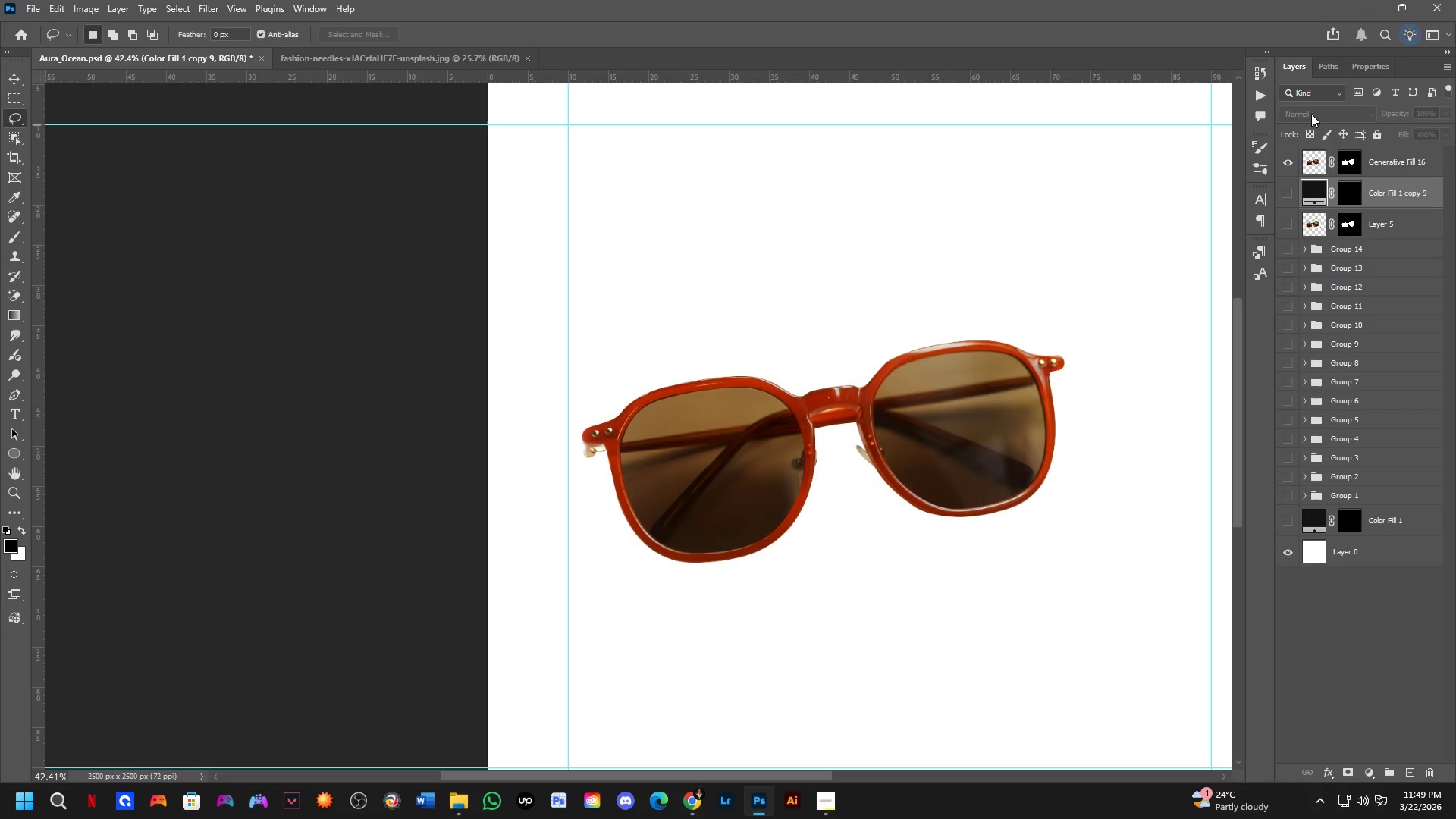 
left_click([1288, 197])
 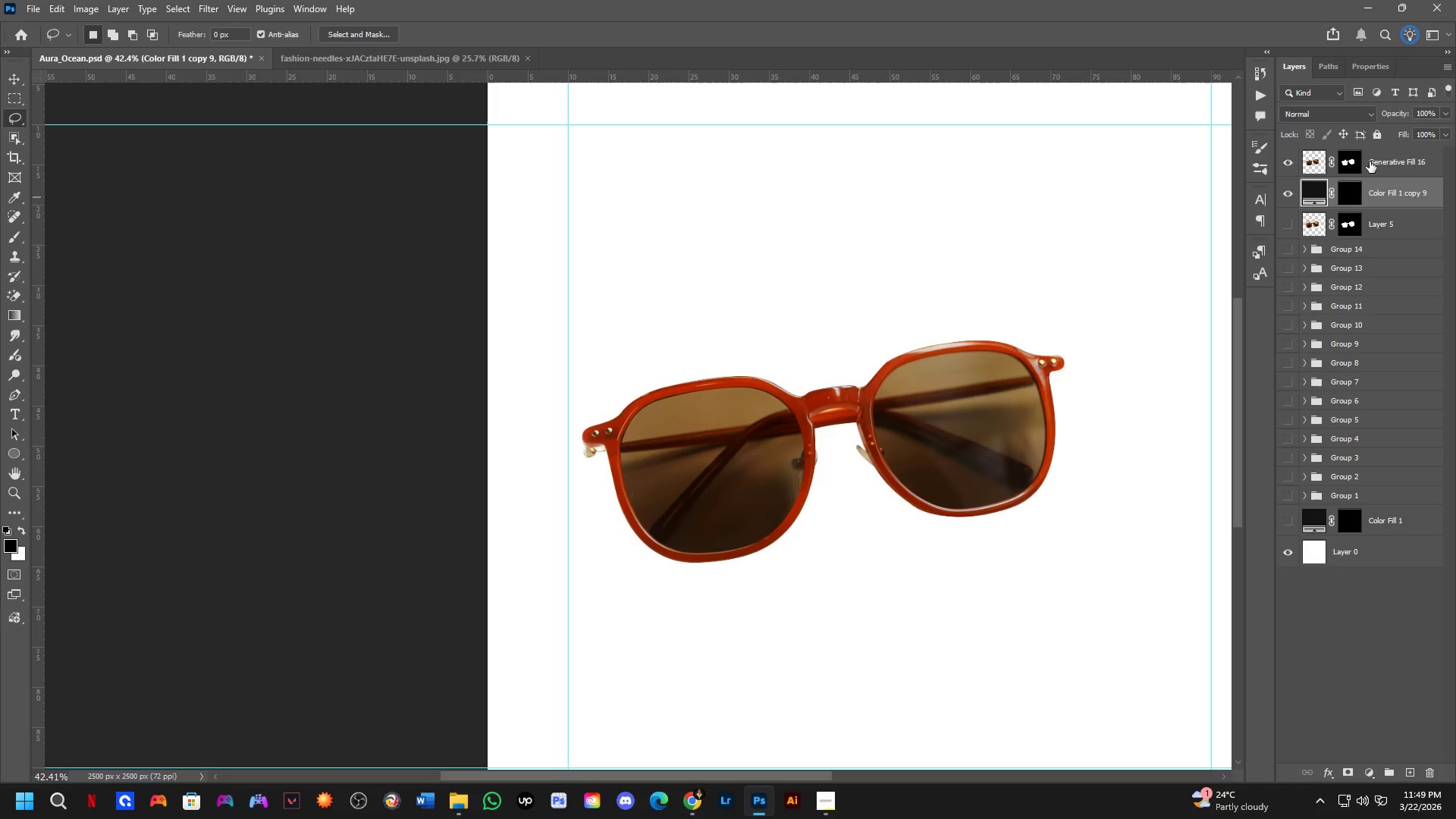 
left_click([1370, 162])
 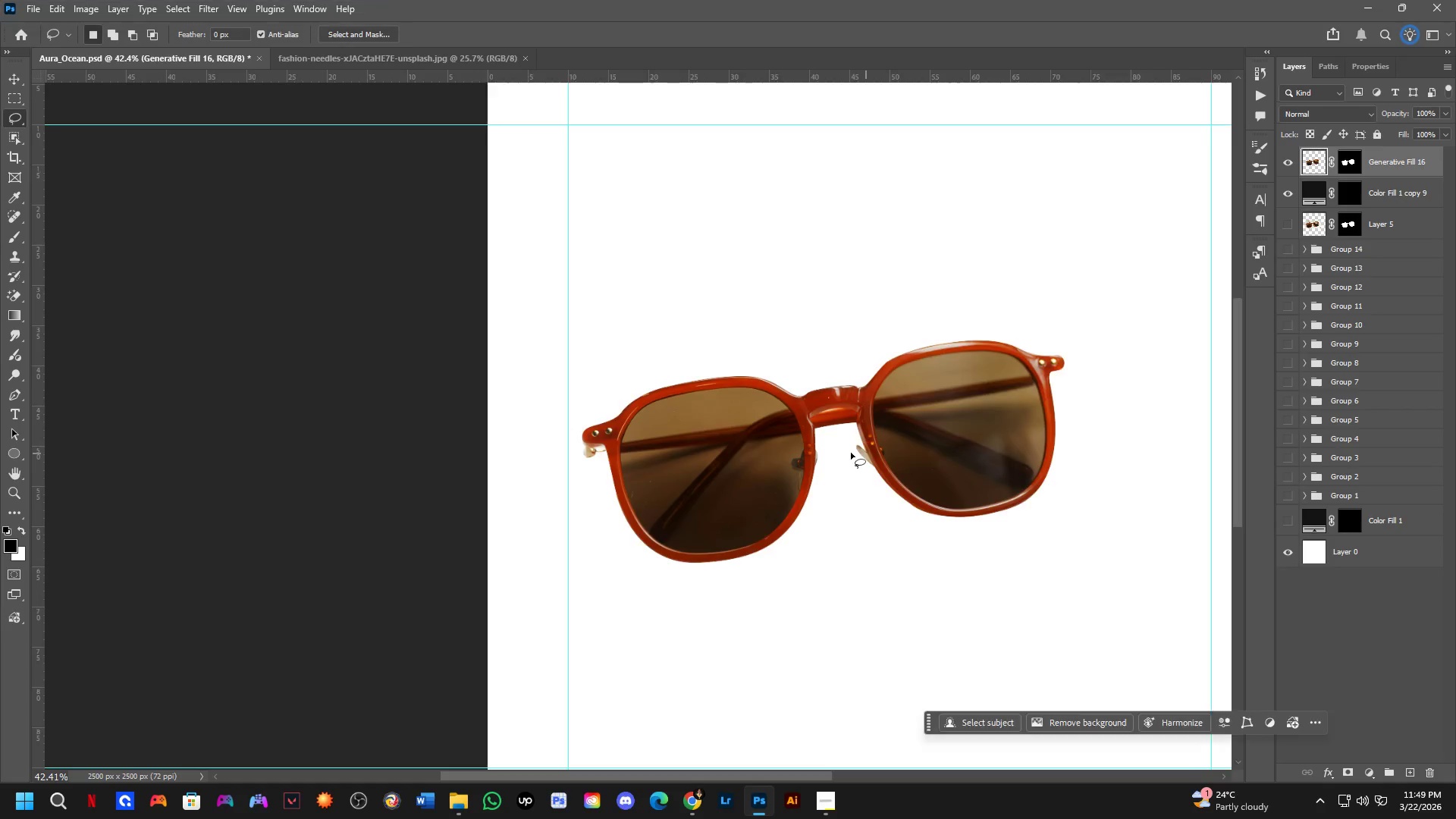 
scroll: coordinate [851, 453], scroll_direction: down, amount: 4.0
 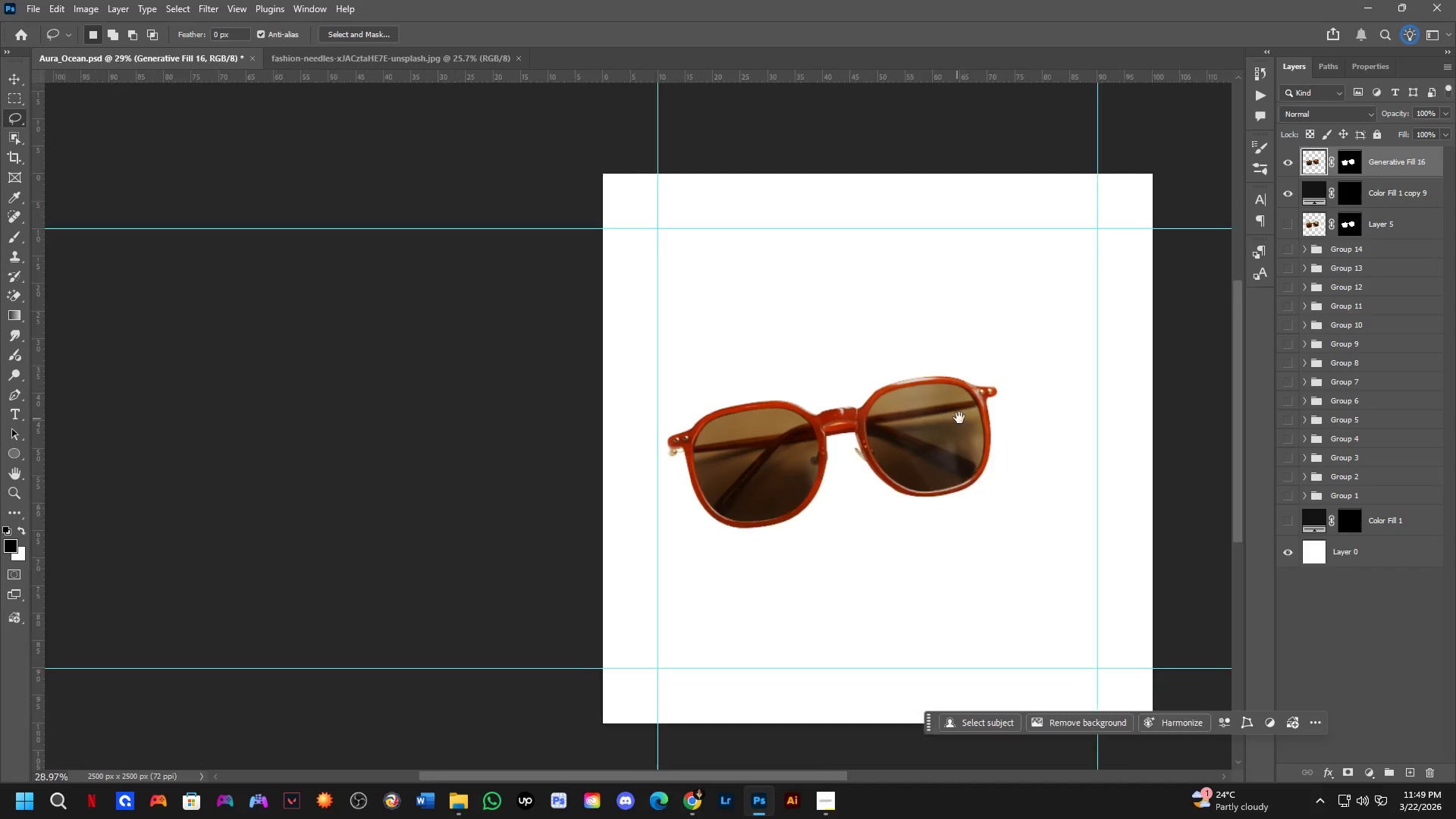 
hold_key(key=Space, duration=0.47)
 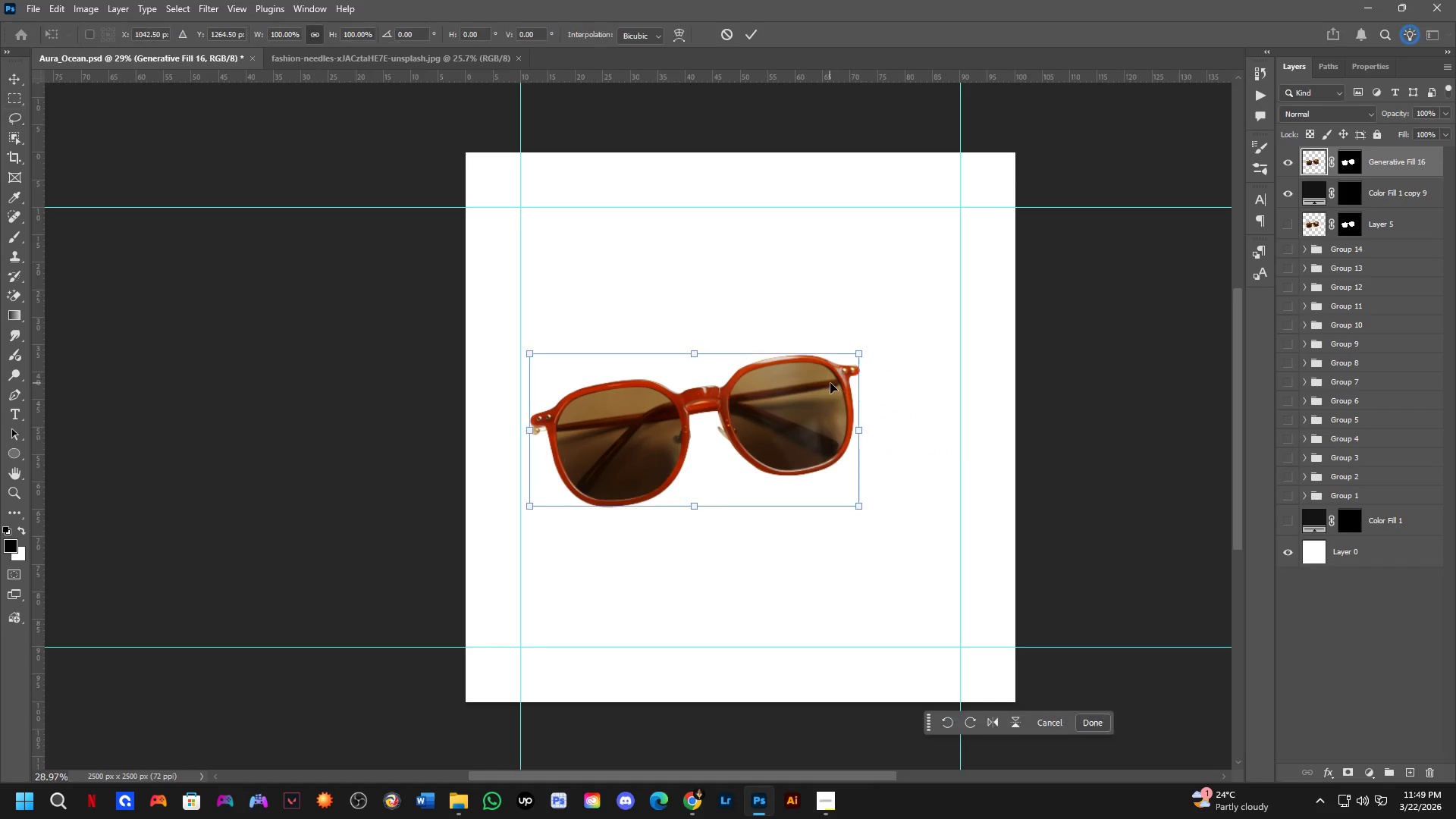 
left_click_drag(start_coordinate=[959, 416], to_coordinate=[822, 395])
 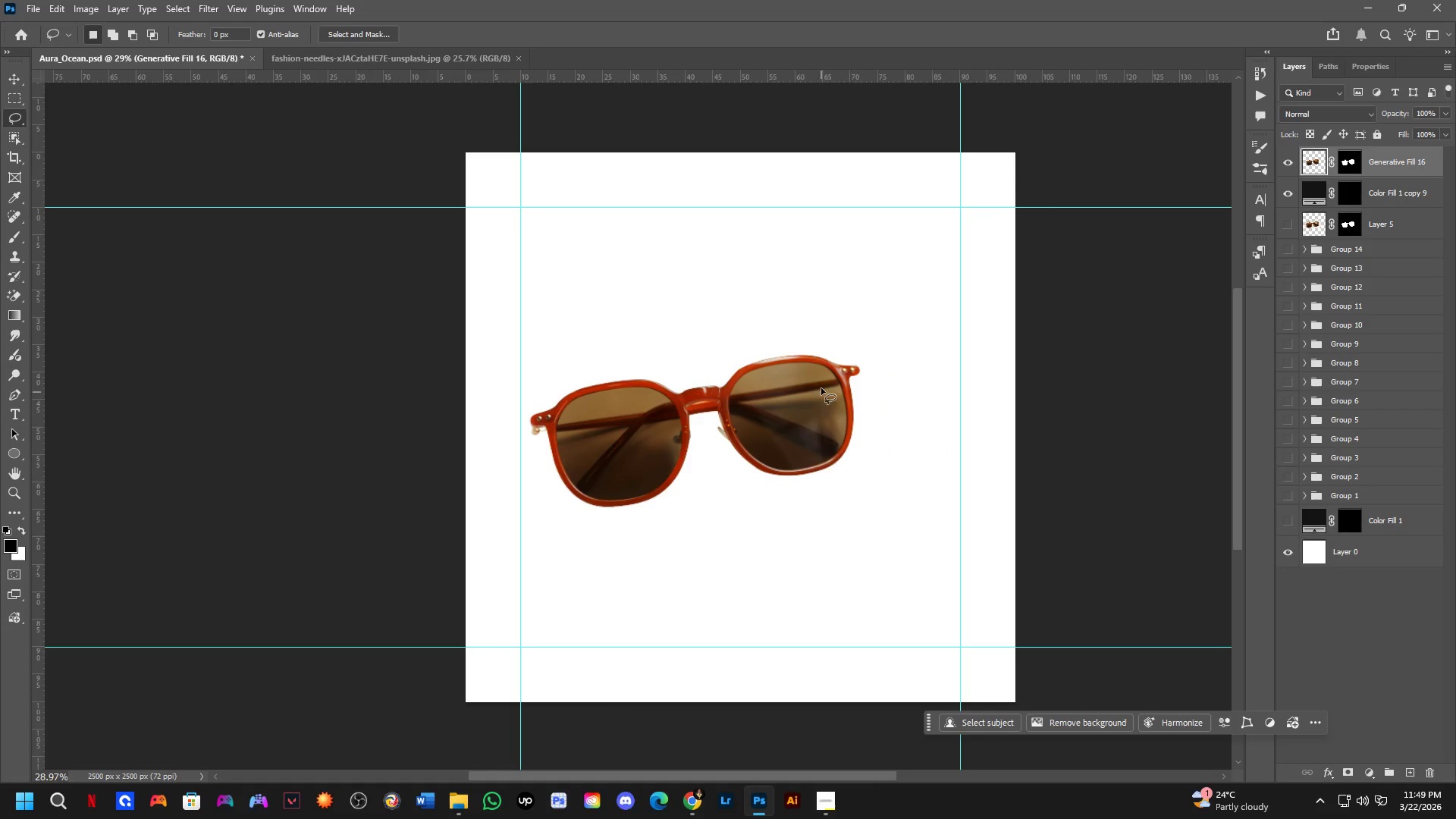 
key(Control+T)
 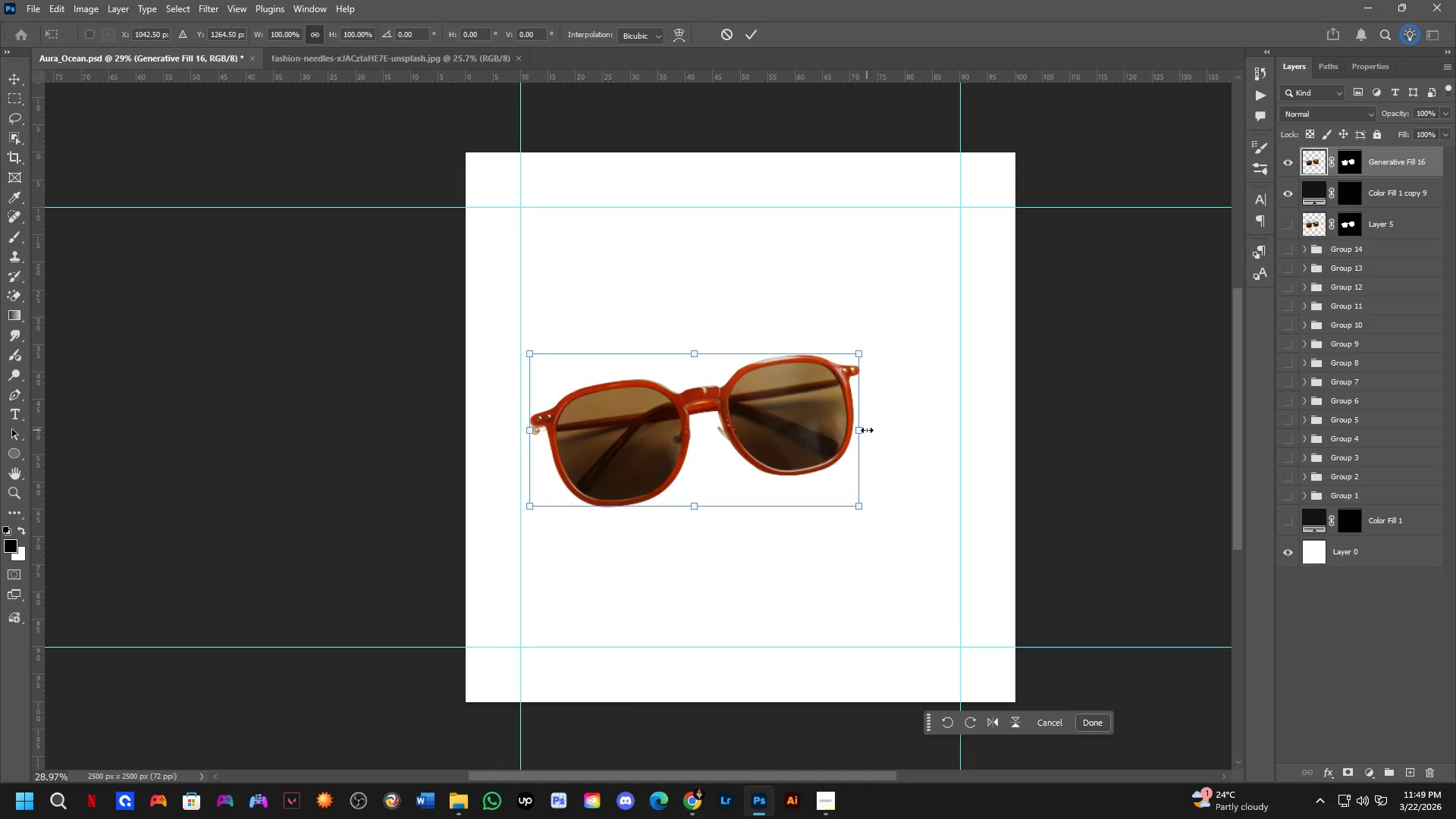 
left_click_drag(start_coordinate=[864, 430], to_coordinate=[965, 450])
 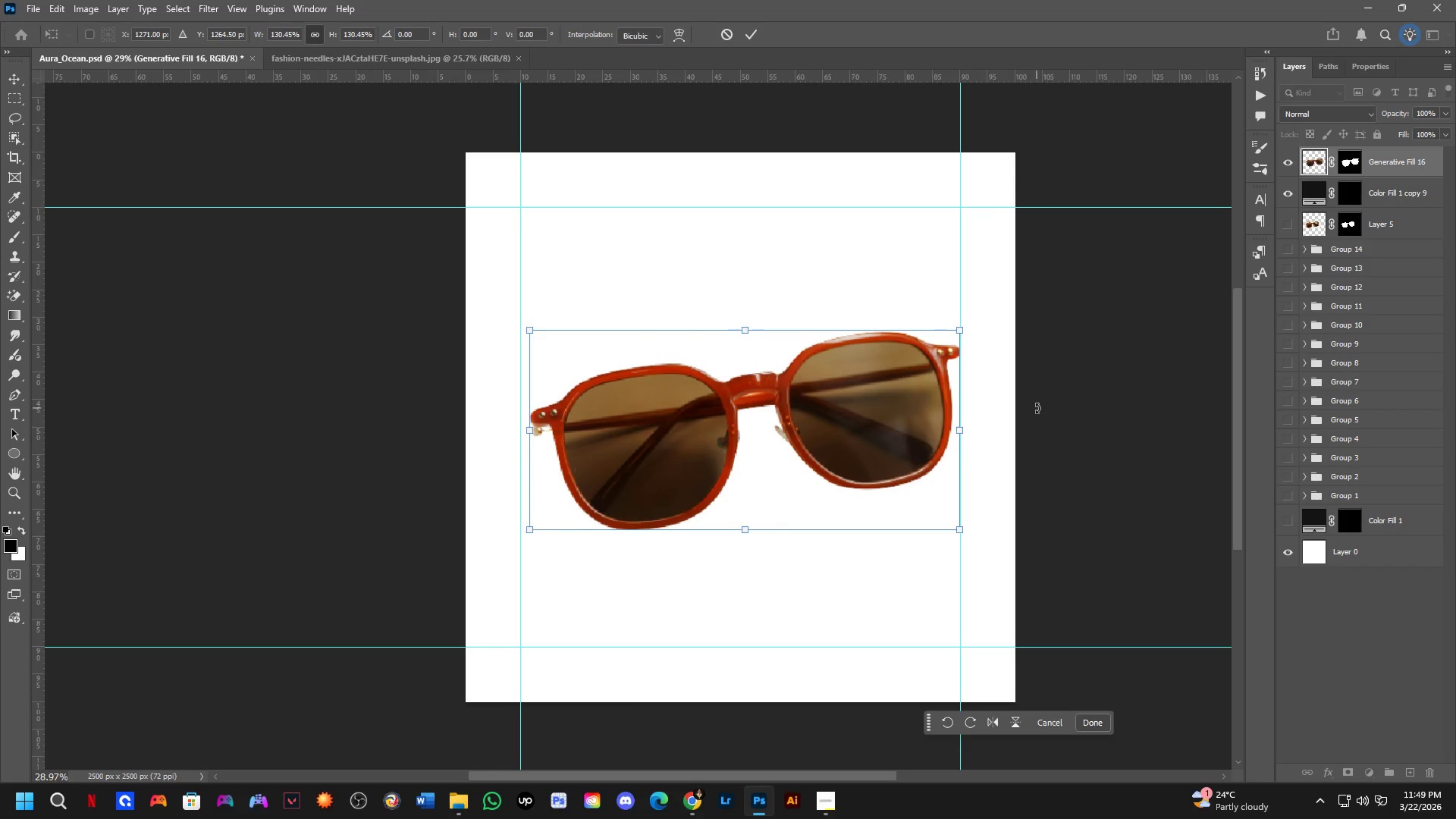 
left_click_drag(start_coordinate=[1037, 408], to_coordinate=[1037, 428])
 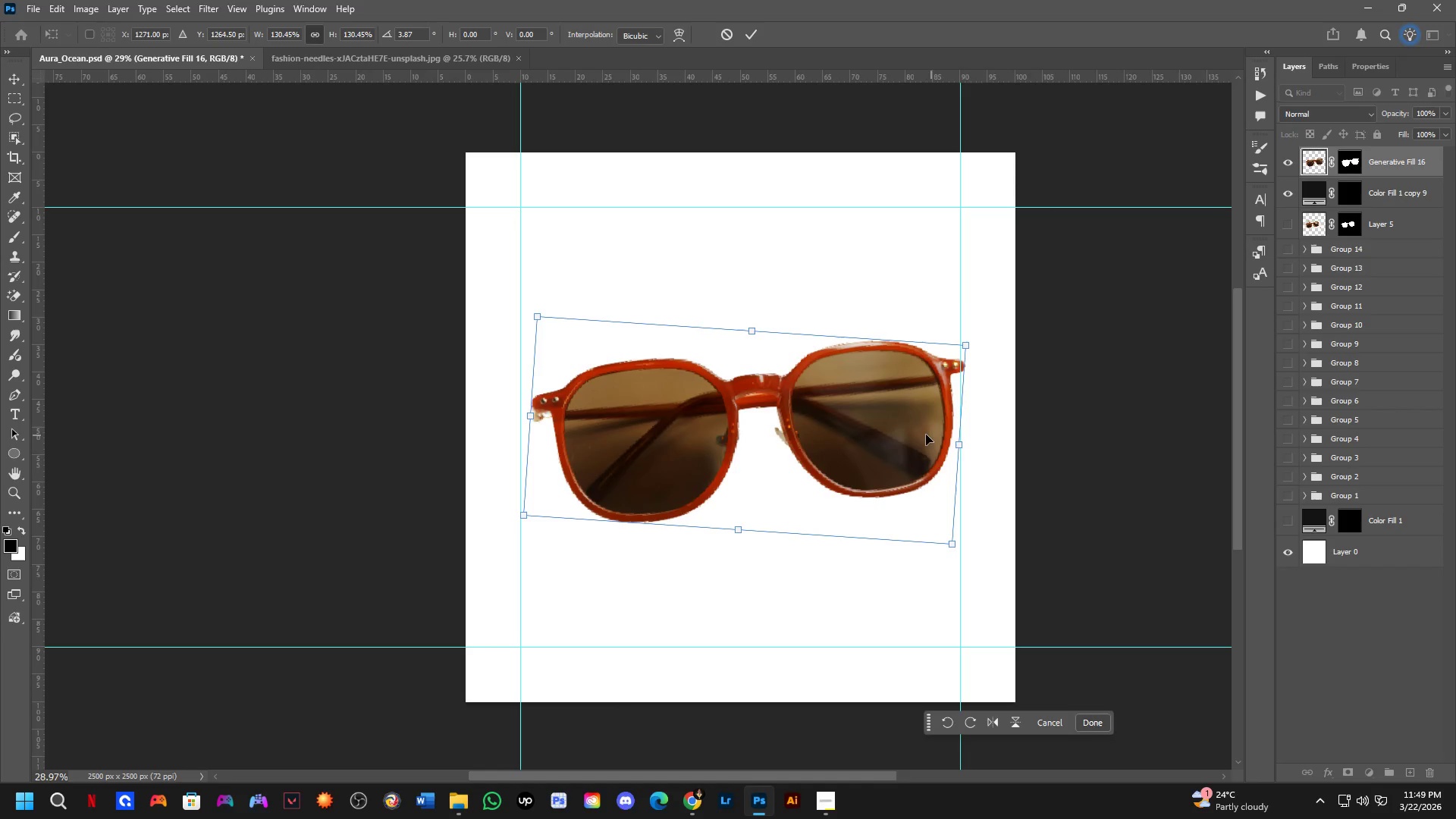 
hold_key(key=ControlLeft, duration=0.34)
left_click_drag(start_coordinate=[905, 433], to_coordinate=[895, 436])
 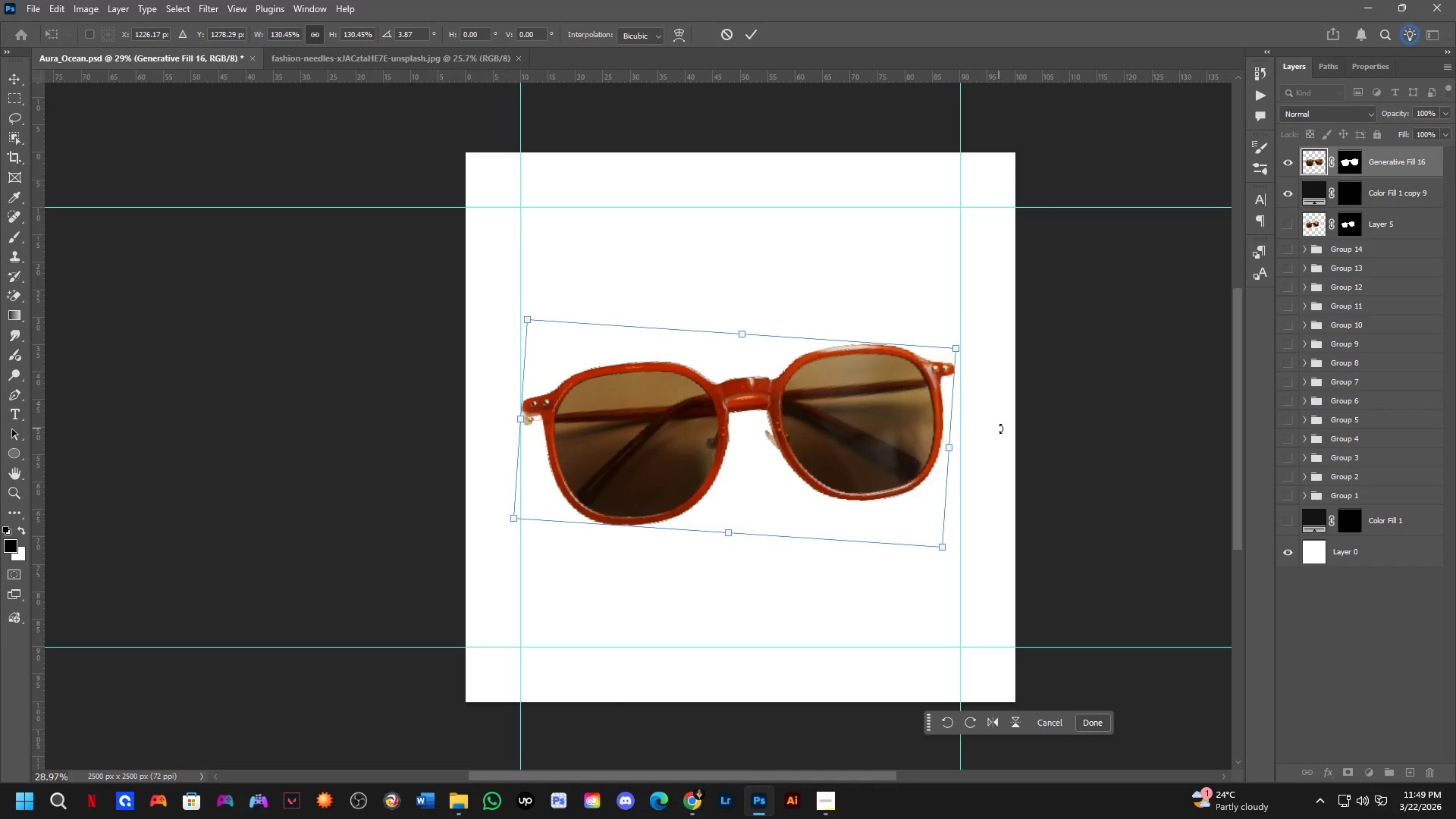 
key(Control+ControlLeft)
 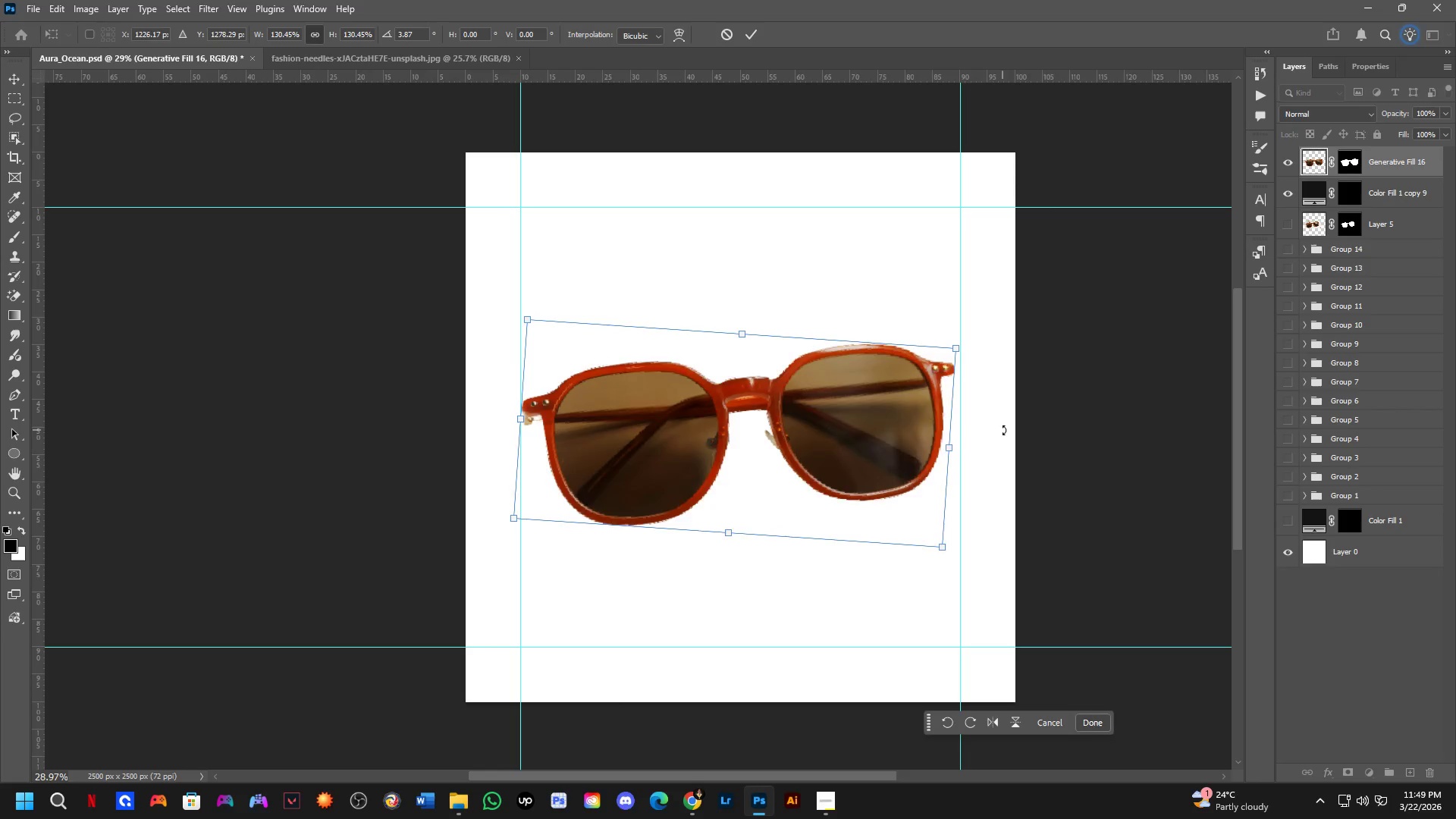 
key(Control+Z)
 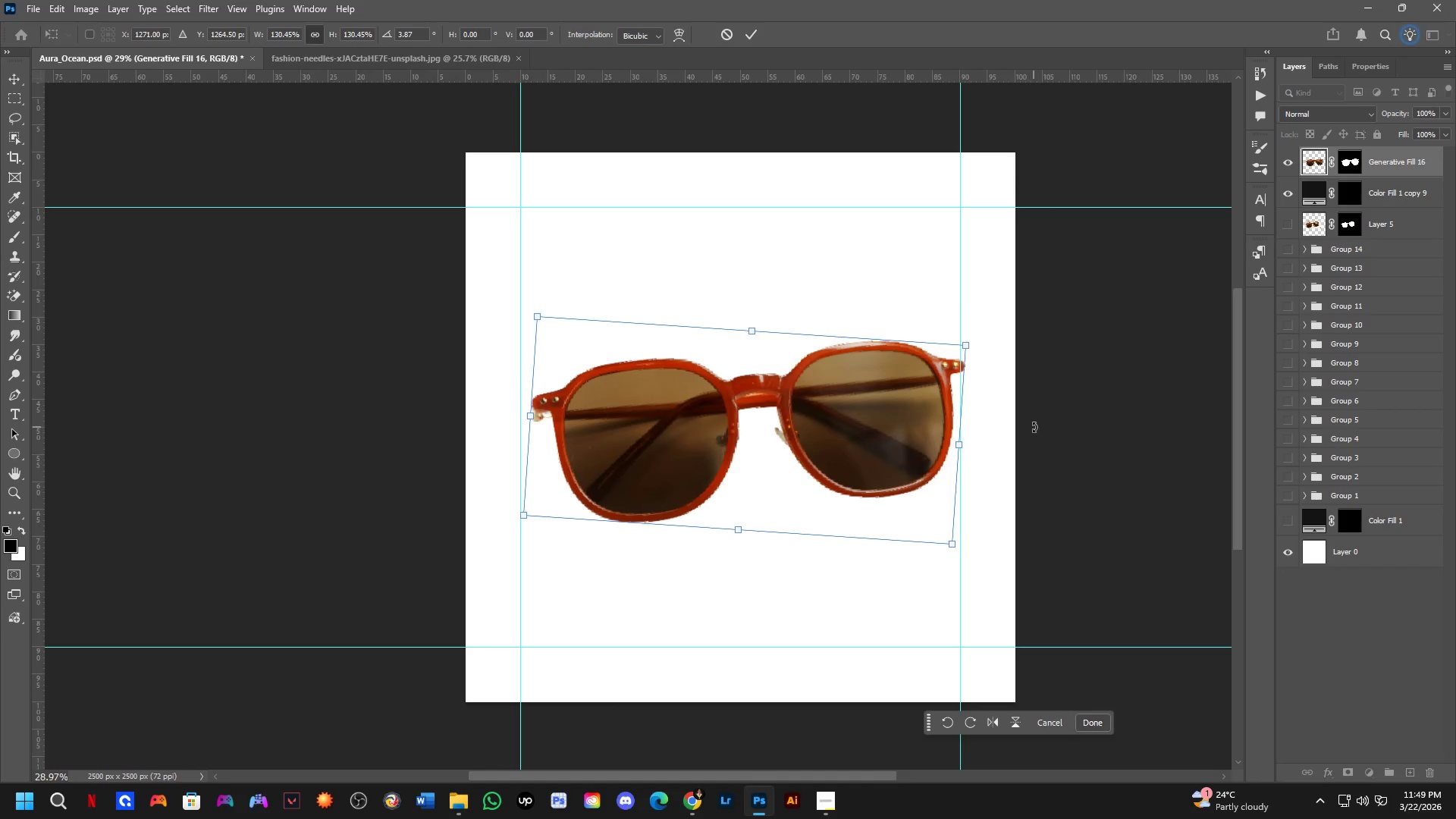 
left_click_drag(start_coordinate=[1035, 428], to_coordinate=[1040, 440])
 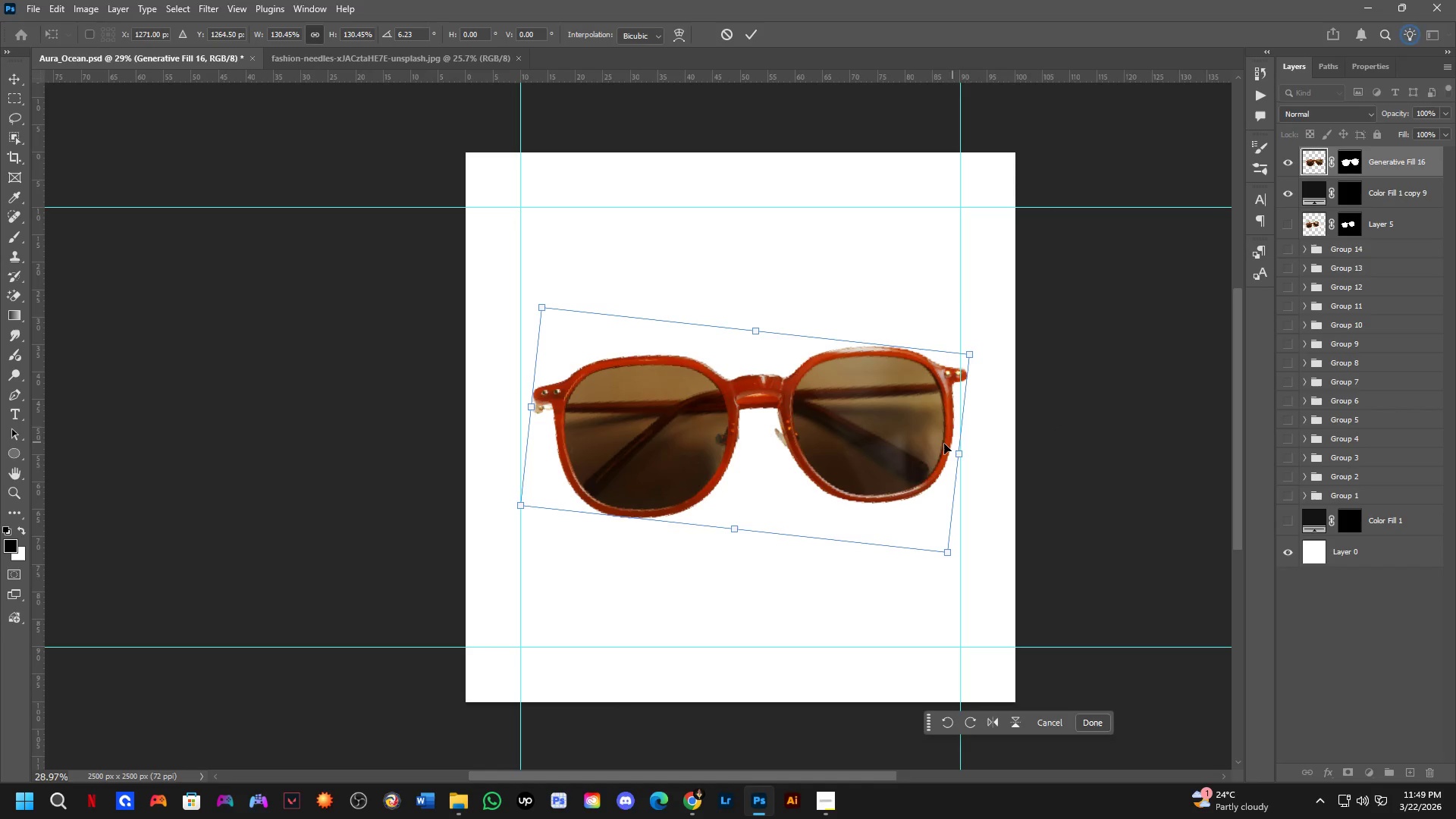 
hold_key(key=ControlLeft, duration=0.64)
left_click_drag(start_coordinate=[908, 448], to_coordinate=[901, 459])
 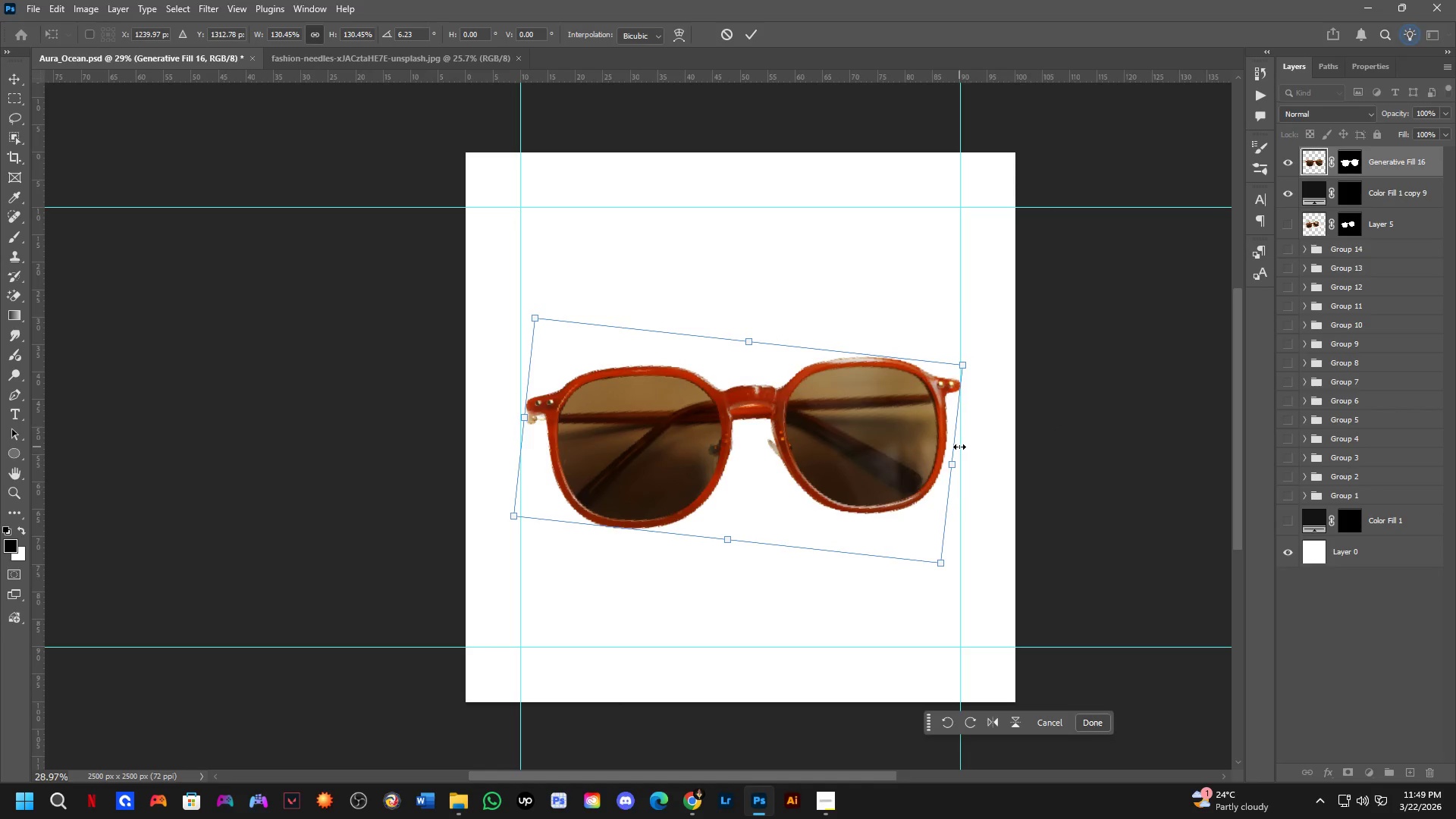 
key(NumpadEnter)
 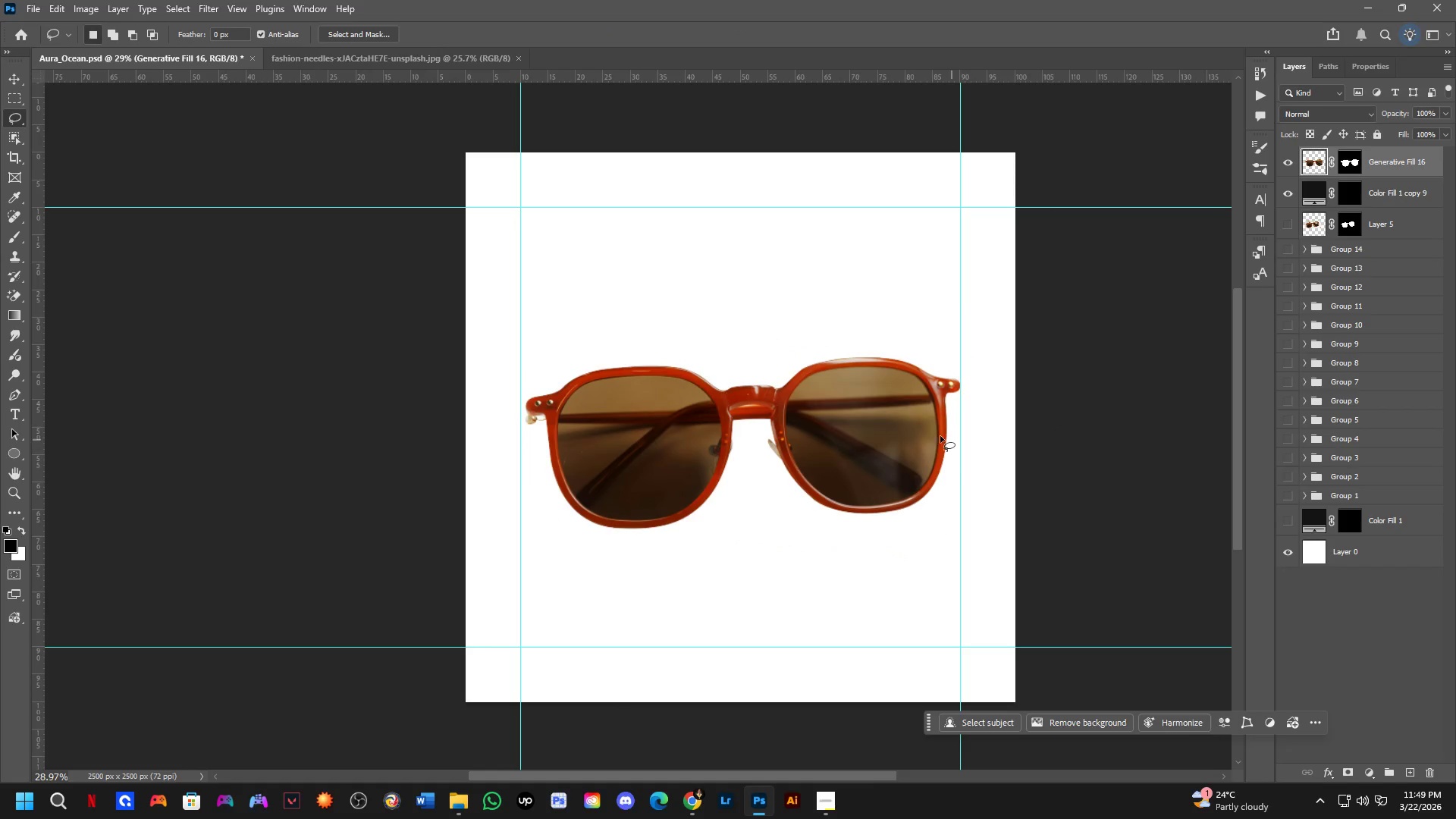 
scroll: coordinate [747, 419], scroll_direction: up, amount: 4.0
 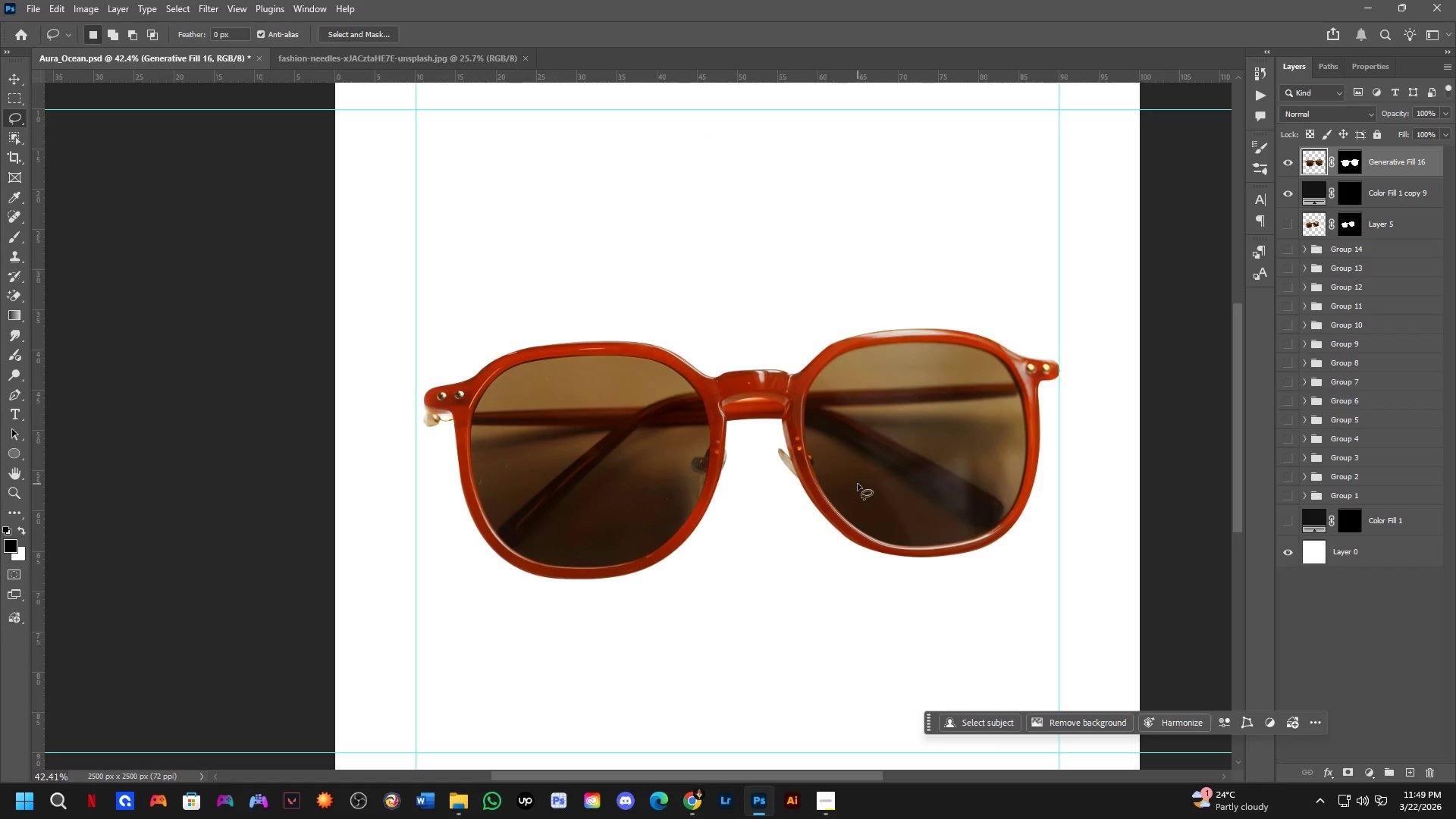 
key(Control+ArrowLeft)
 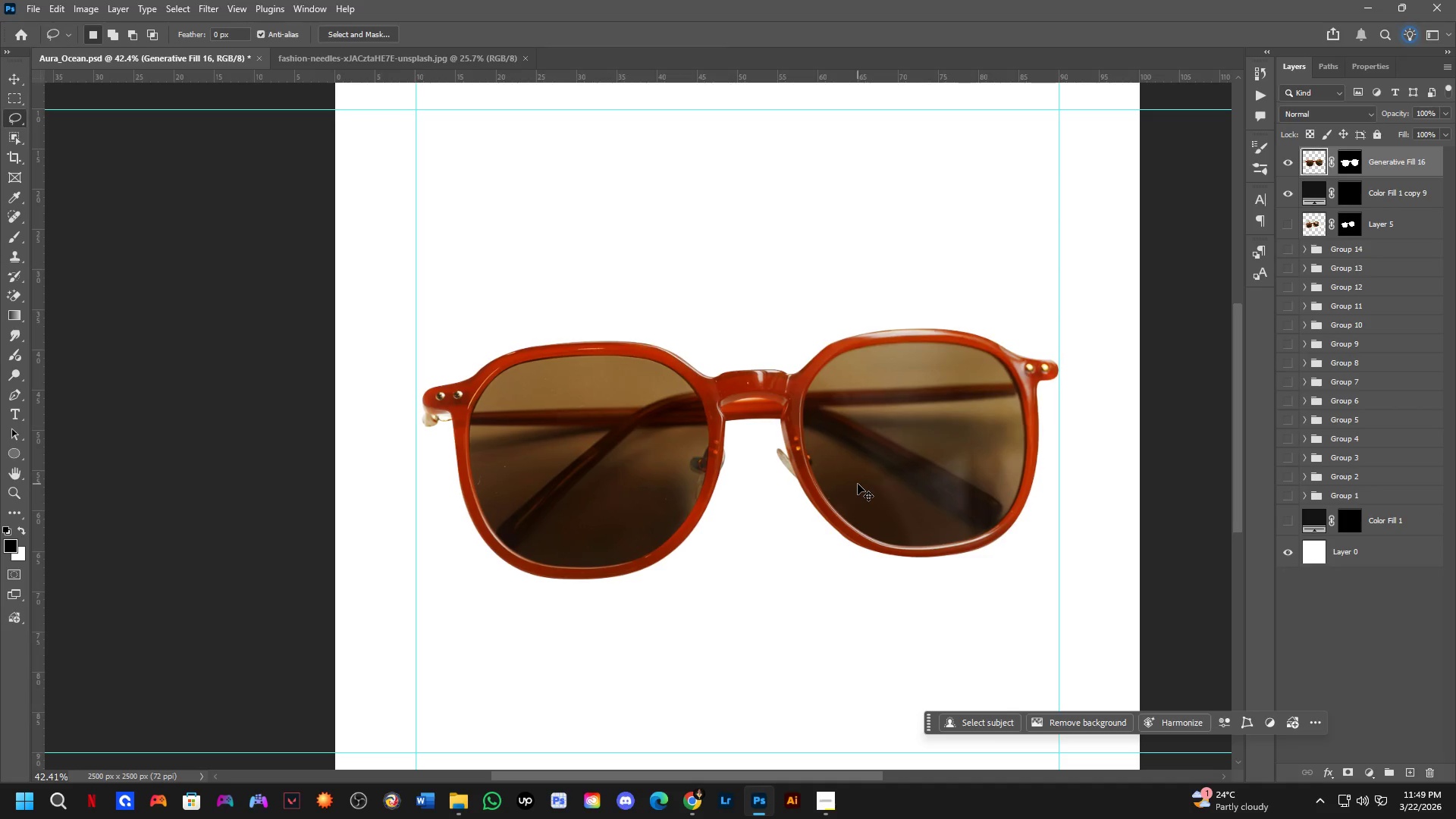 
key(Control+ArrowLeft)
 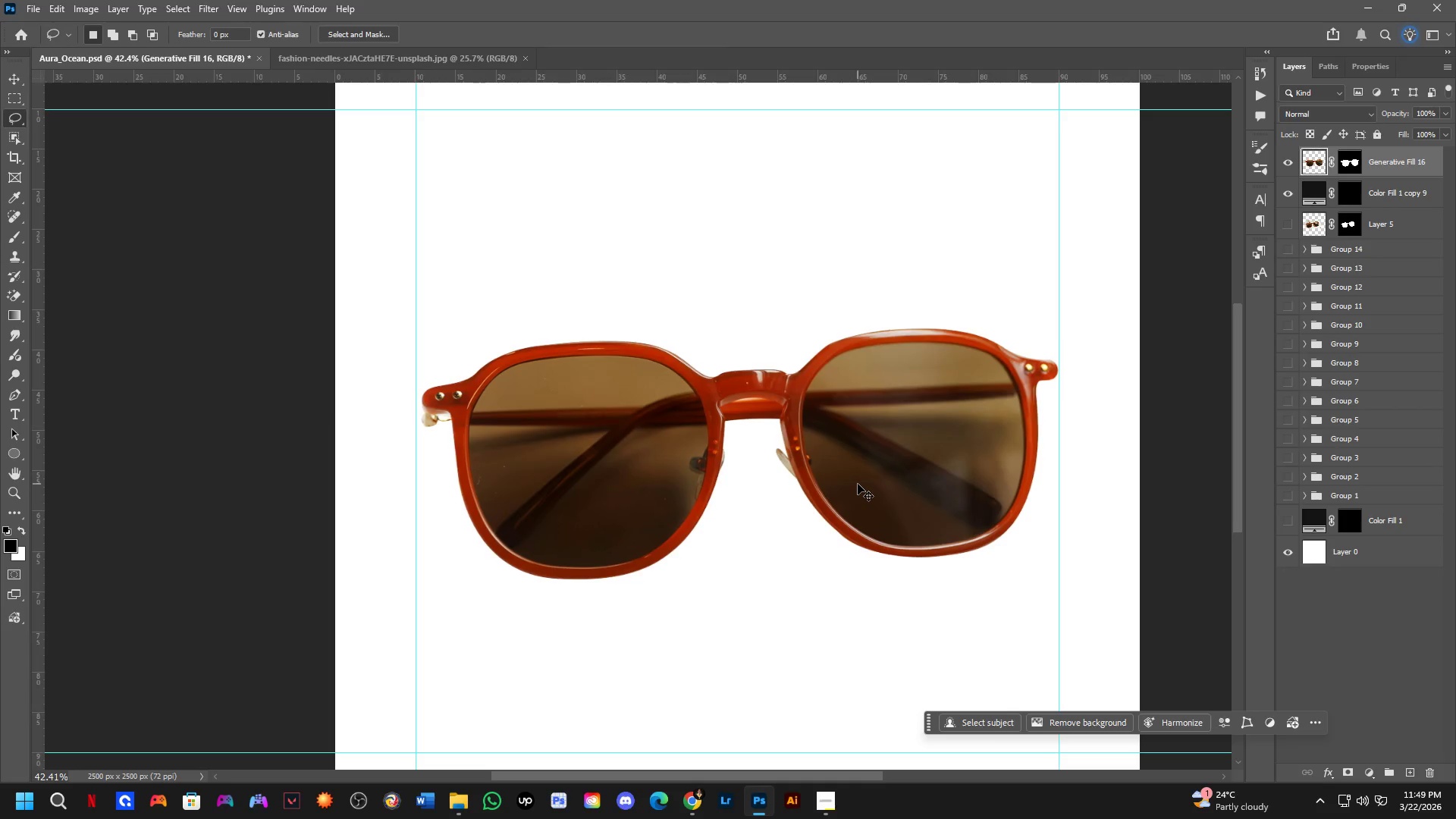 
key(Control+ArrowLeft)
 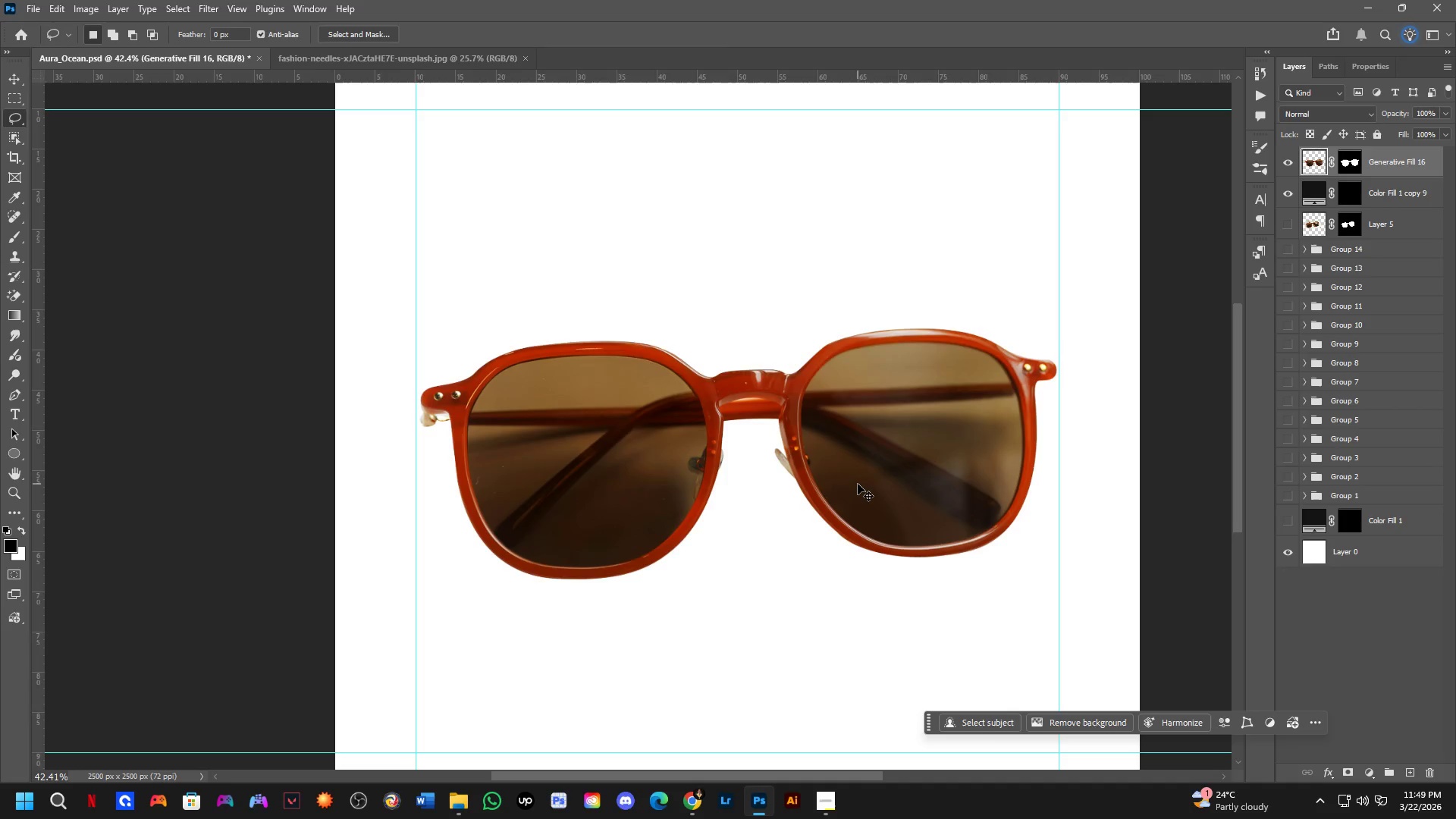 
key(Control+ArrowLeft)
 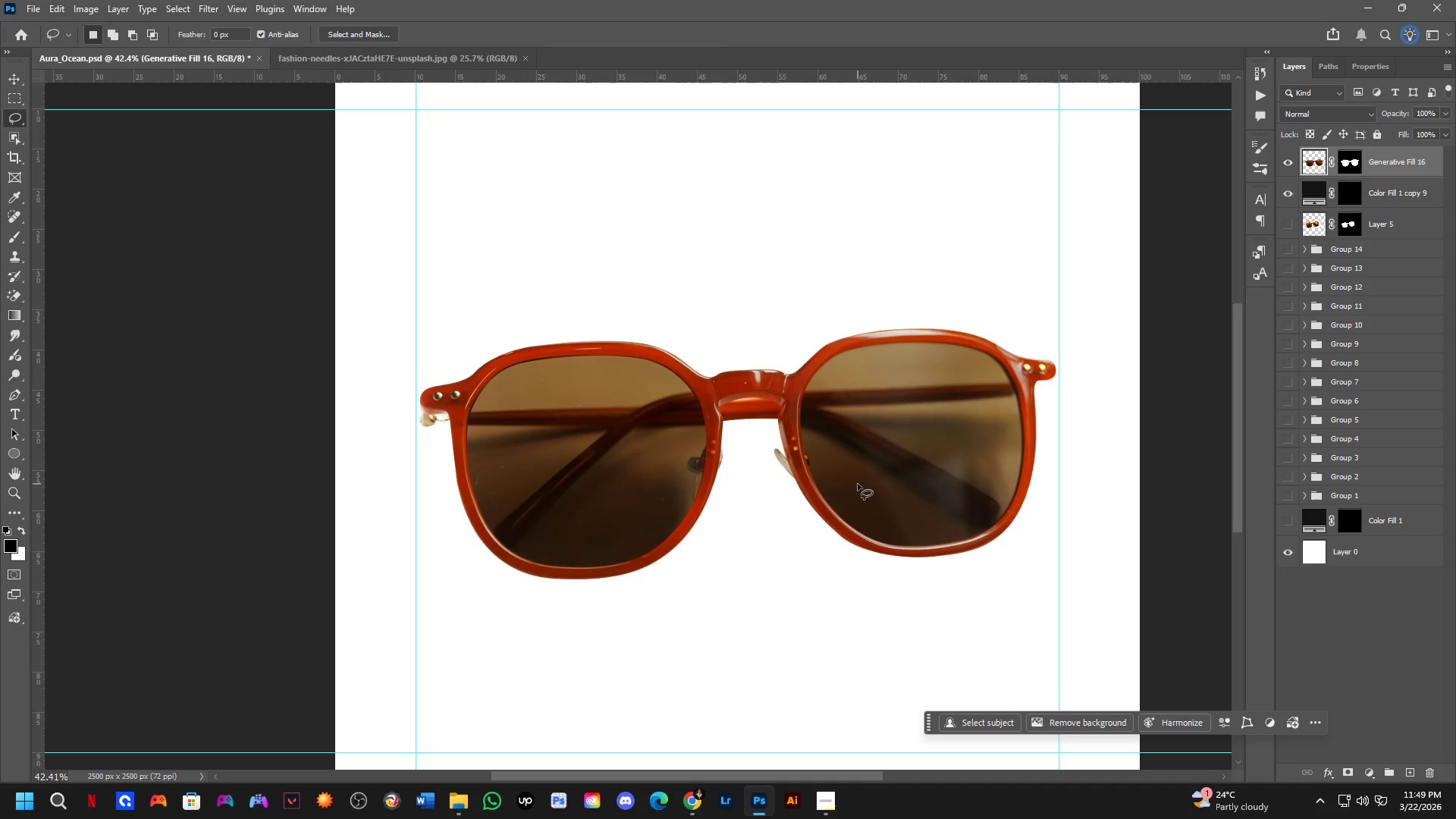 
key(Shift+ShiftLeft)
 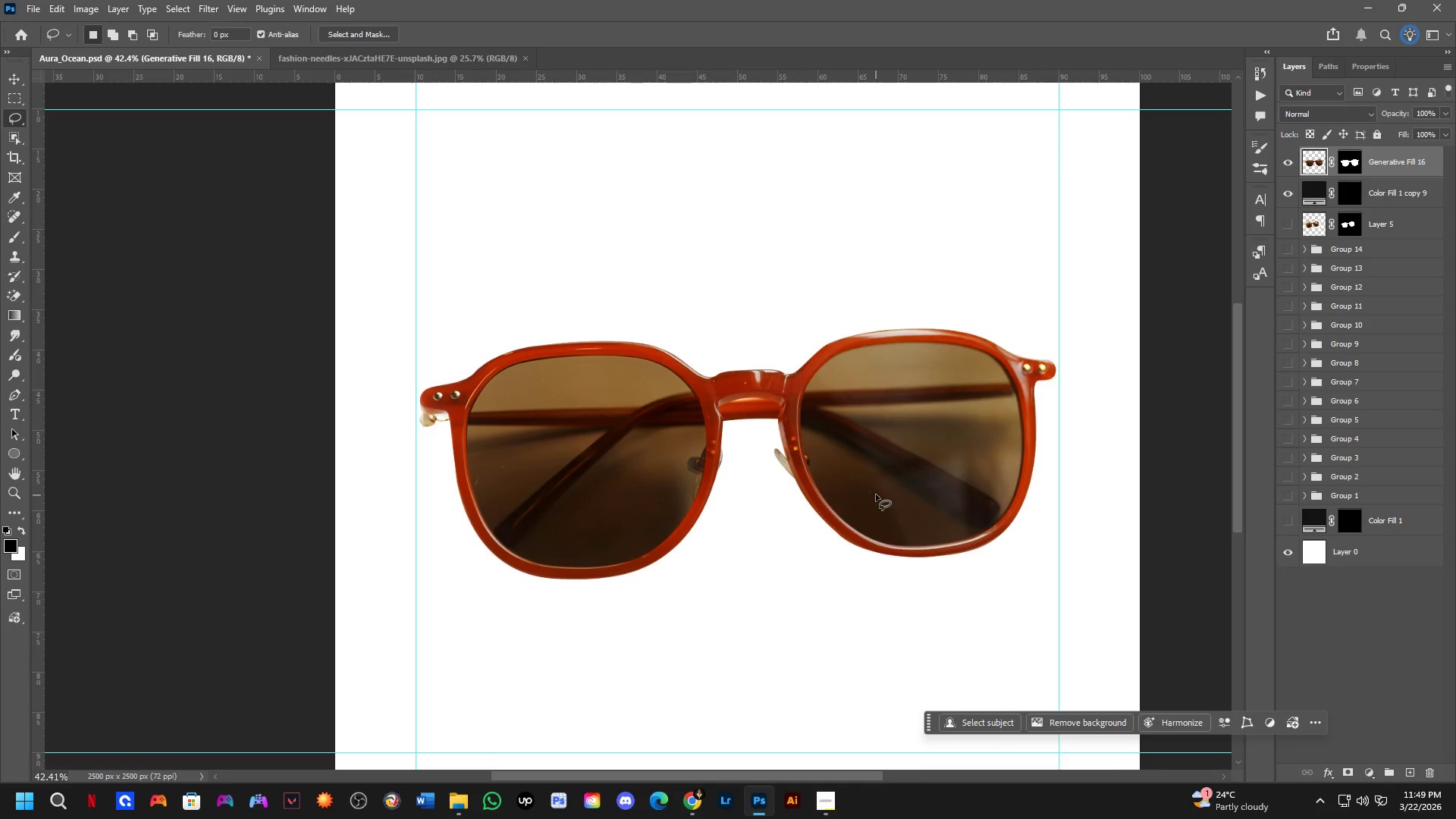 
scroll: coordinate [874, 460], scroll_direction: down, amount: 2.0
 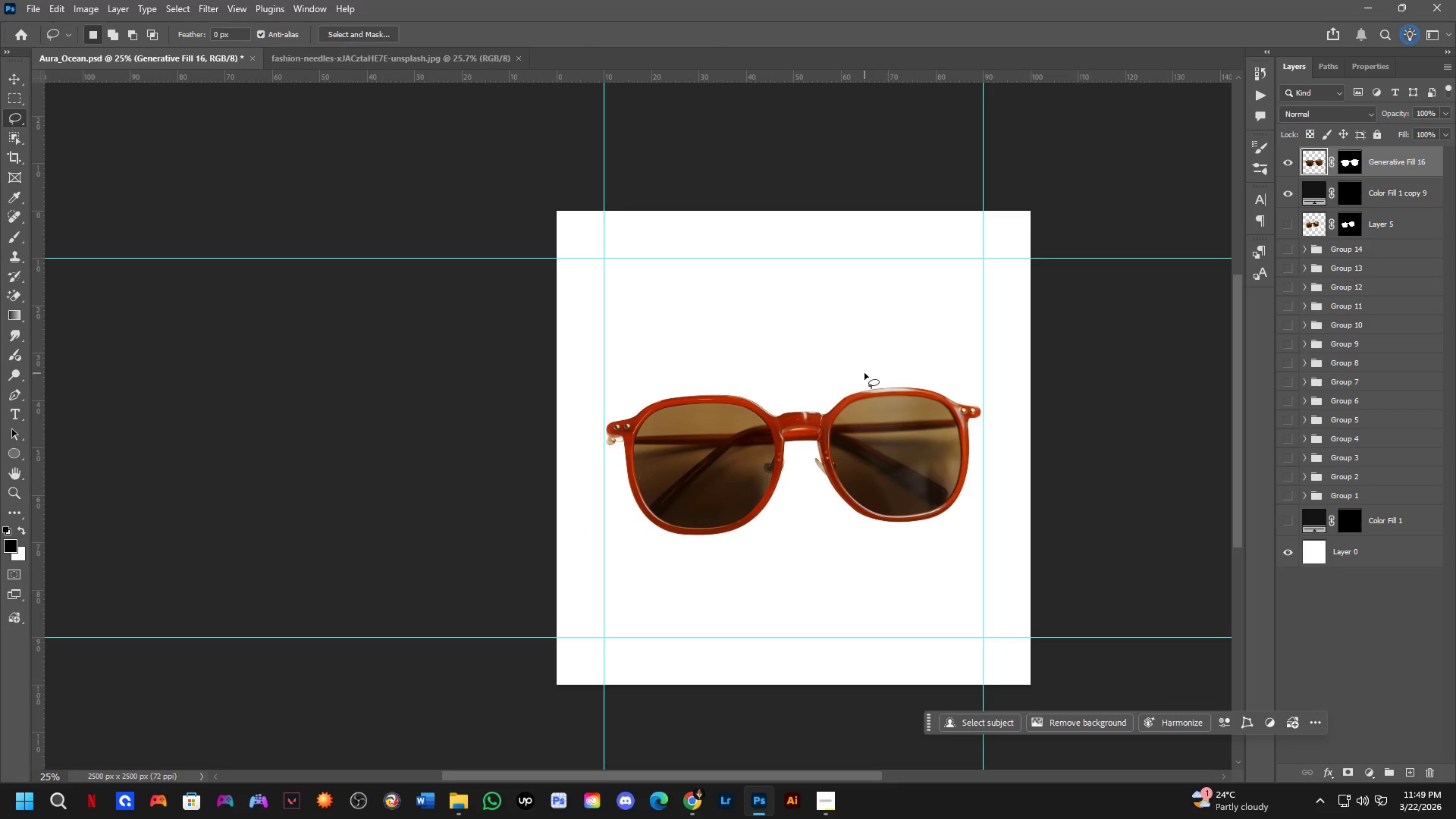 
hold_key(key=Space, duration=0.48)
 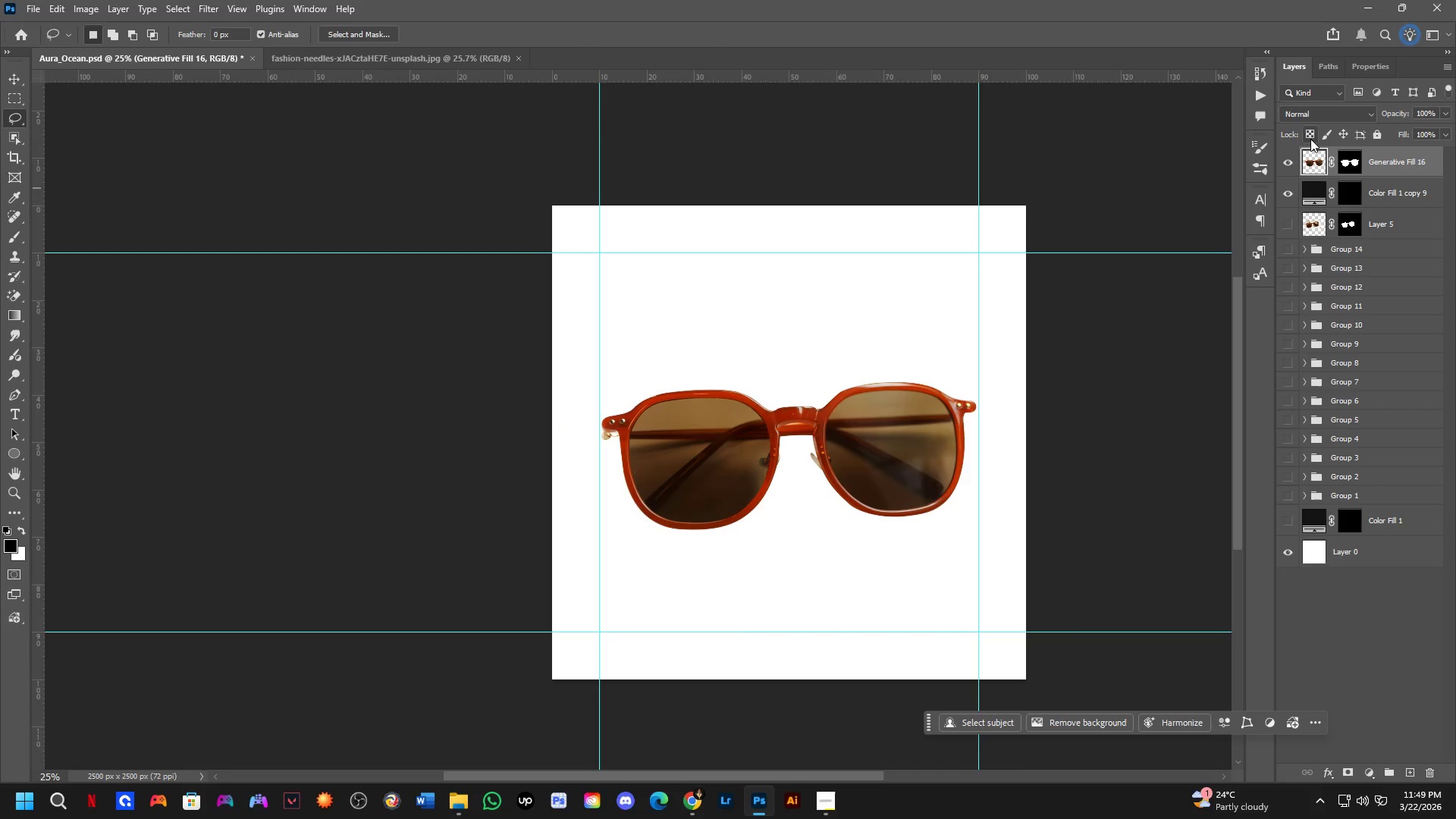 
left_click_drag(start_coordinate=[864, 377], to_coordinate=[860, 372])
 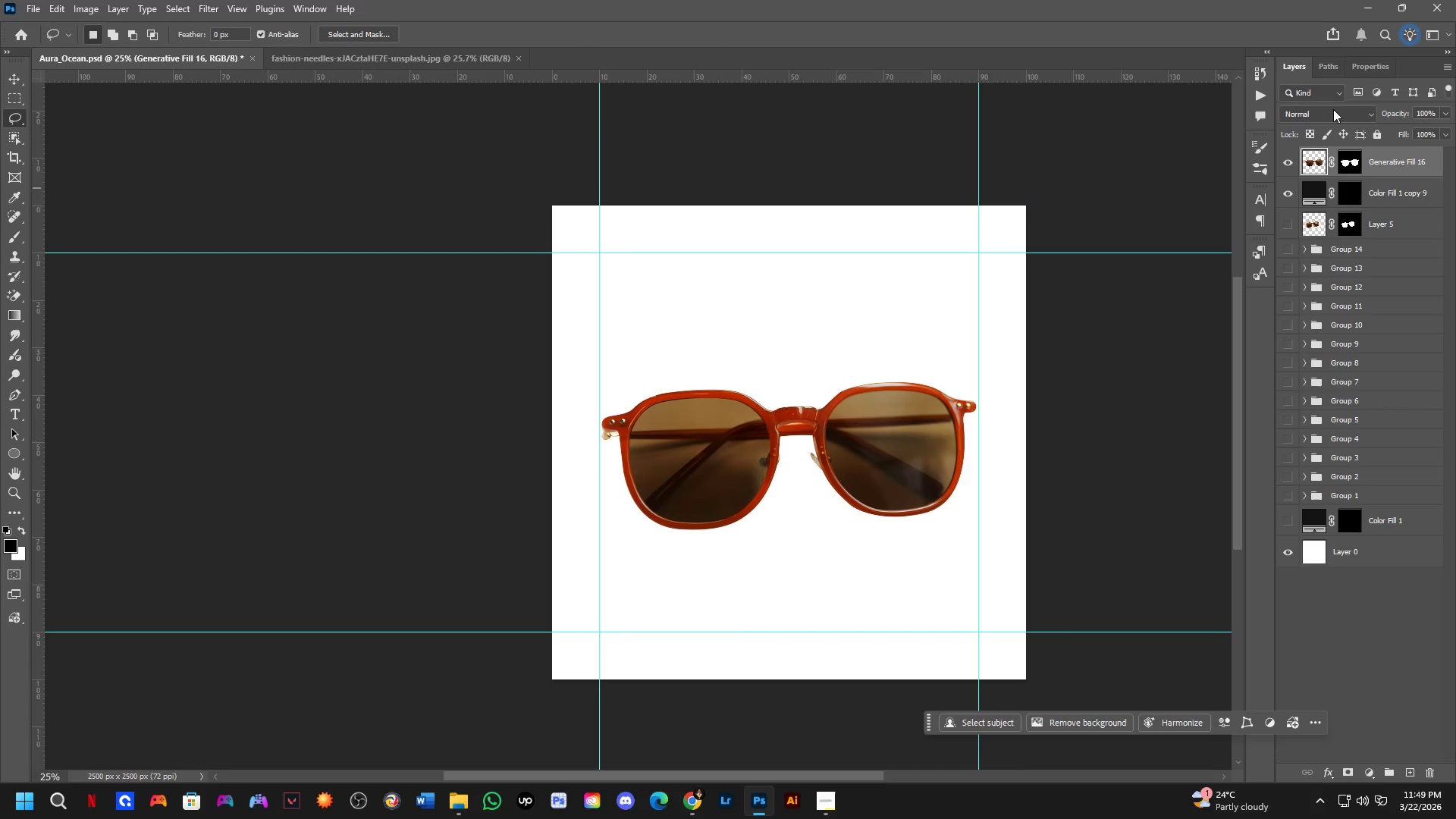 
left_click([1338, 115])
 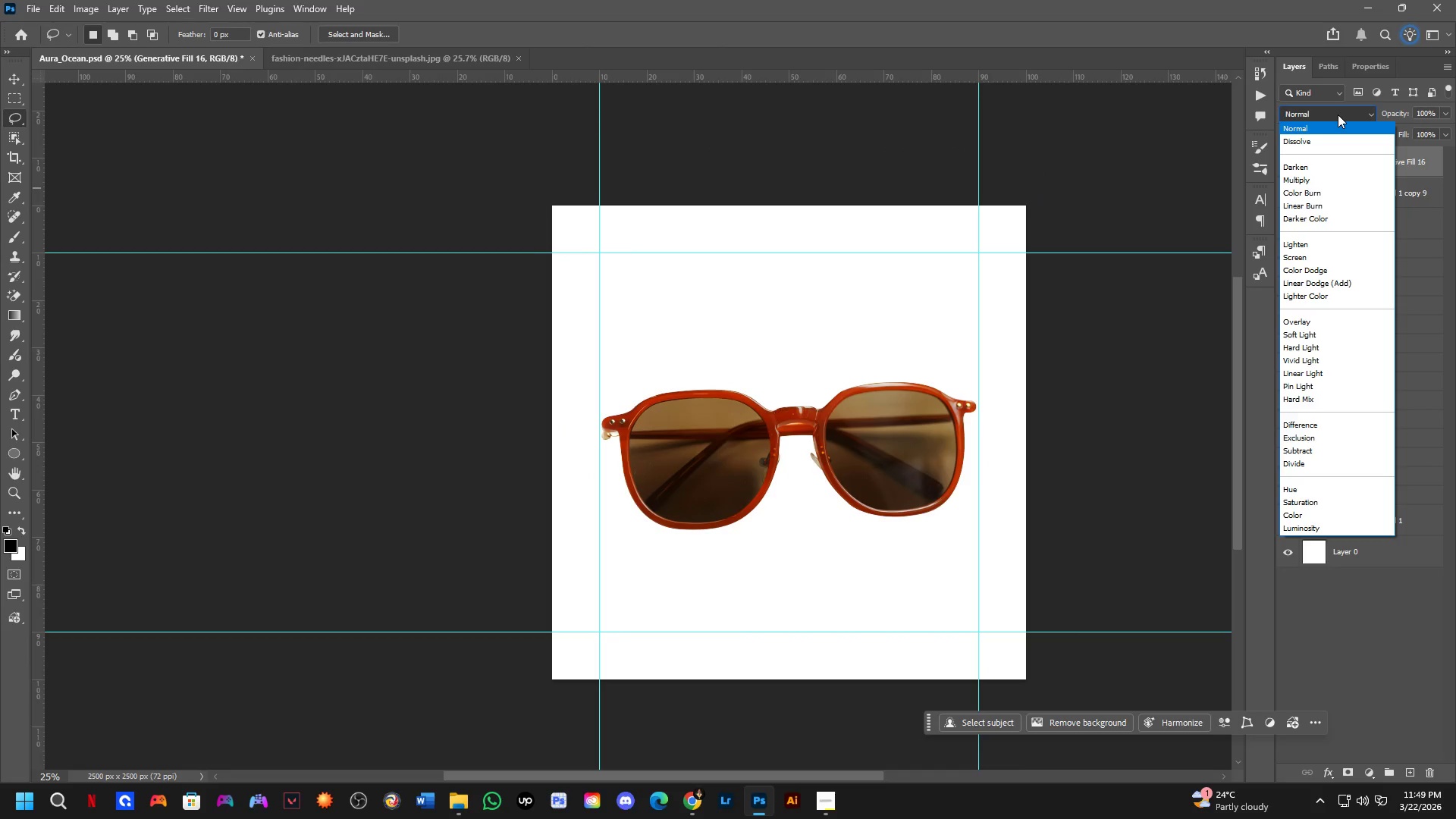 
left_click([1339, 110])
 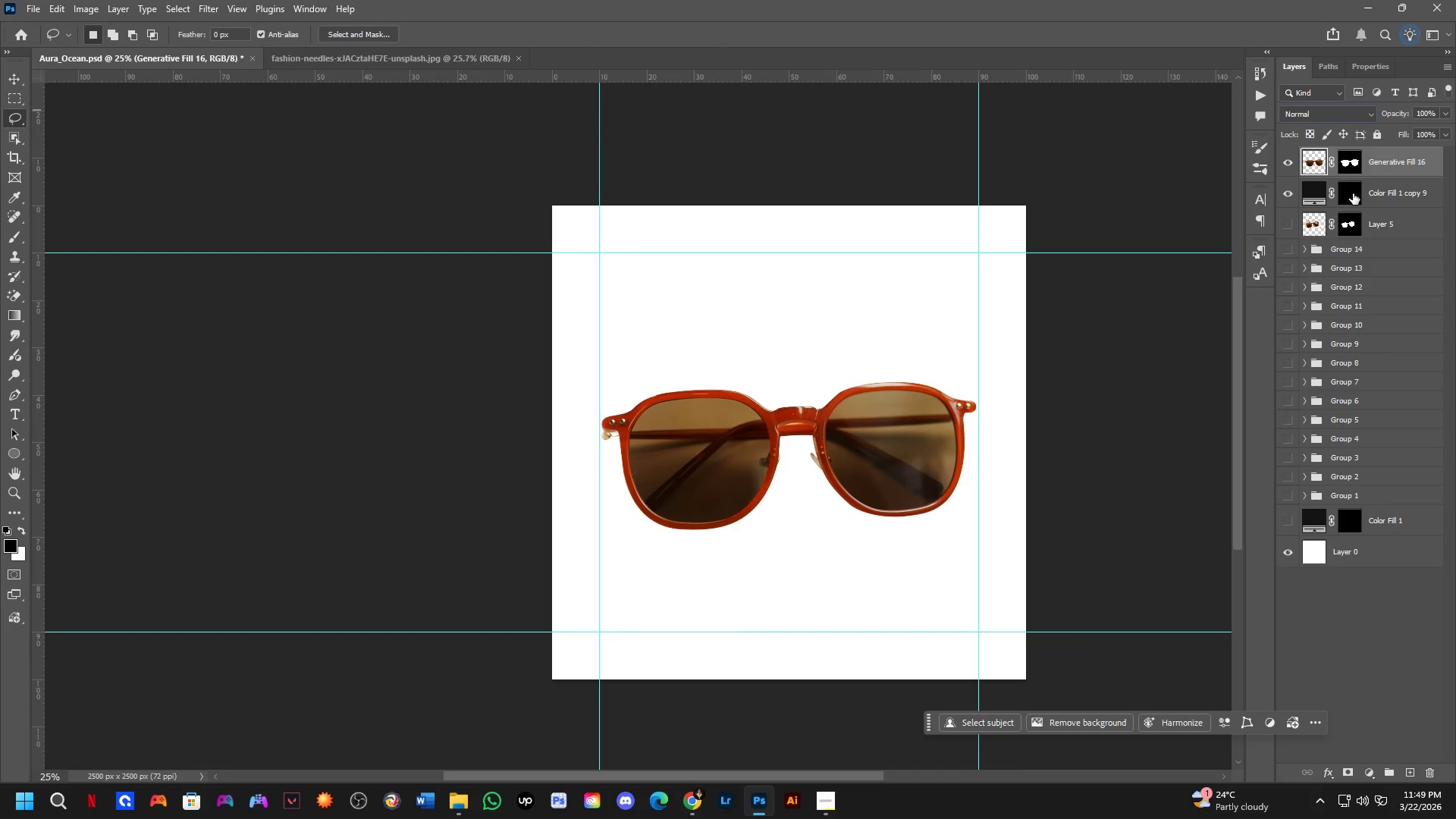 
left_click([1353, 189])
 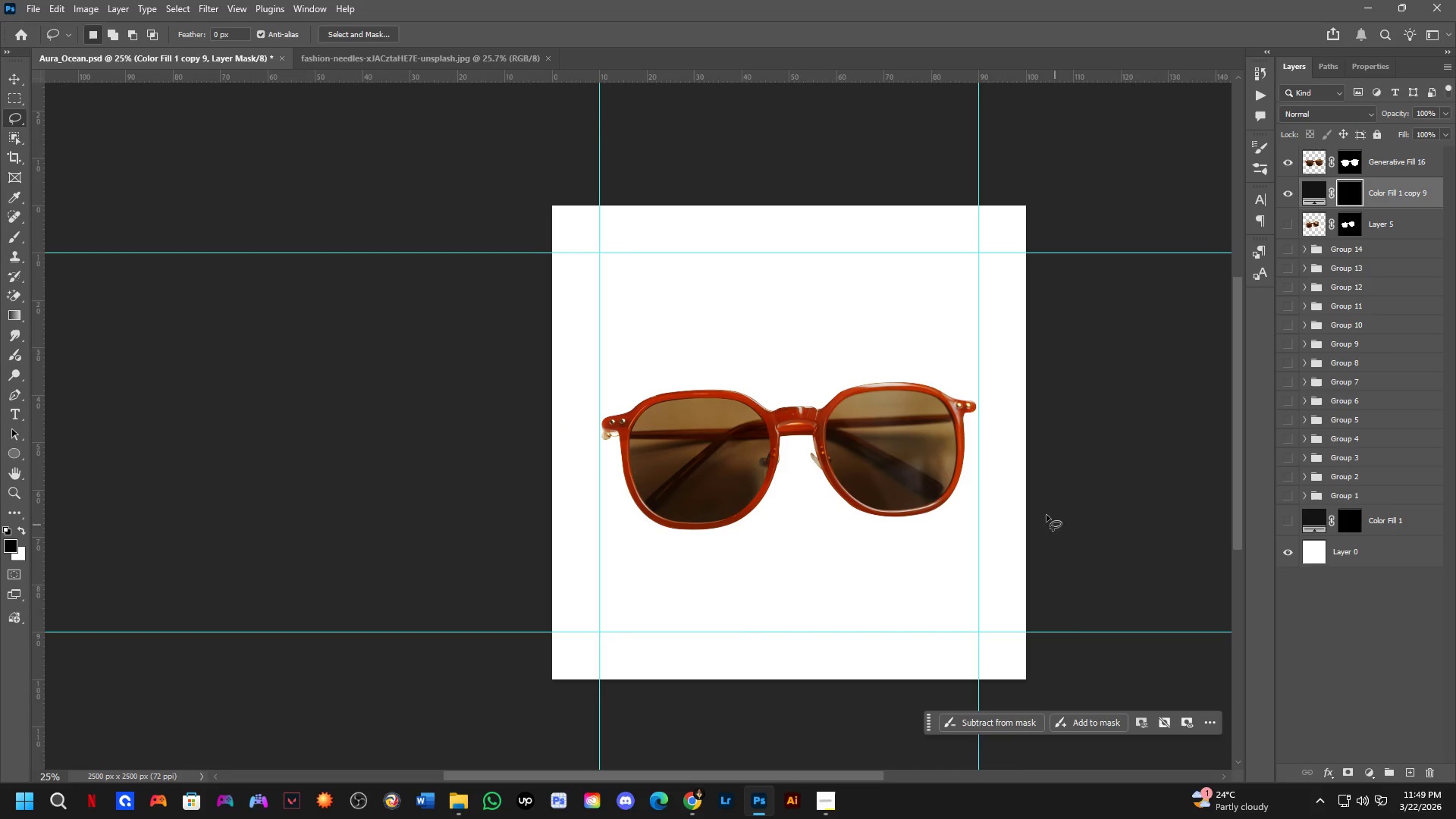 
key(B)
 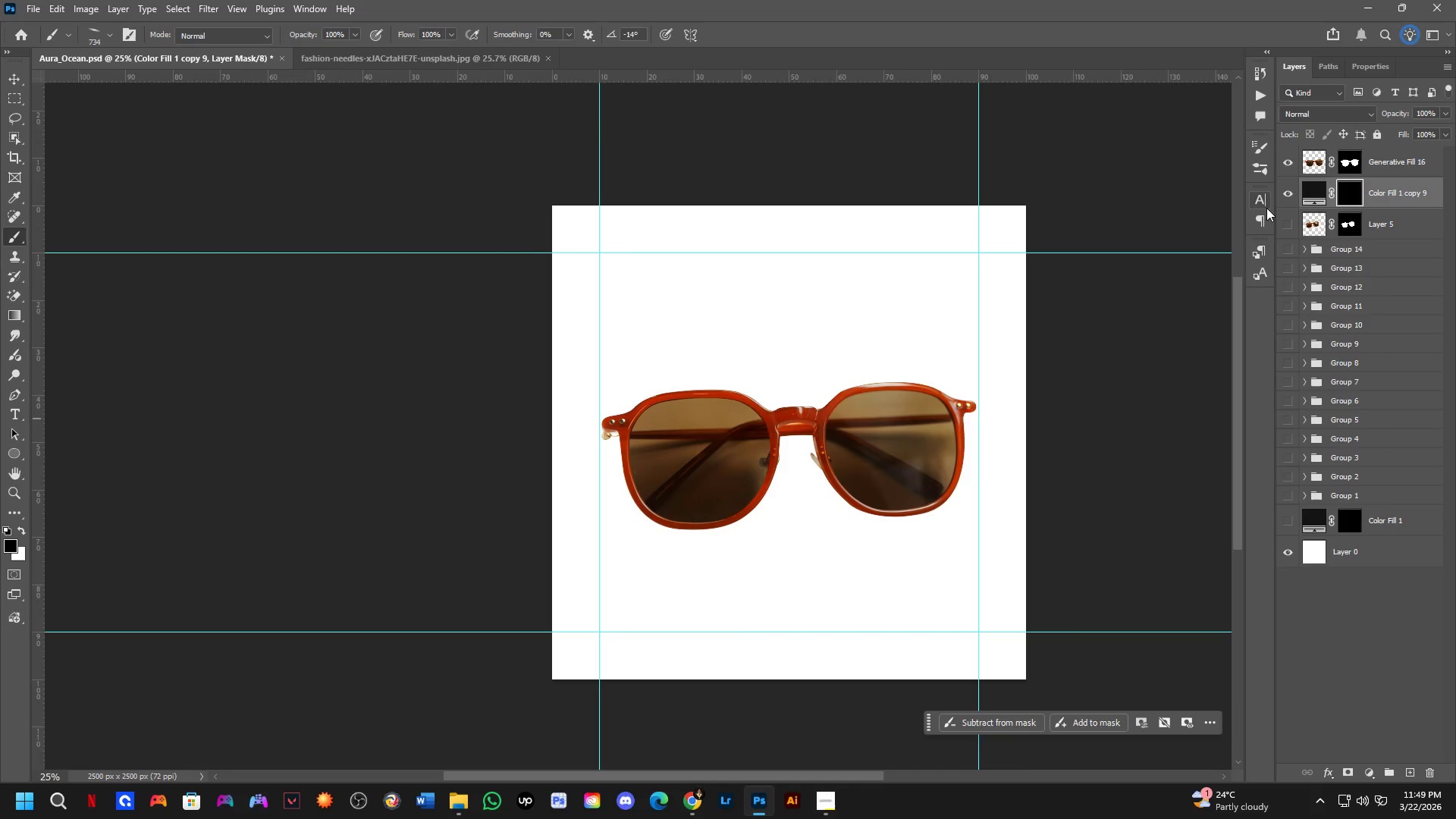 
left_click([1263, 172])
 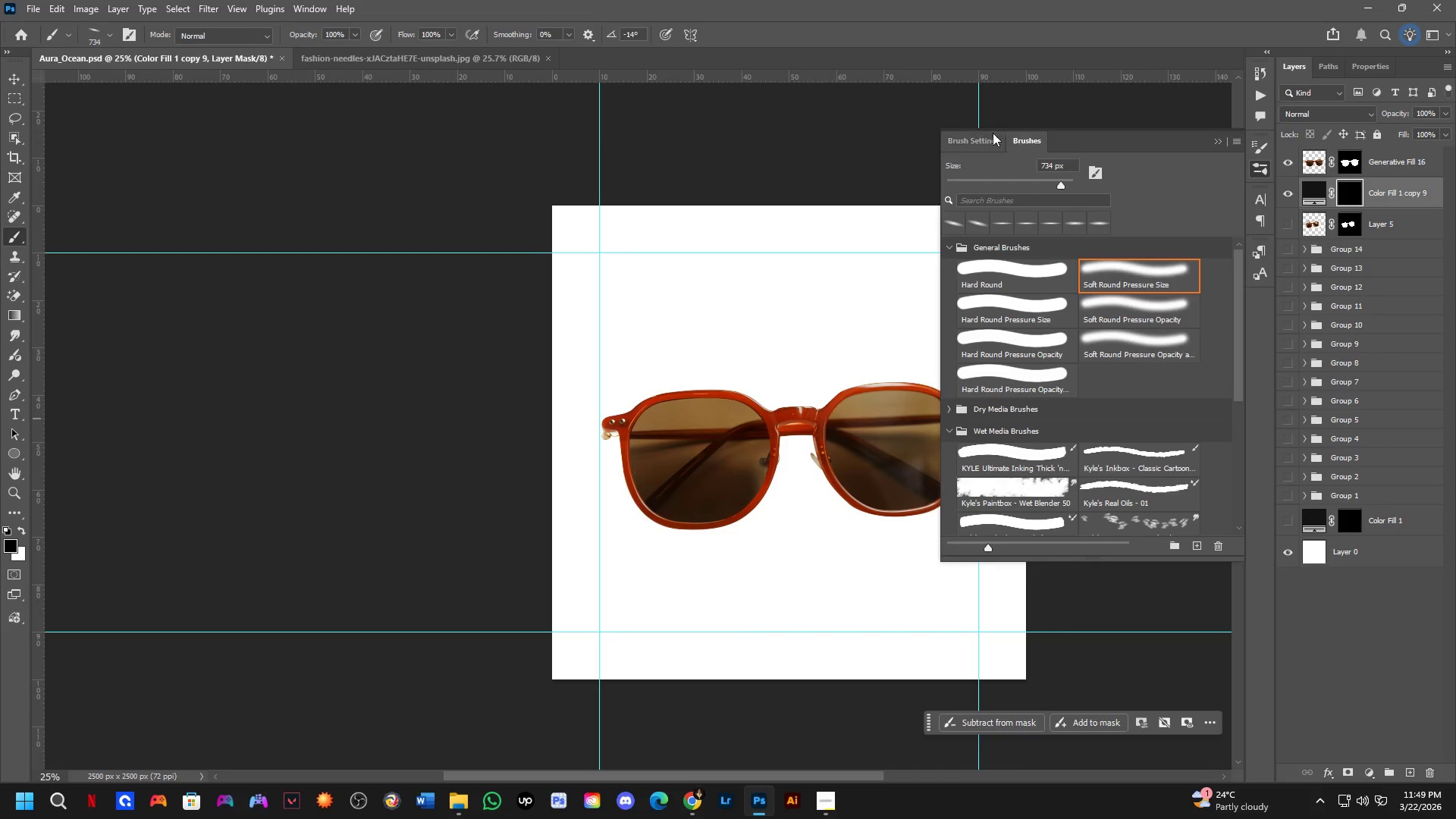 
left_click([974, 134])
 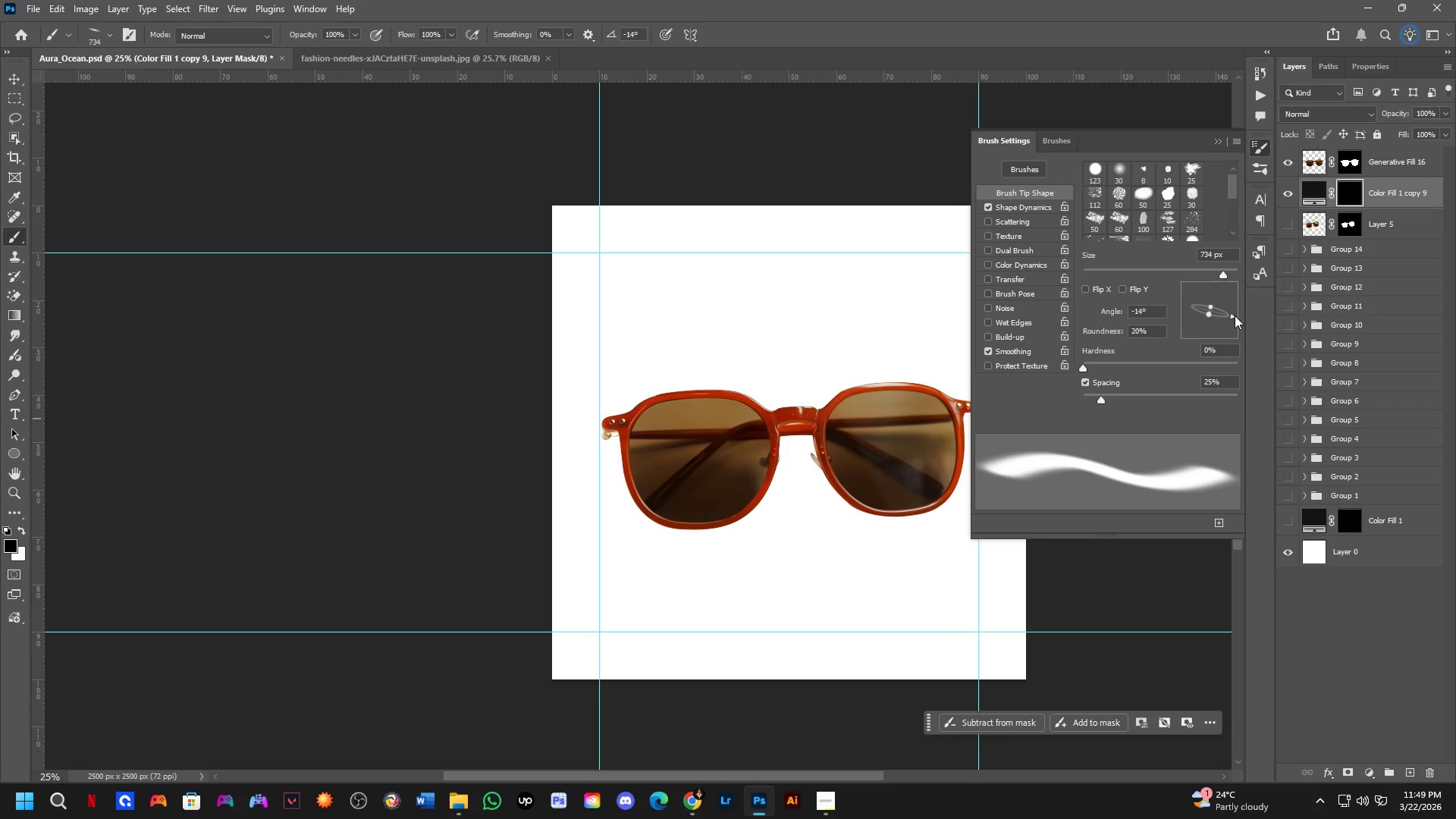 
left_click_drag(start_coordinate=[1235, 315], to_coordinate=[1260, 309])
 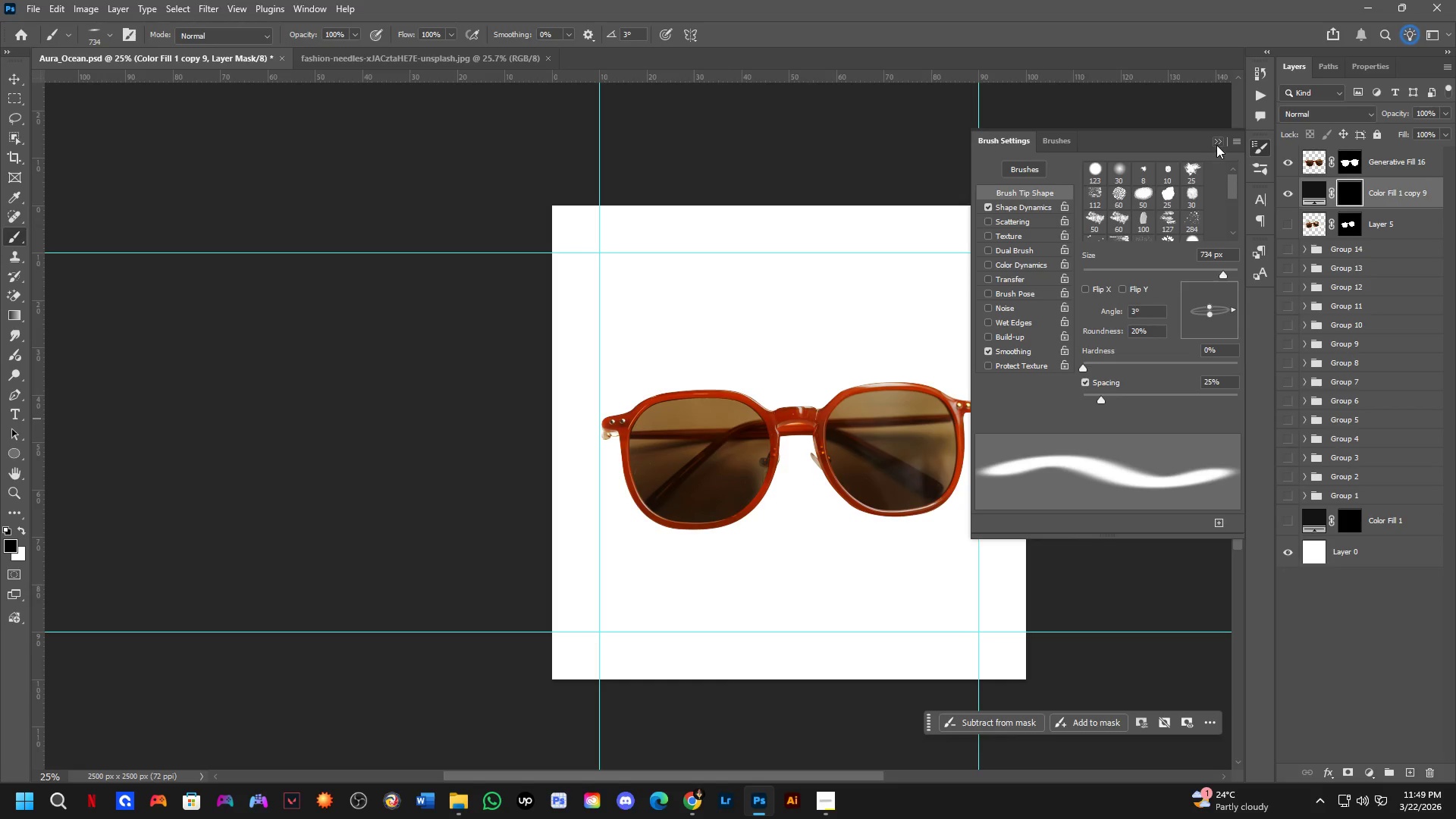 
left_click([1216, 144])
 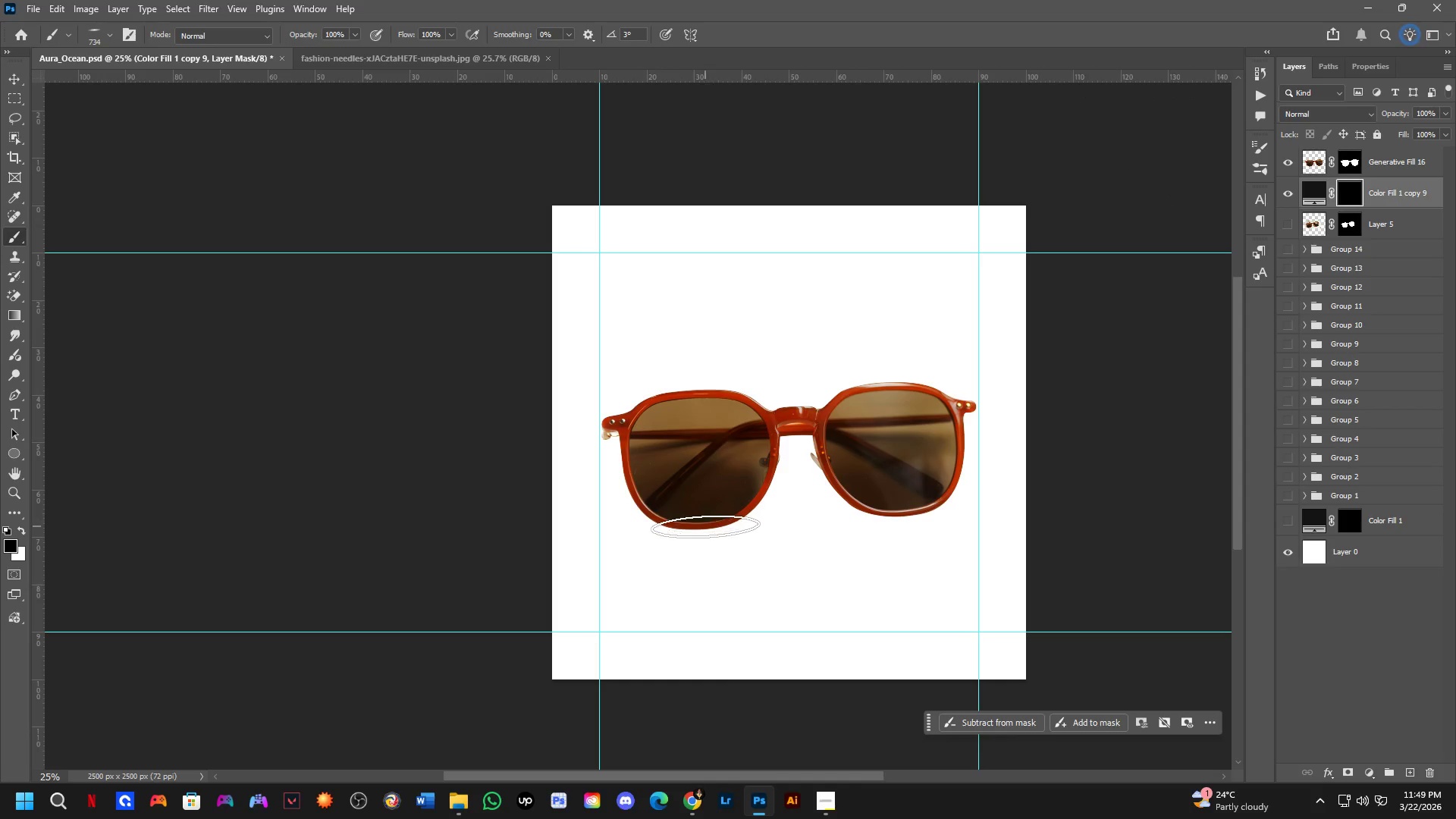 
hold_key(key=AltLeft, duration=0.47)
 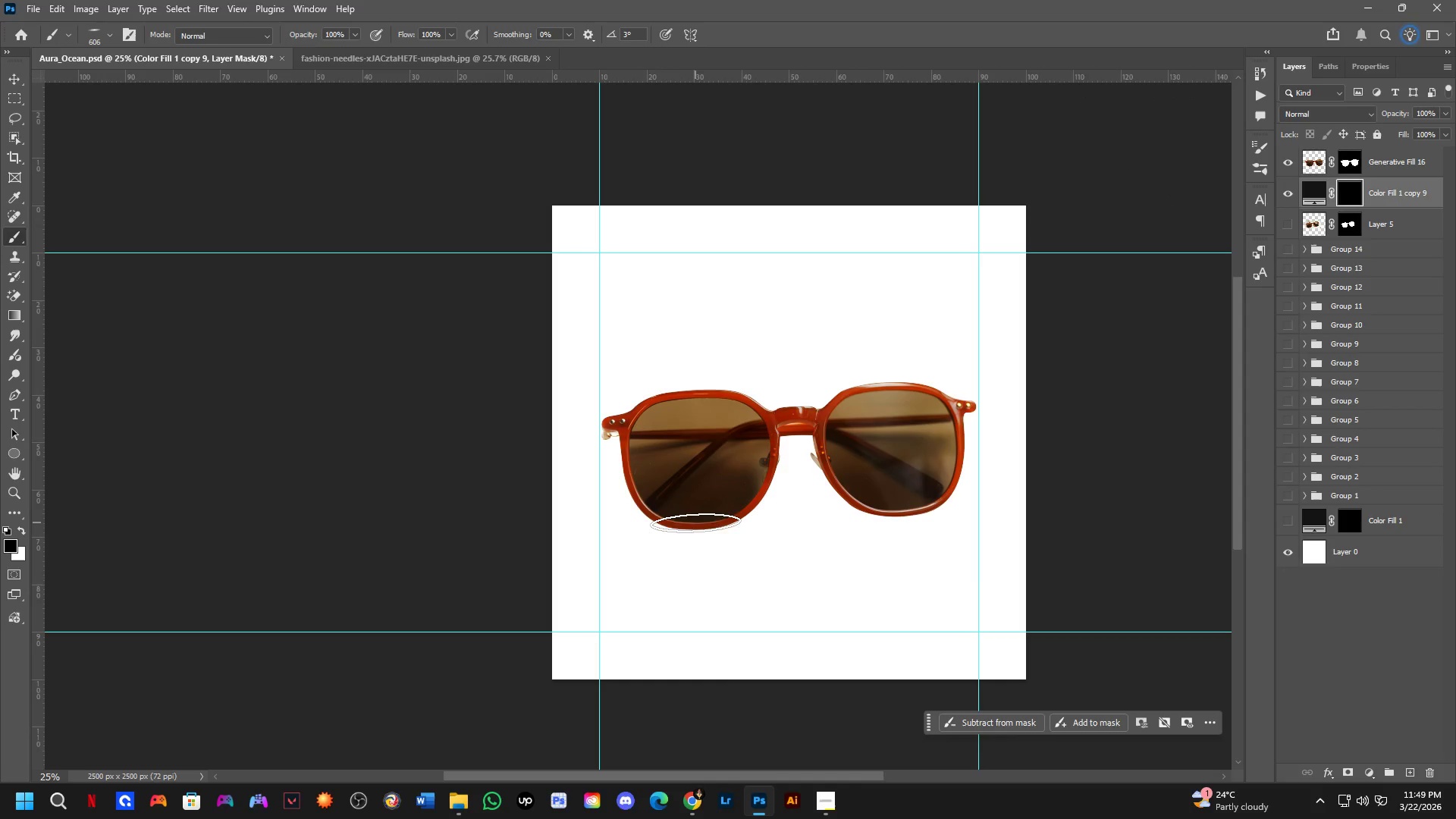 
left_click([696, 525])
 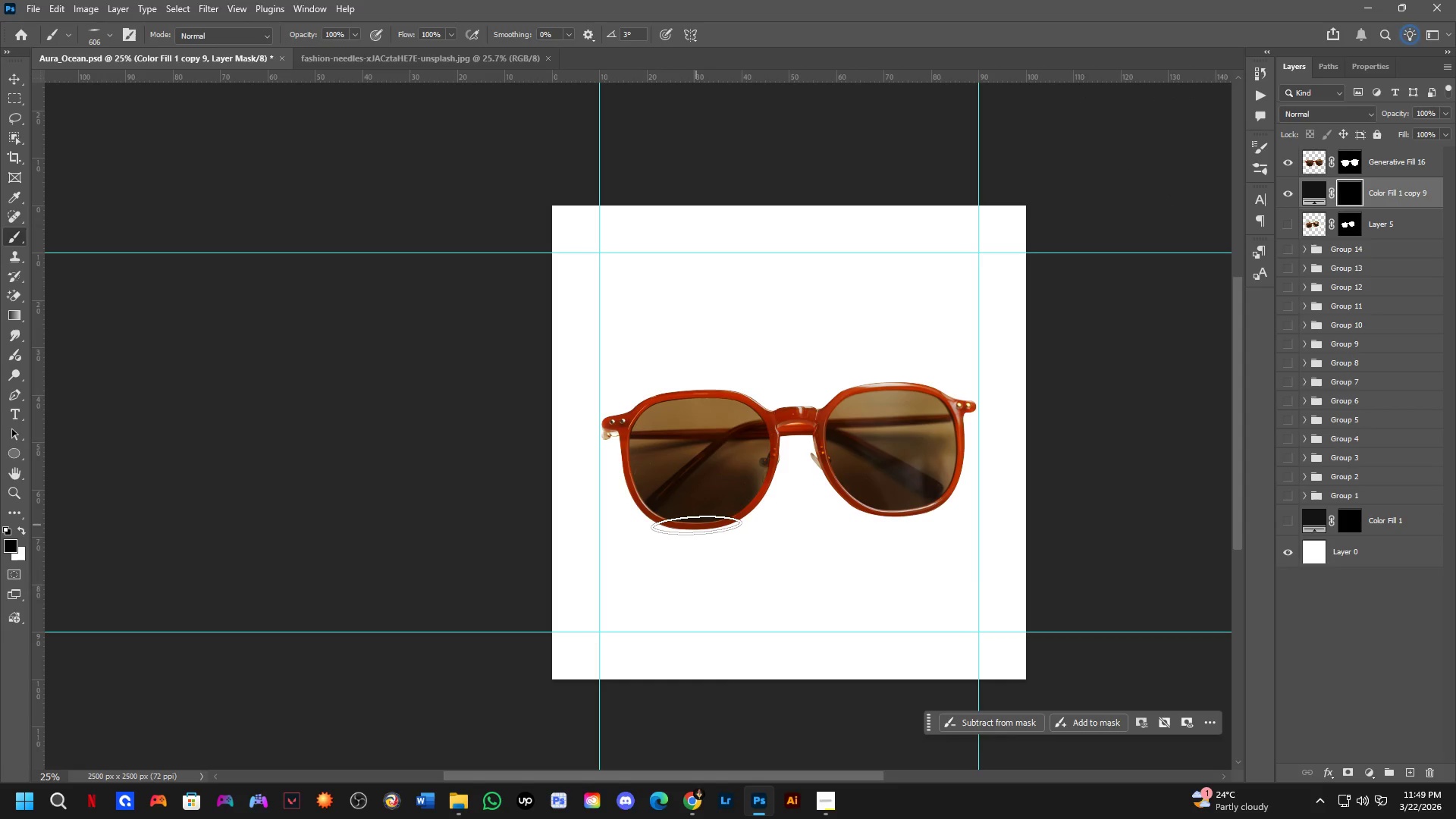 
key(X)
 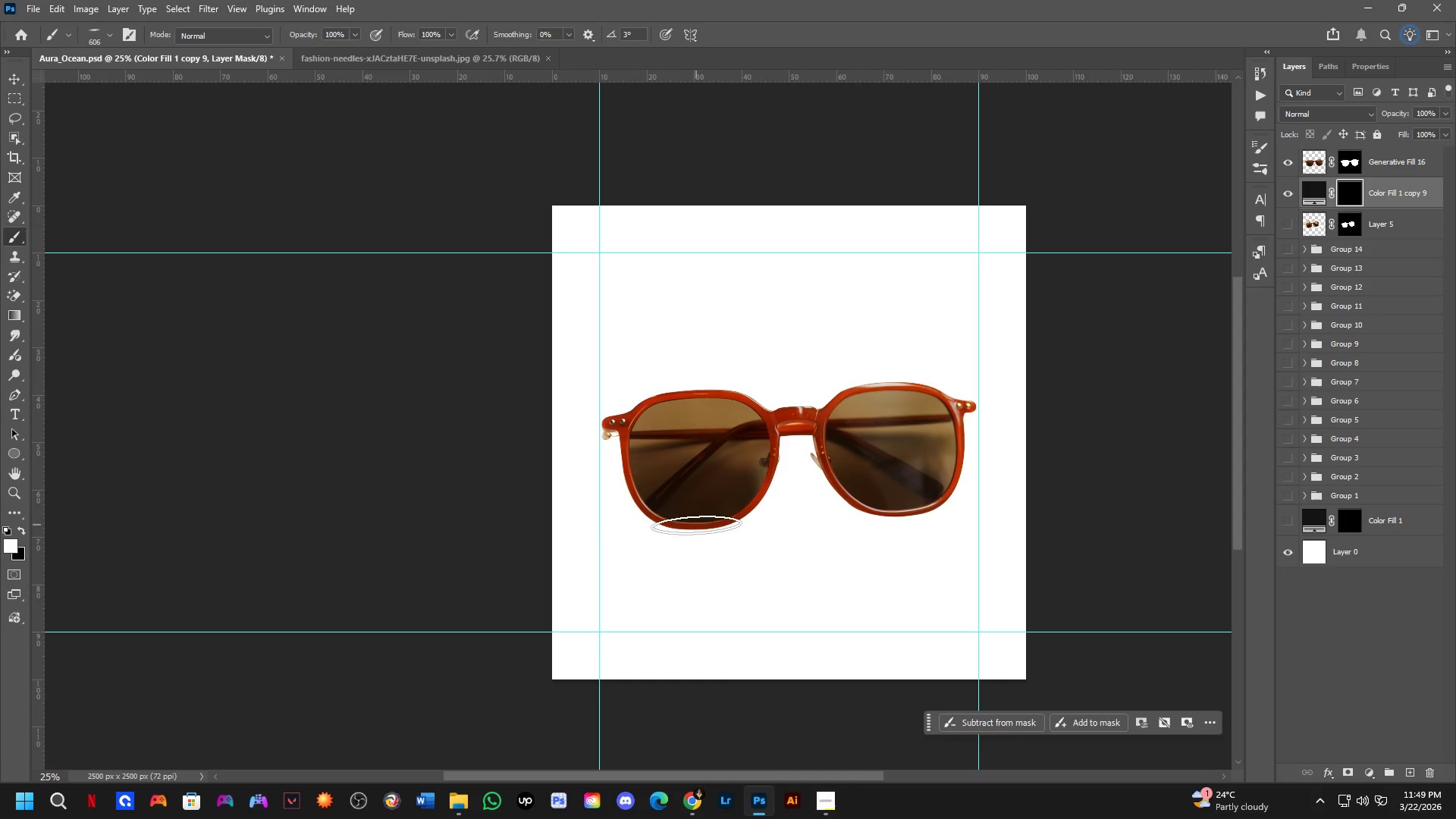 
double_click([697, 526])
 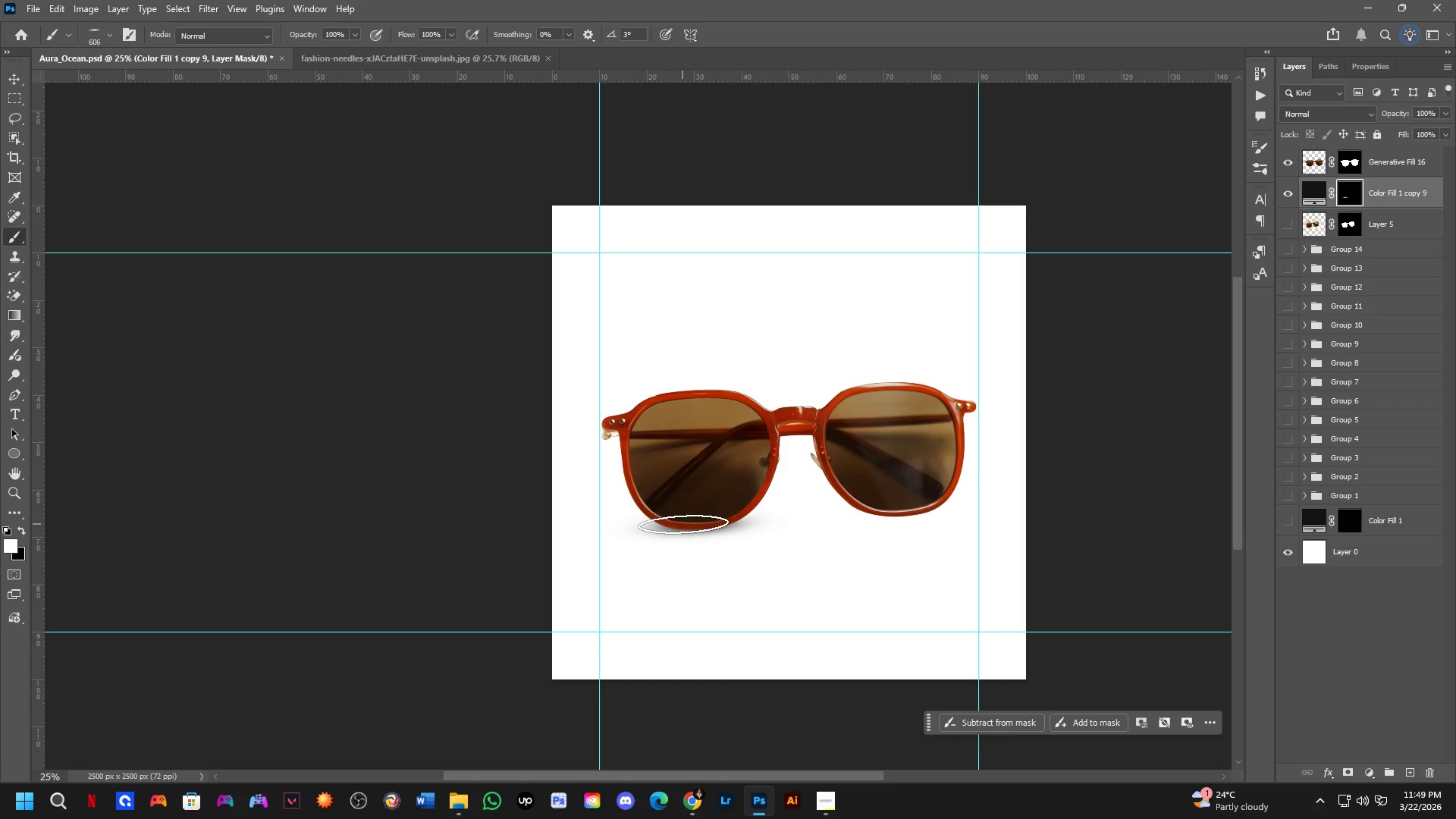 
left_click_drag(start_coordinate=[698, 522], to_coordinate=[703, 522])
 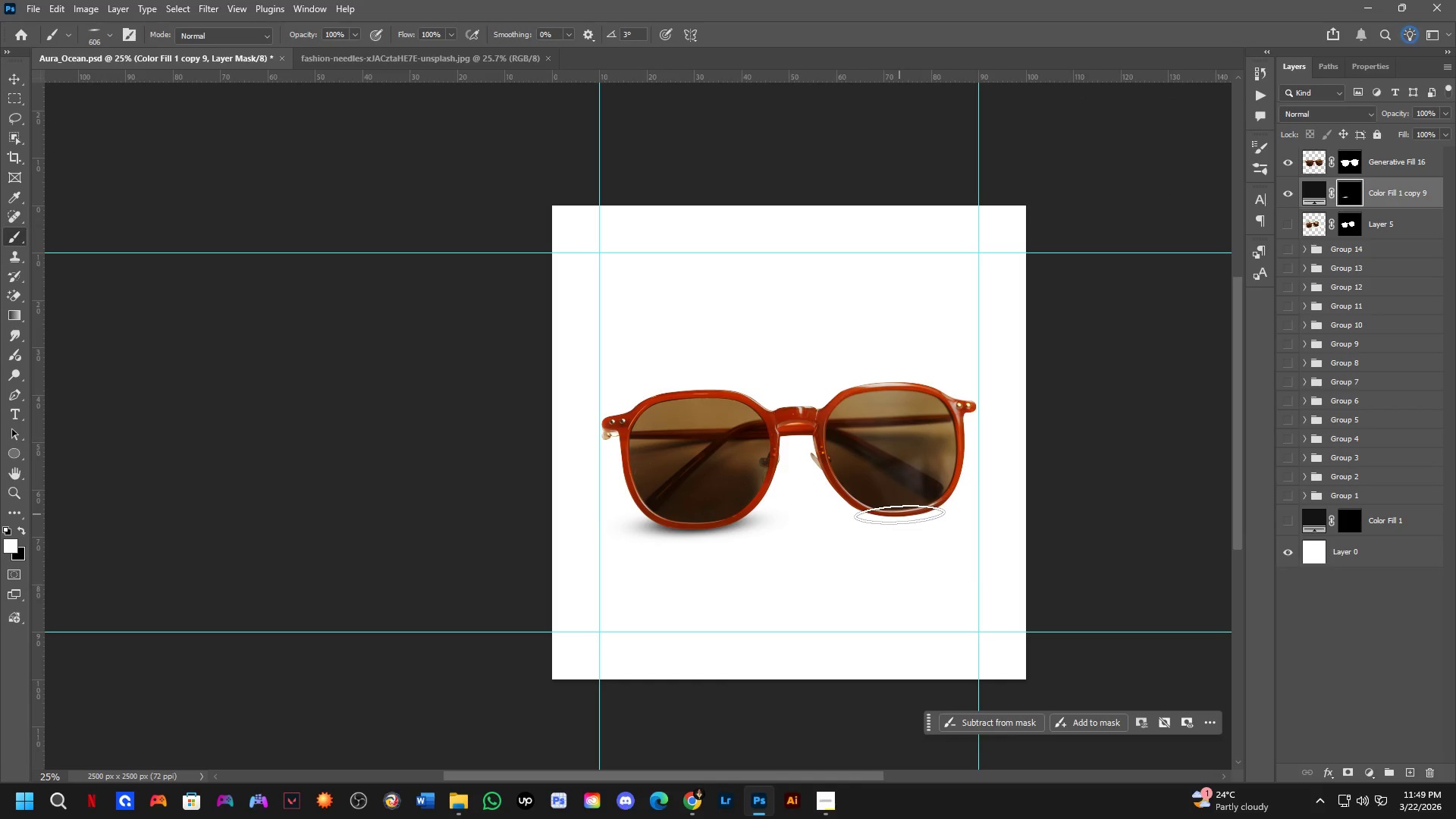 
left_click([900, 513])
 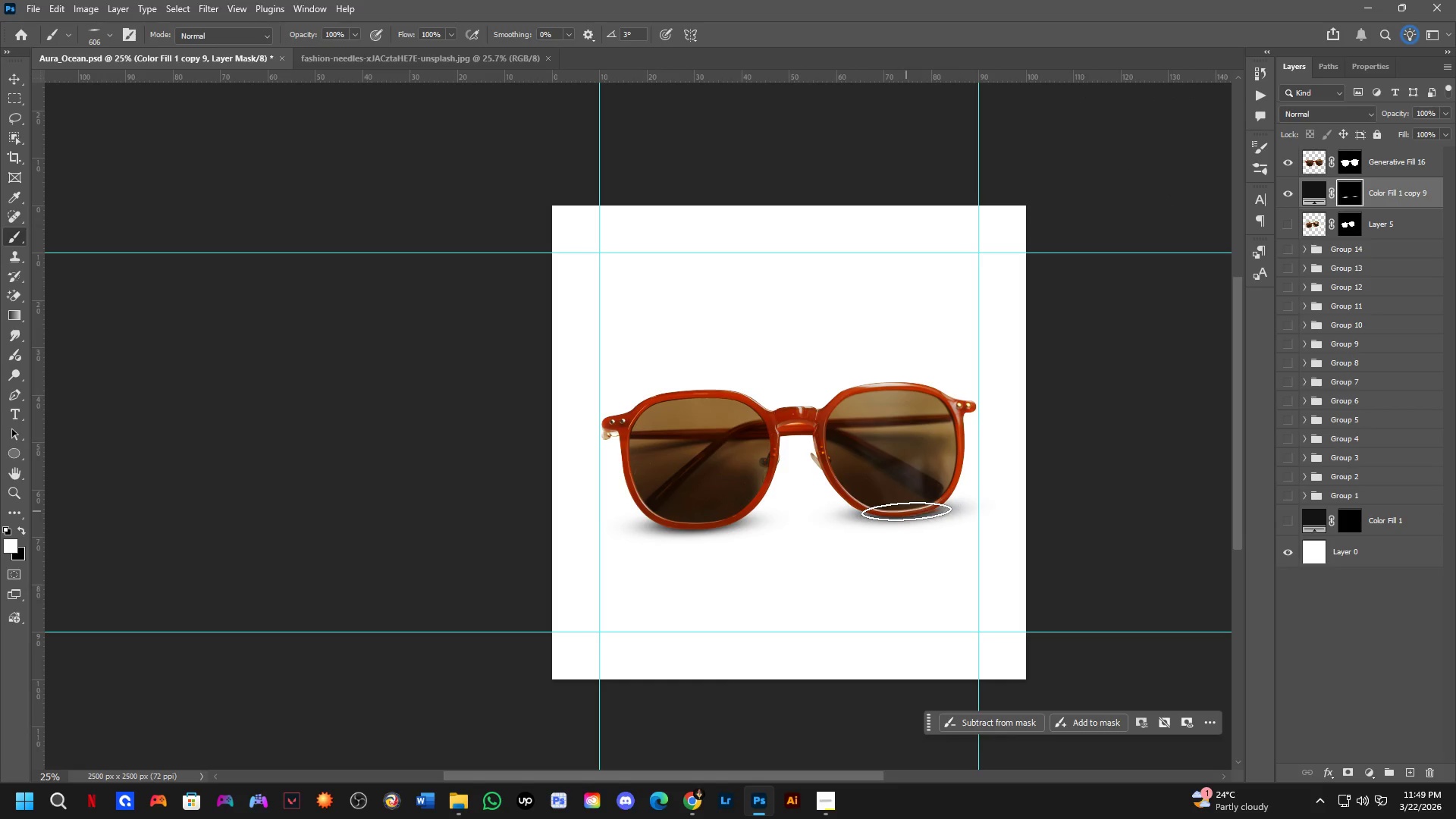 
key(Shift+ShiftLeft)
 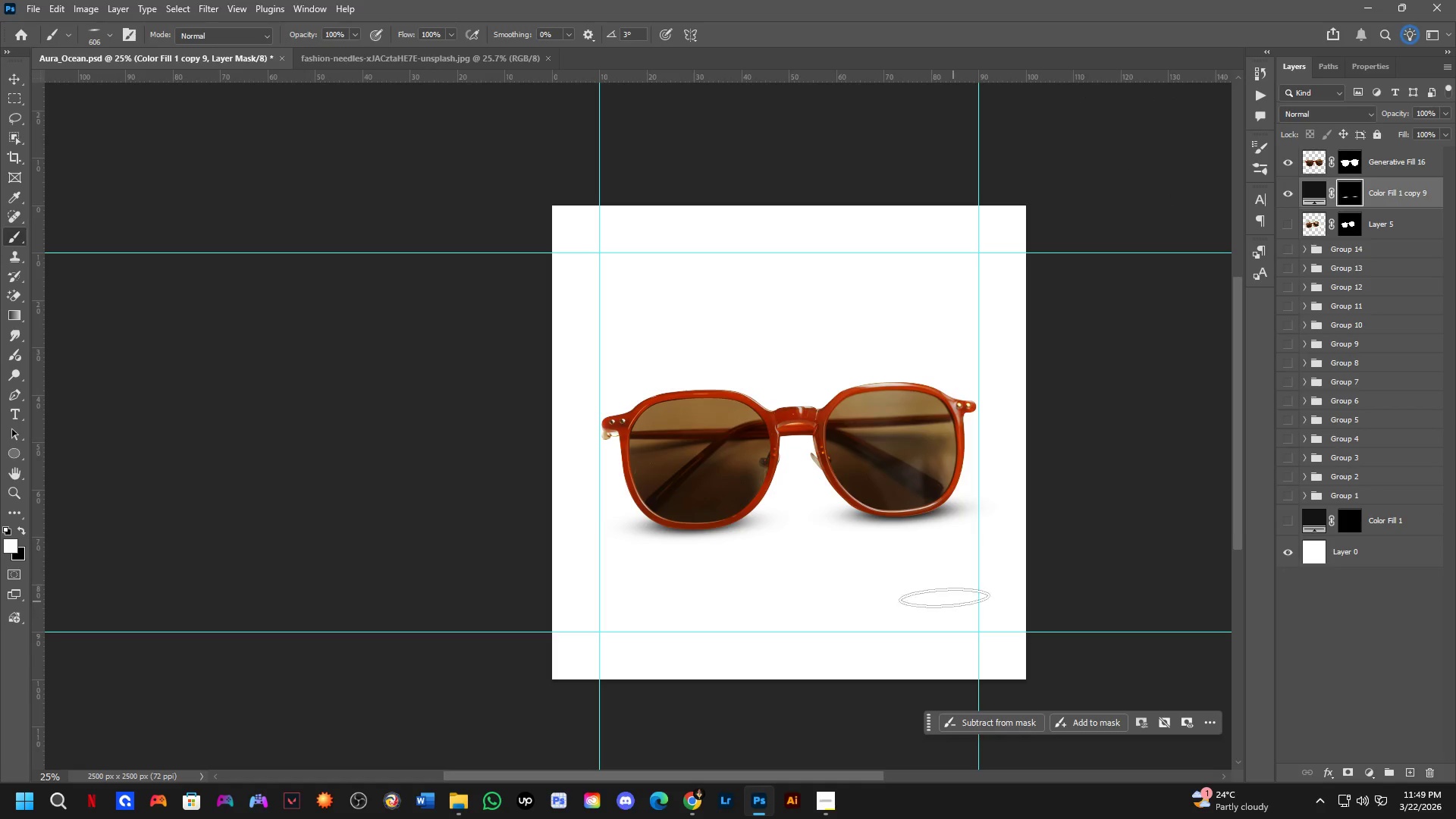 
scroll: coordinate [891, 578], scroll_direction: down, amount: 2.0
 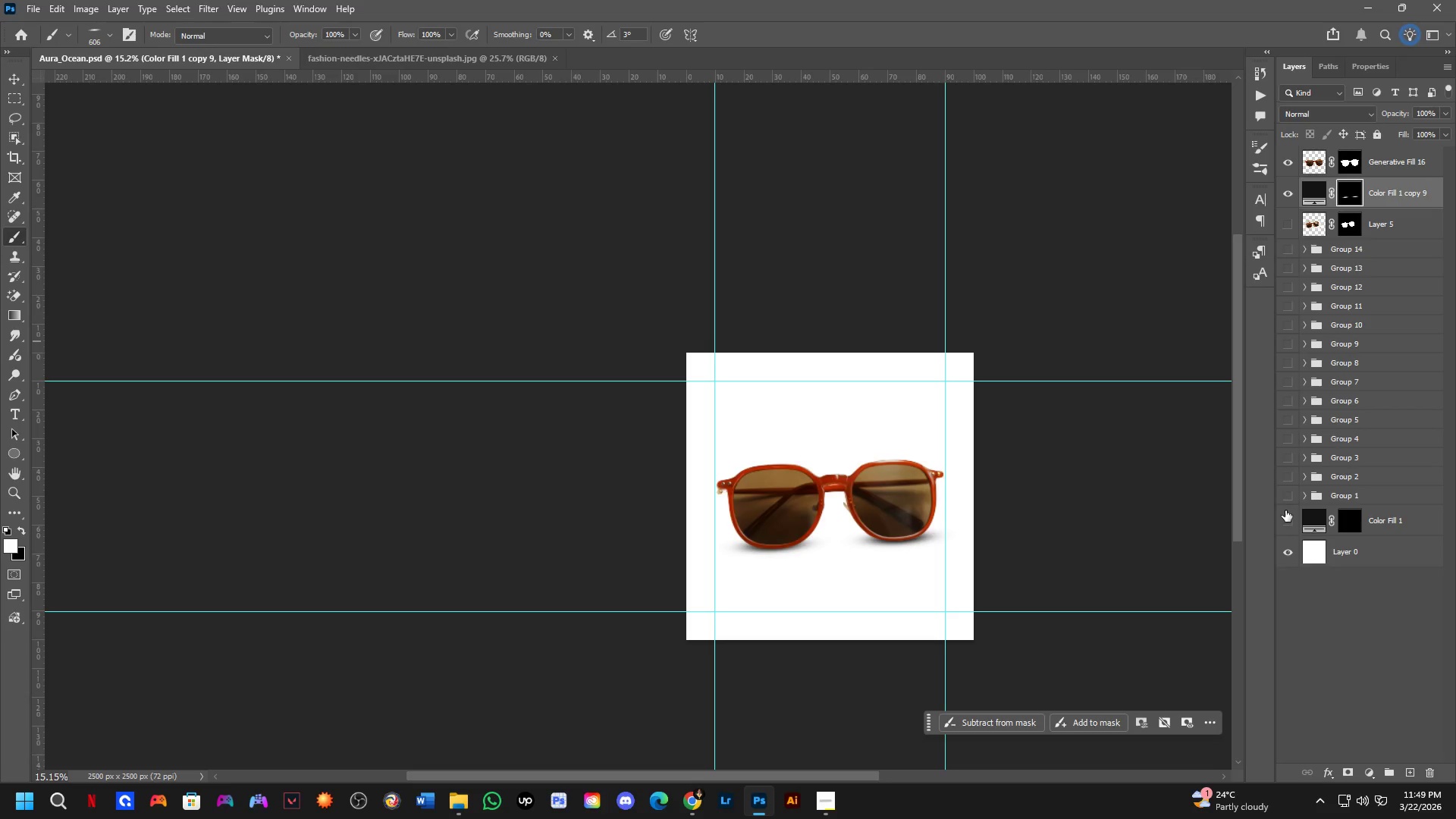 
key(Shift+ShiftLeft)
 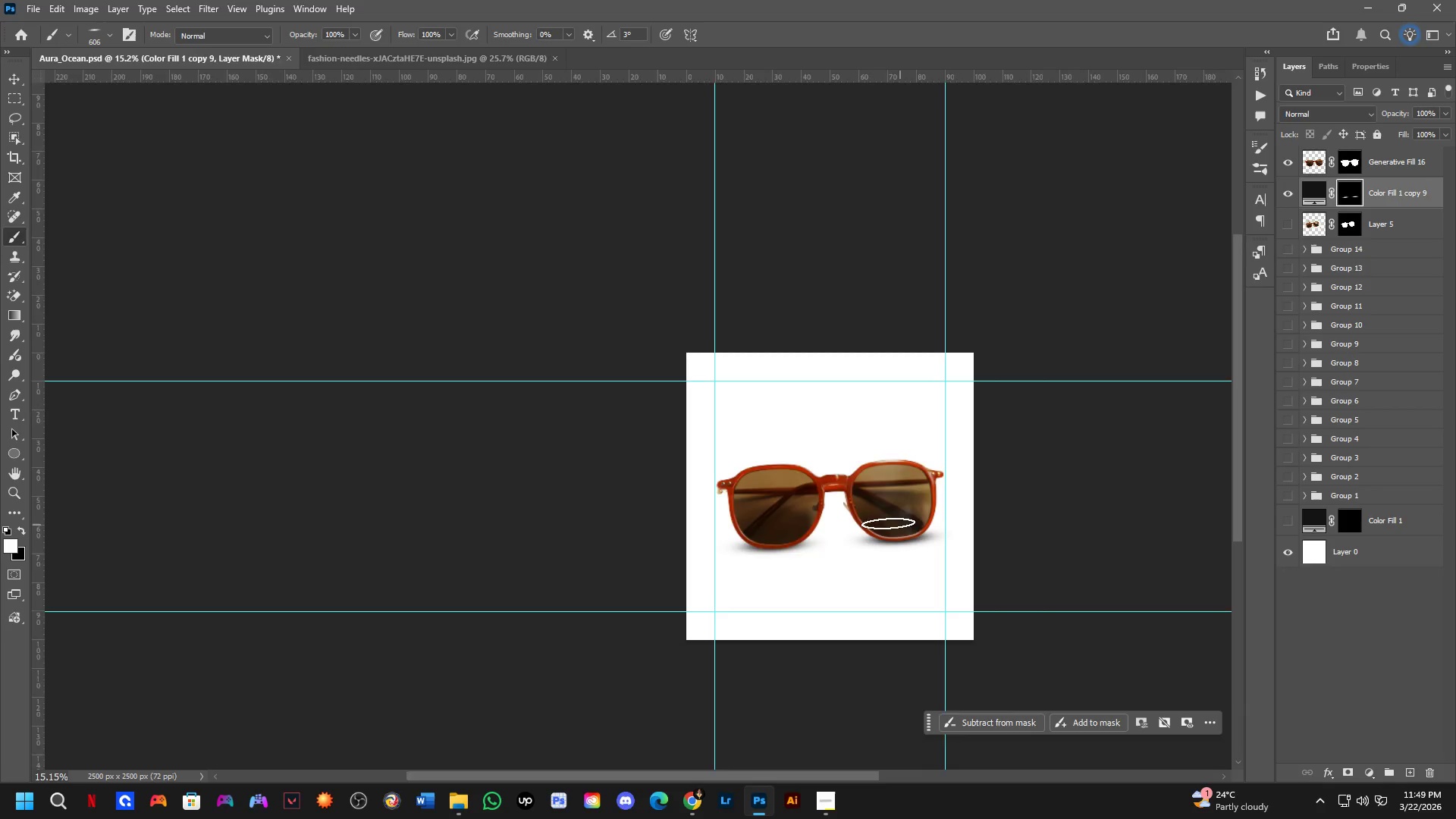 
scroll: coordinate [876, 520], scroll_direction: up, amount: 2.0
 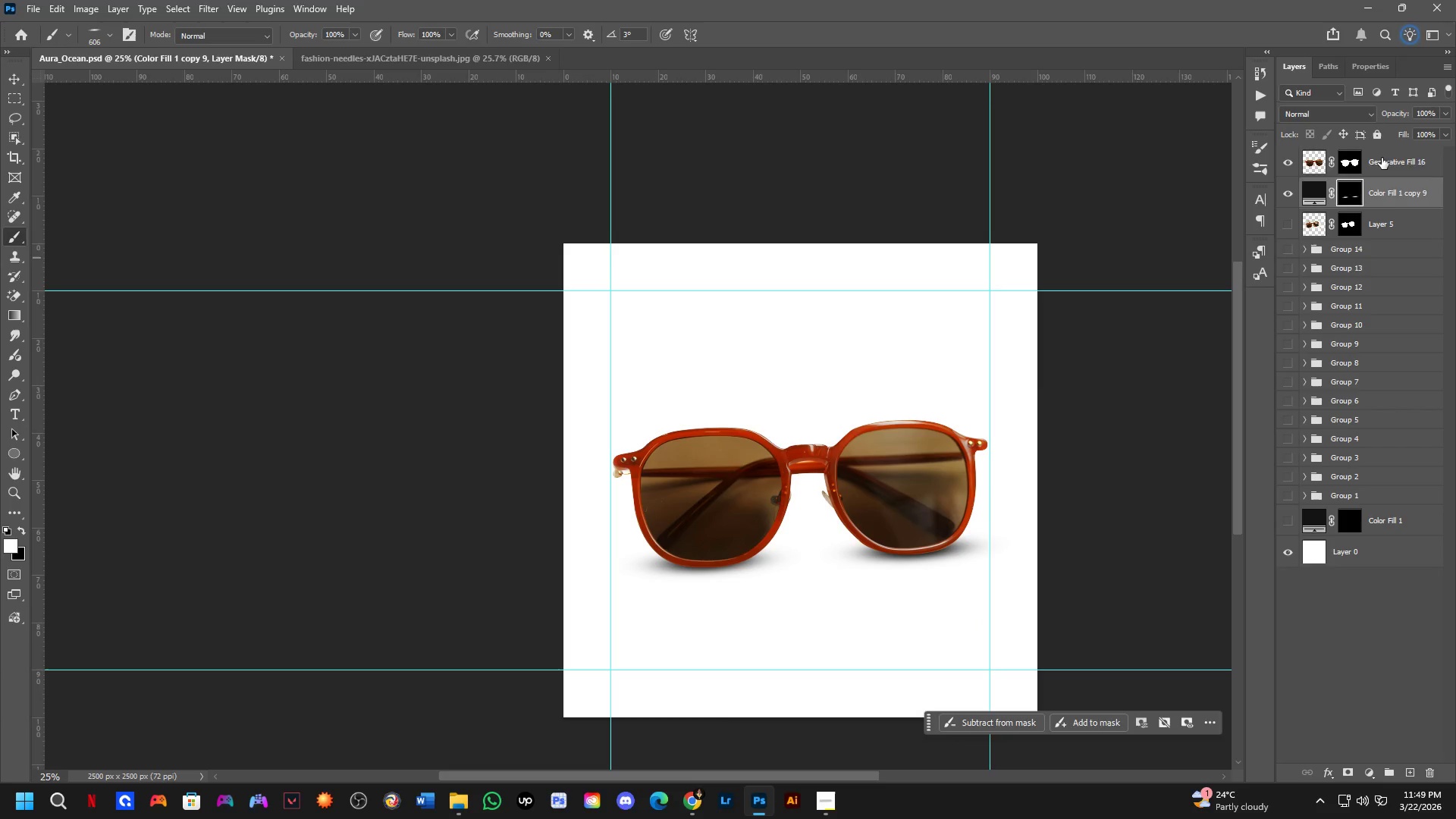 
double_click([1396, 223])
 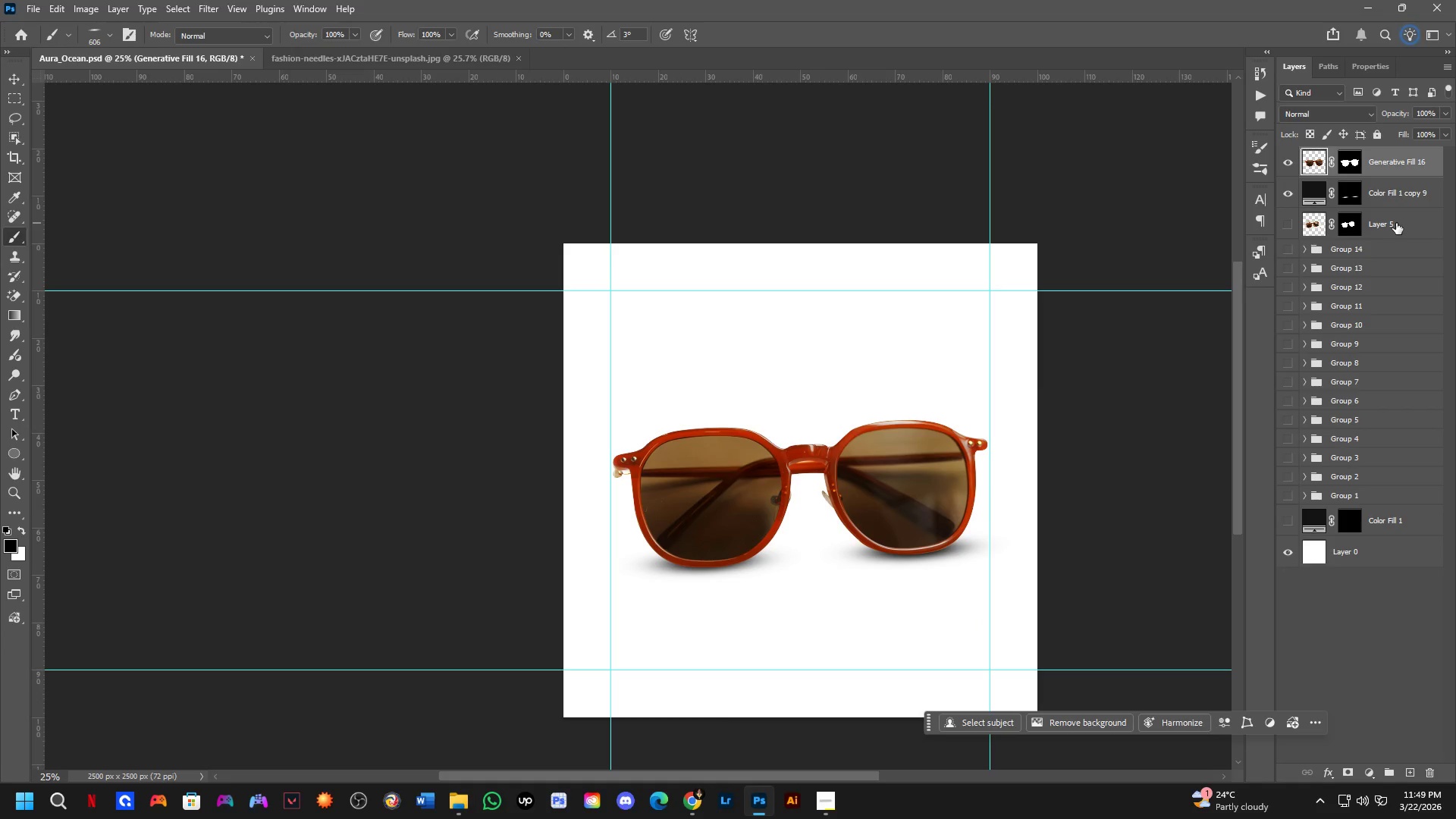 
key(Control+Shift+ShiftLeft)
 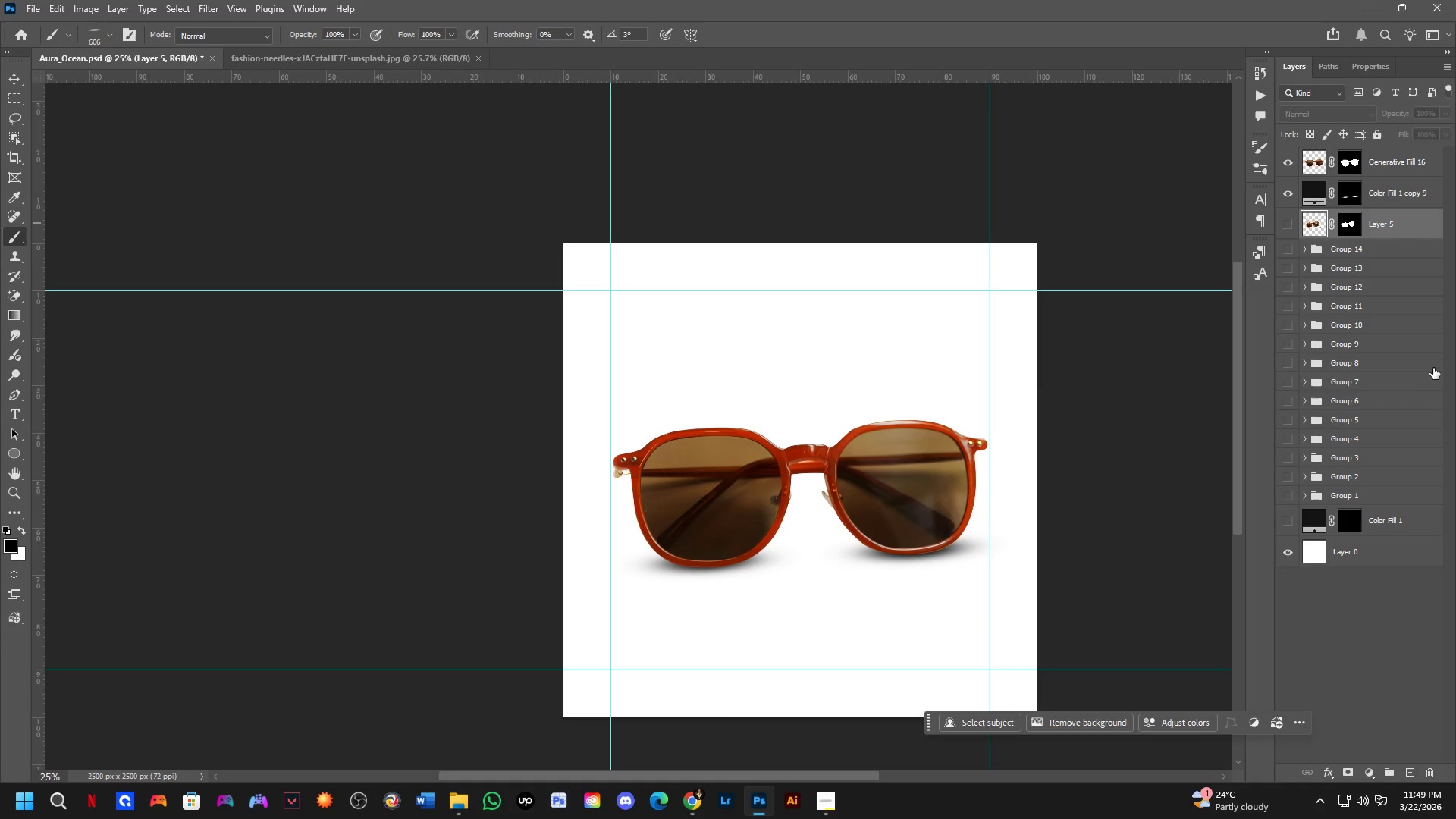 
key(Control+ControlLeft)
 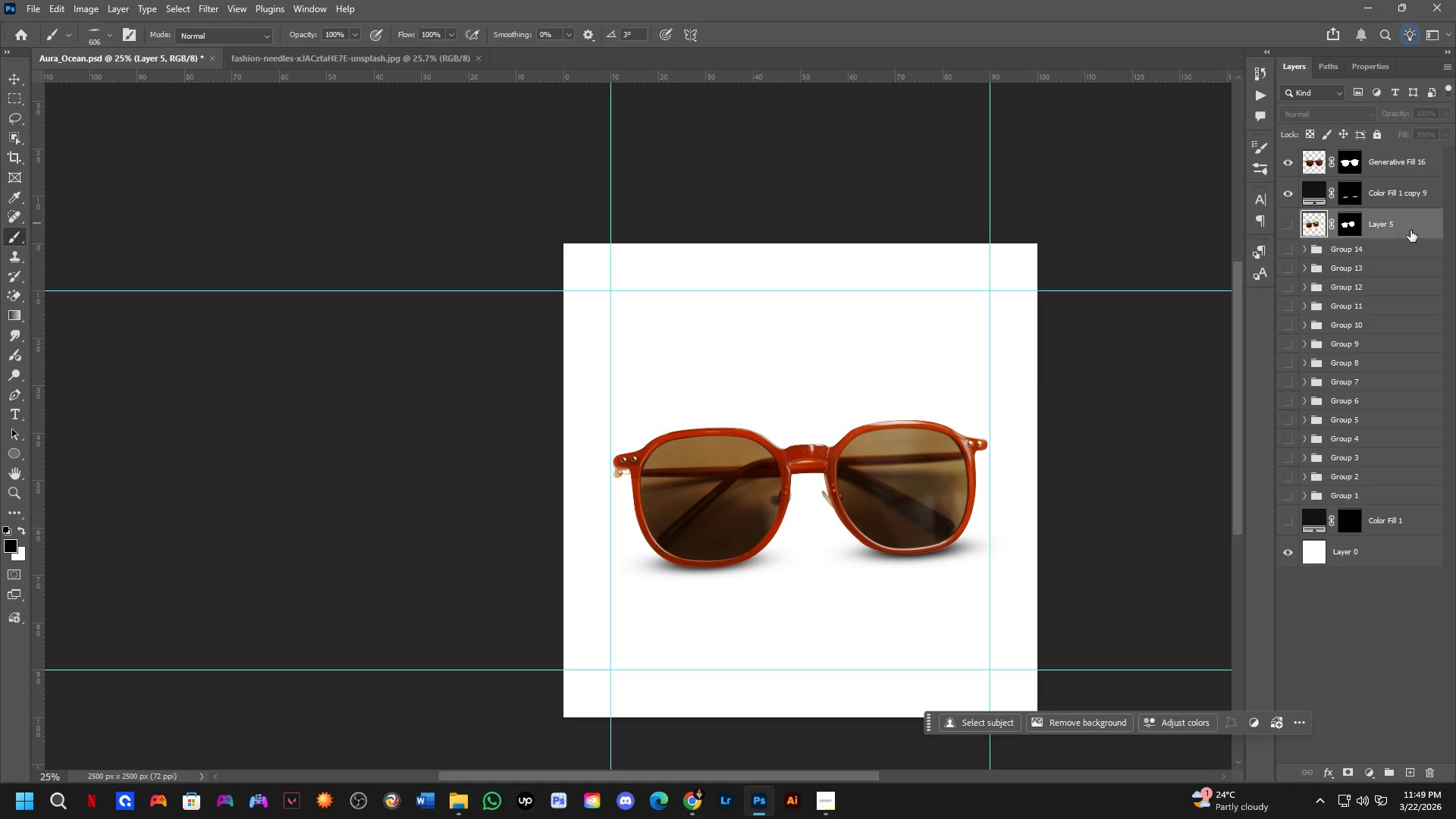 
key(Control+ControlLeft)
 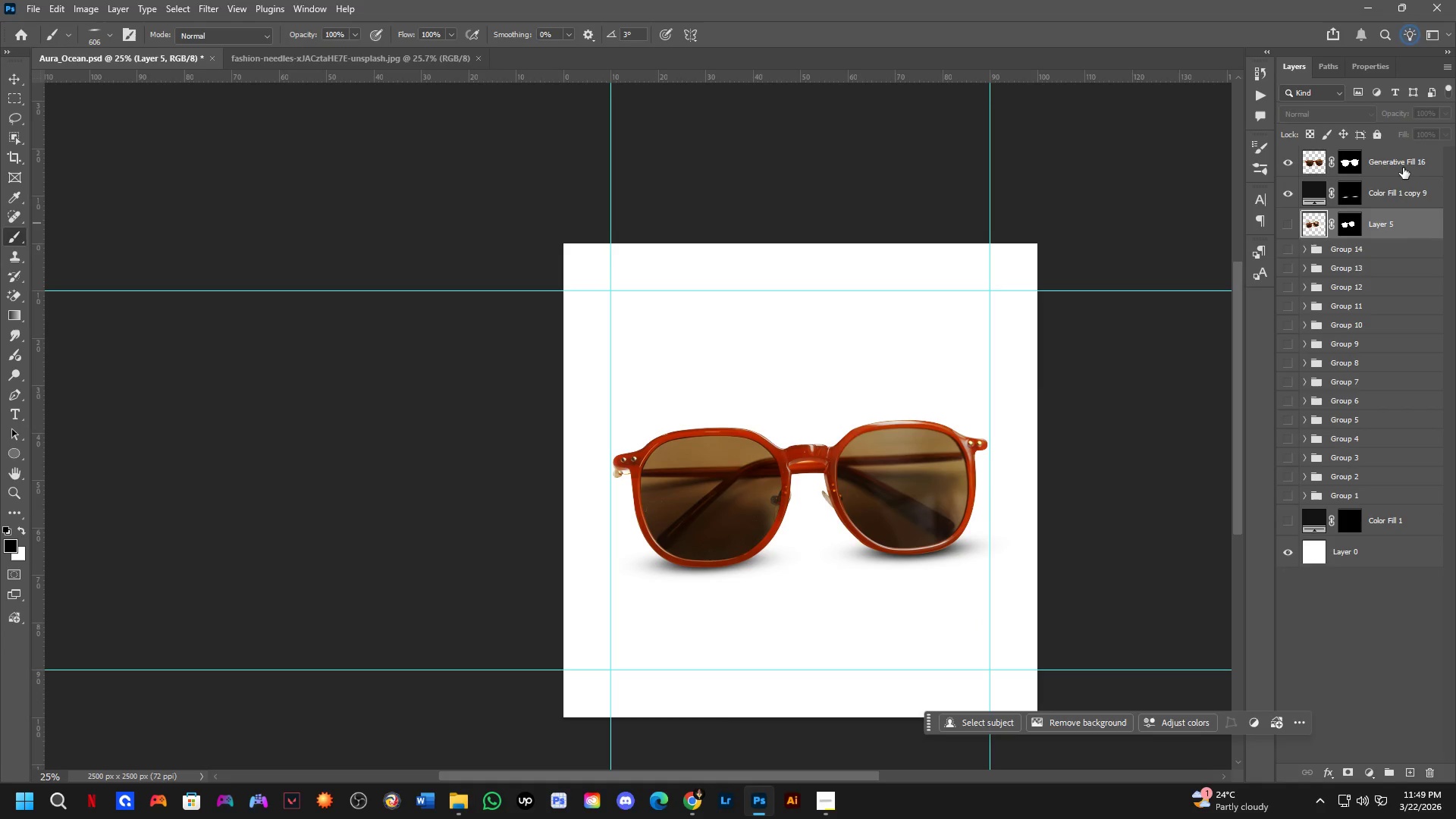 
key(Control+Shift+ShiftLeft)
 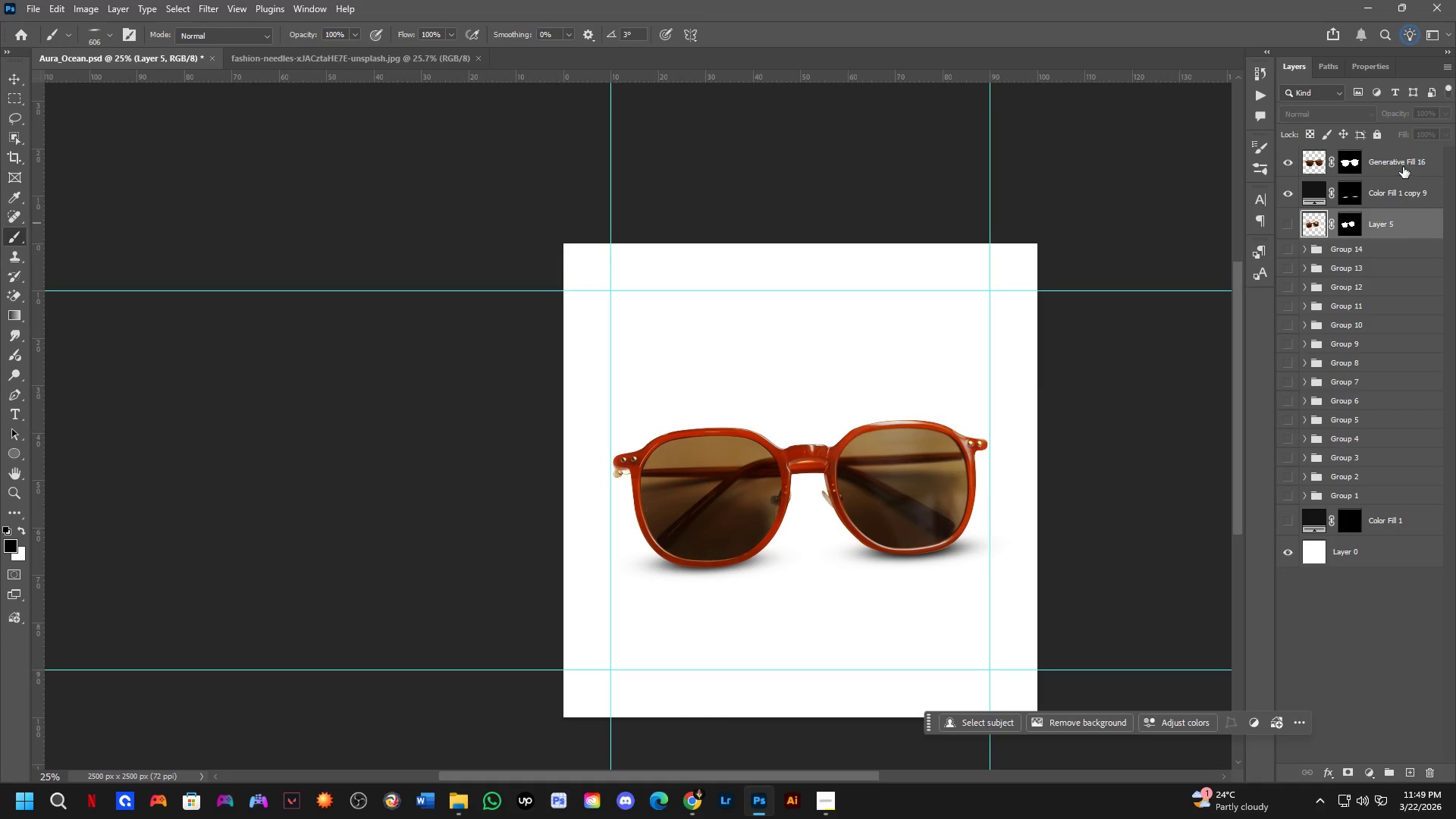 
left_click([1403, 167])
 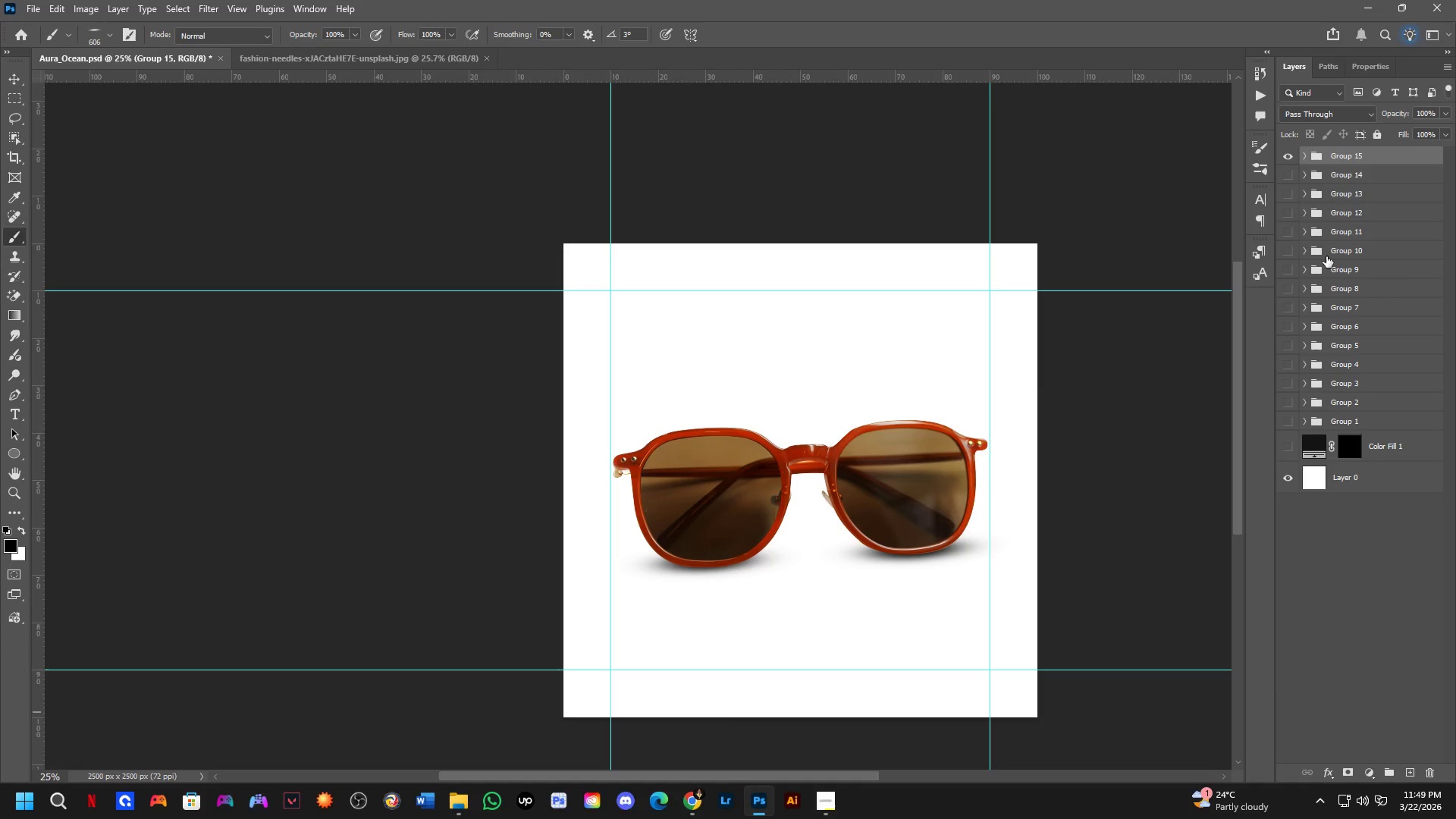 
left_click([1286, 155])
 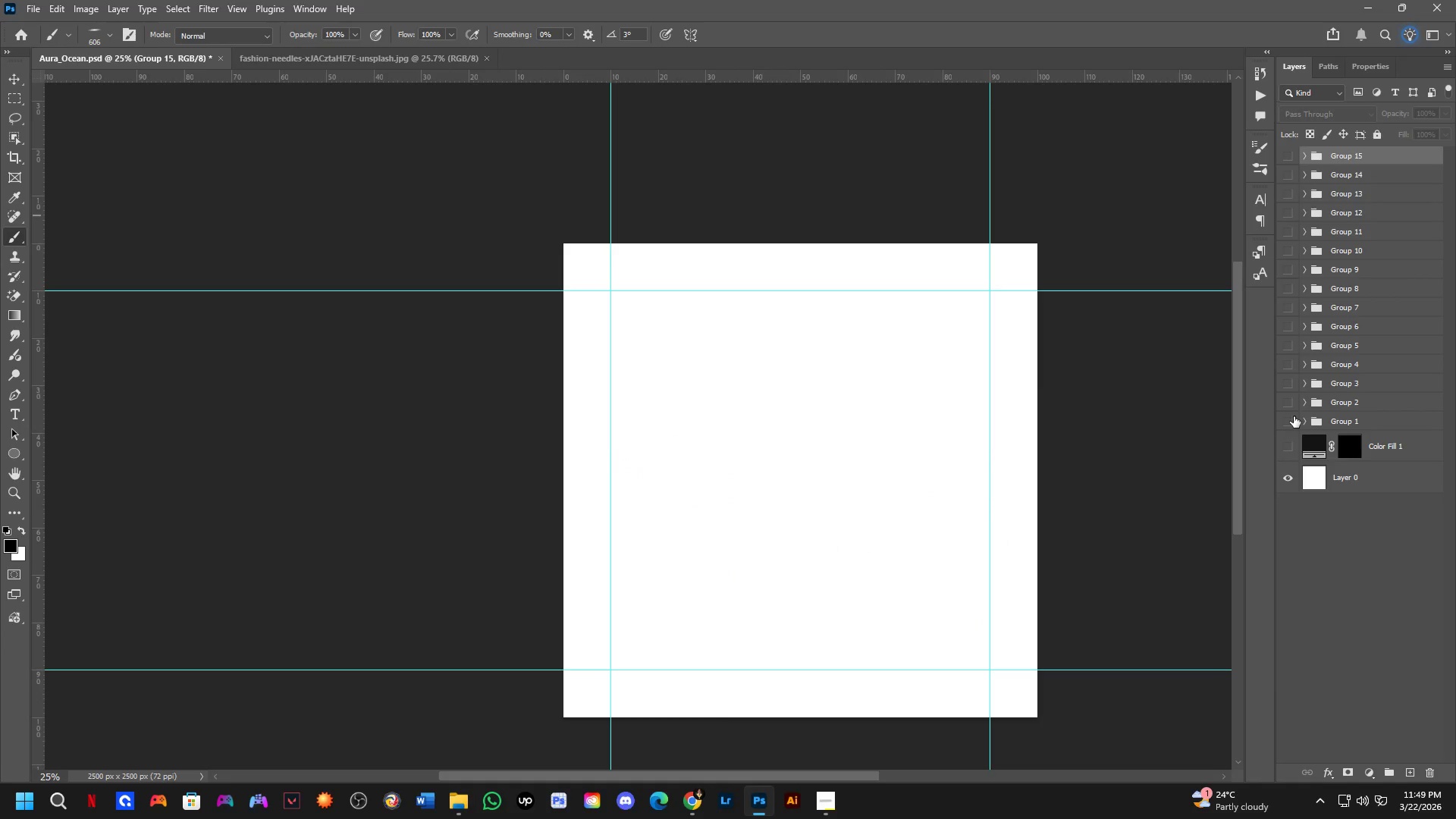 
left_click([1292, 426])
 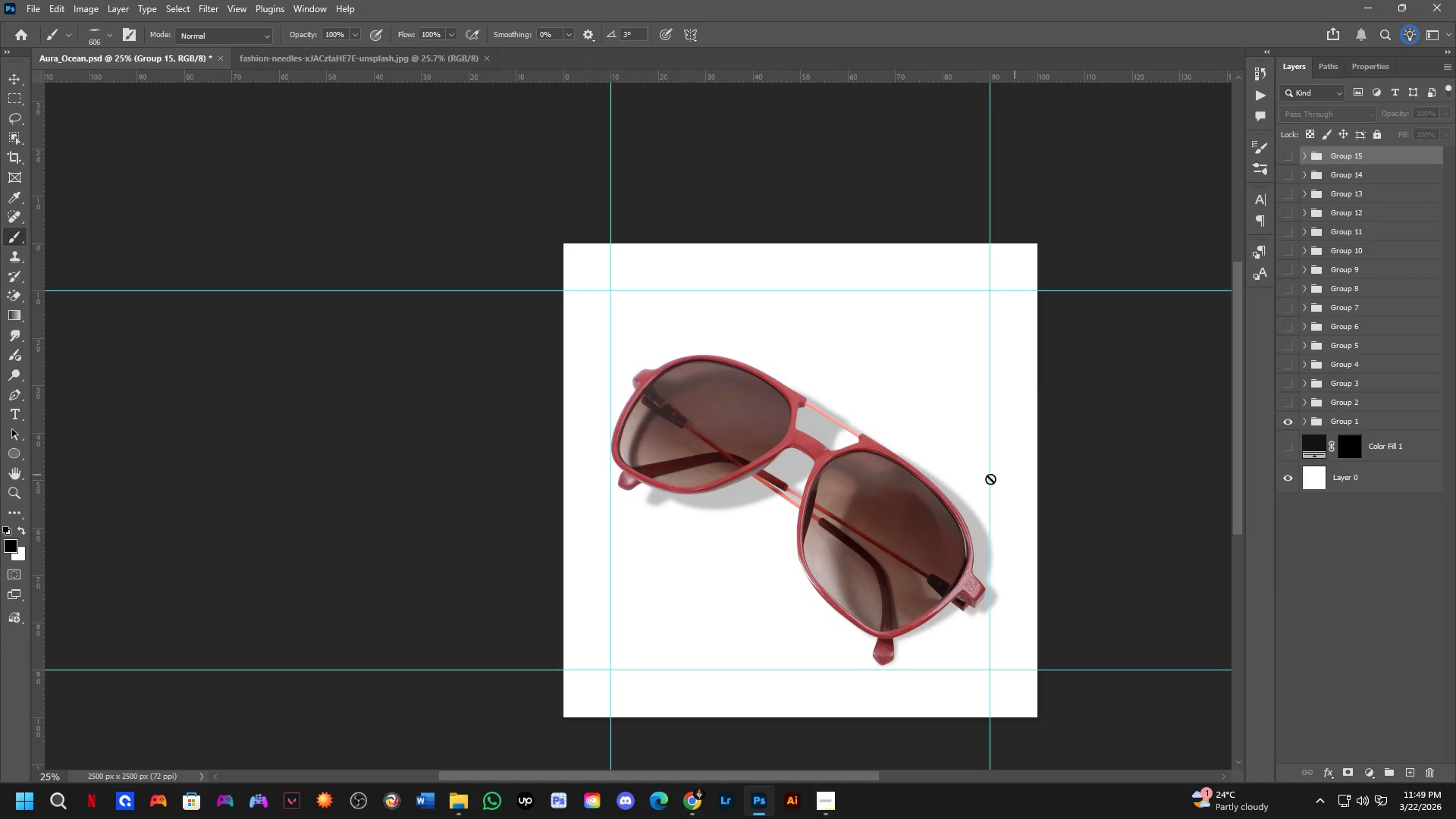 
scroll: coordinate [880, 490], scroll_direction: down, amount: 1.0
 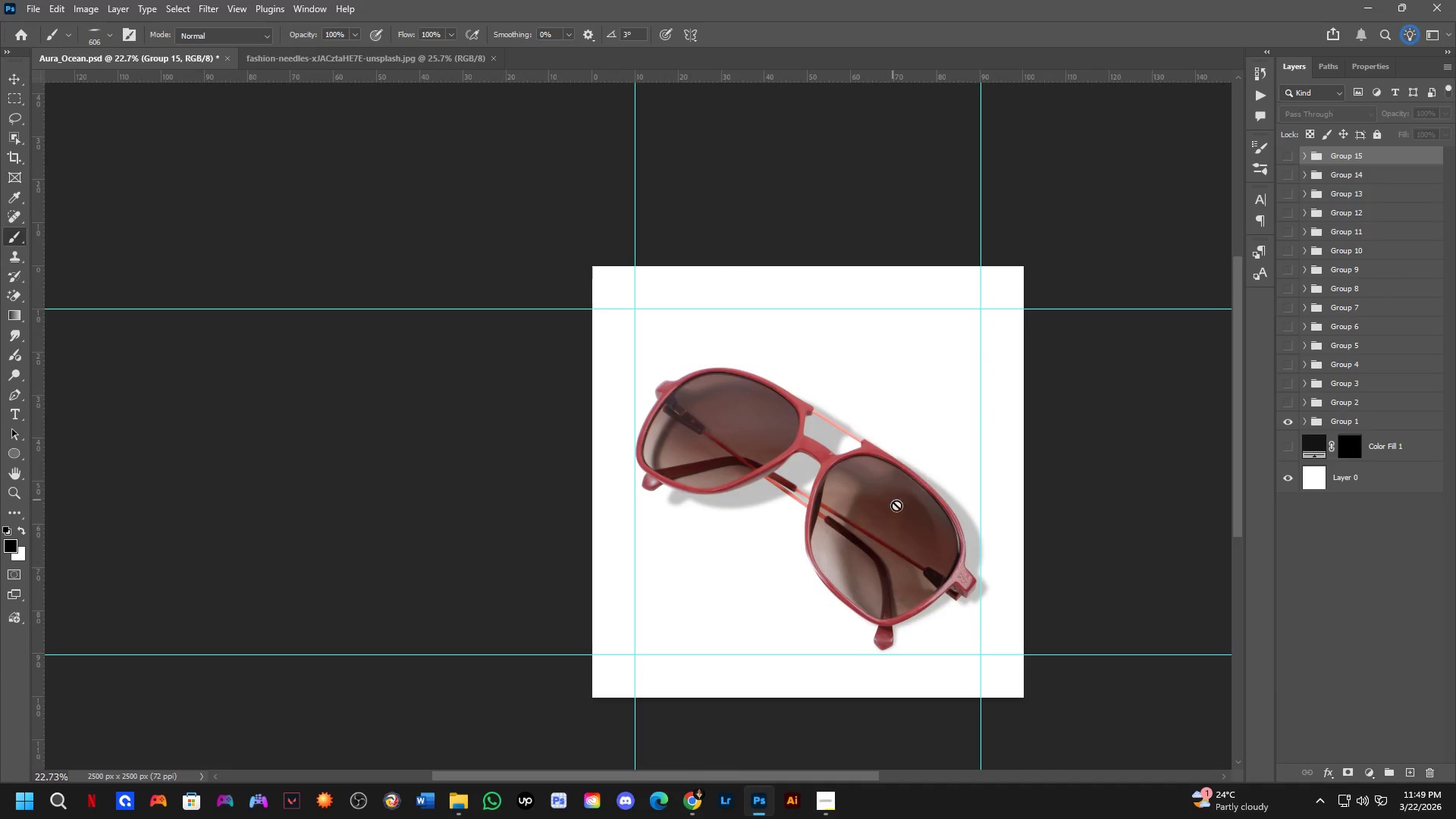 
hold_key(key=Space, duration=0.55)
 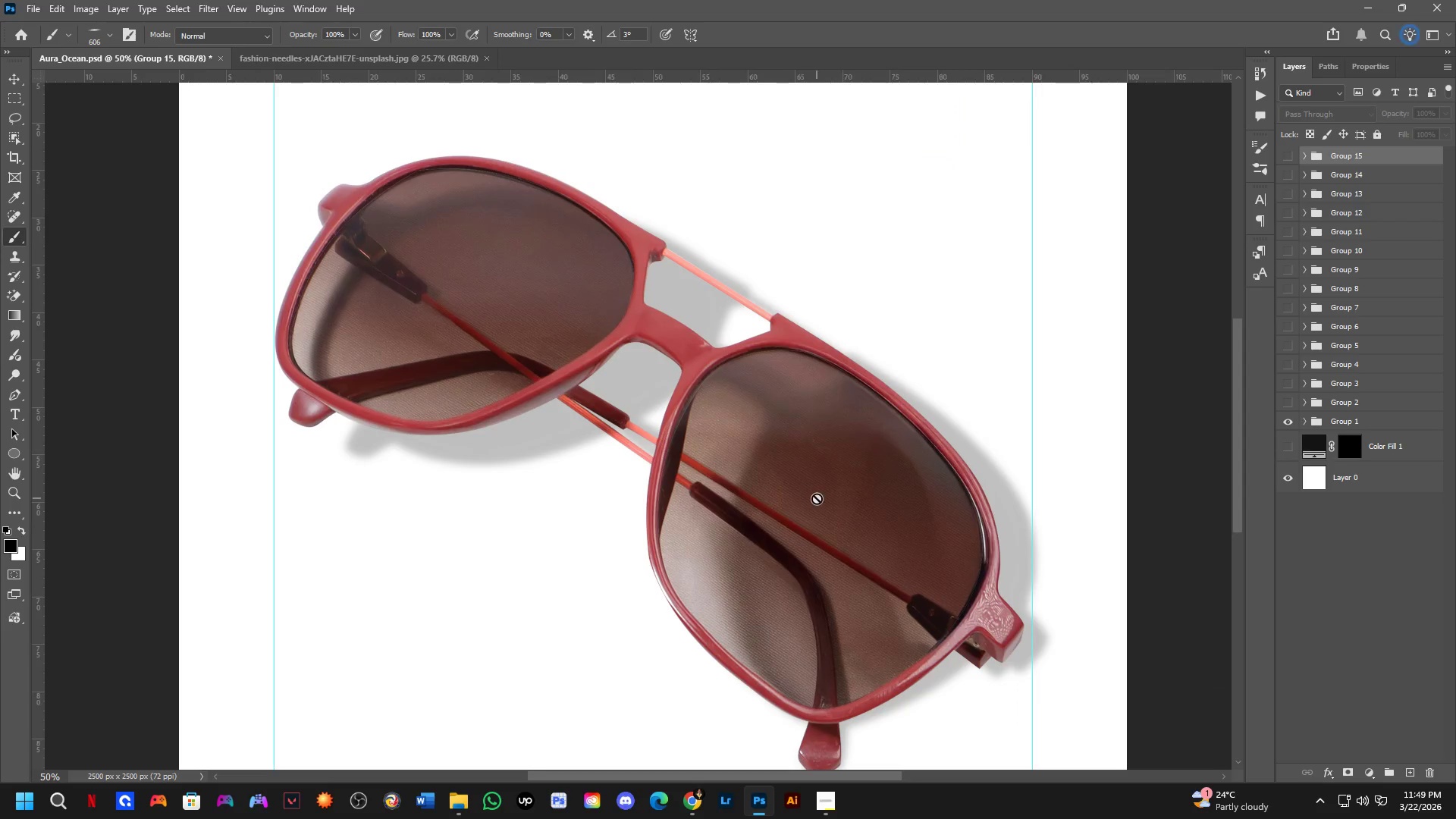 
left_click_drag(start_coordinate=[902, 516], to_coordinate=[838, 485])
 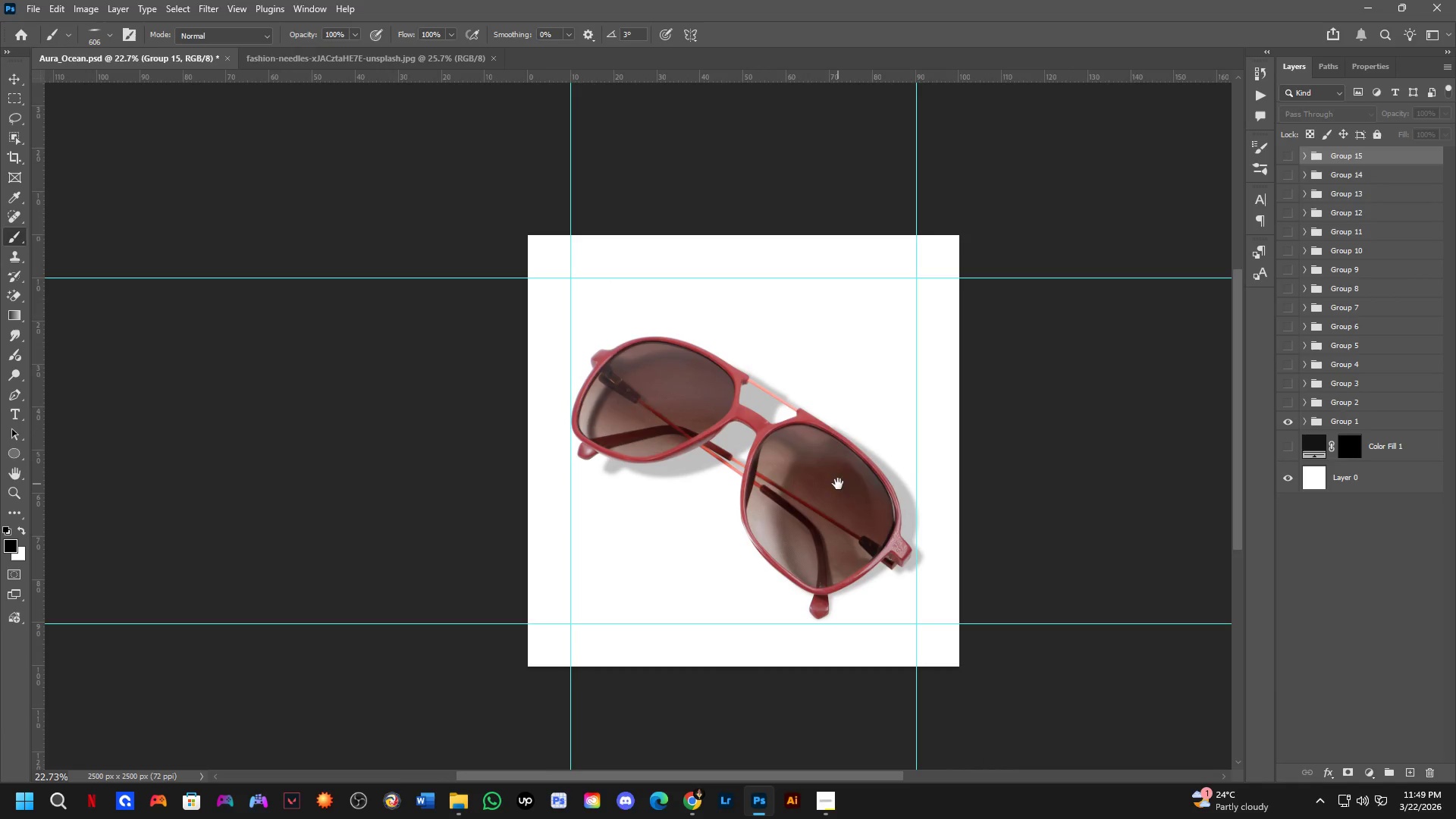 
key(Shift+ShiftLeft)
 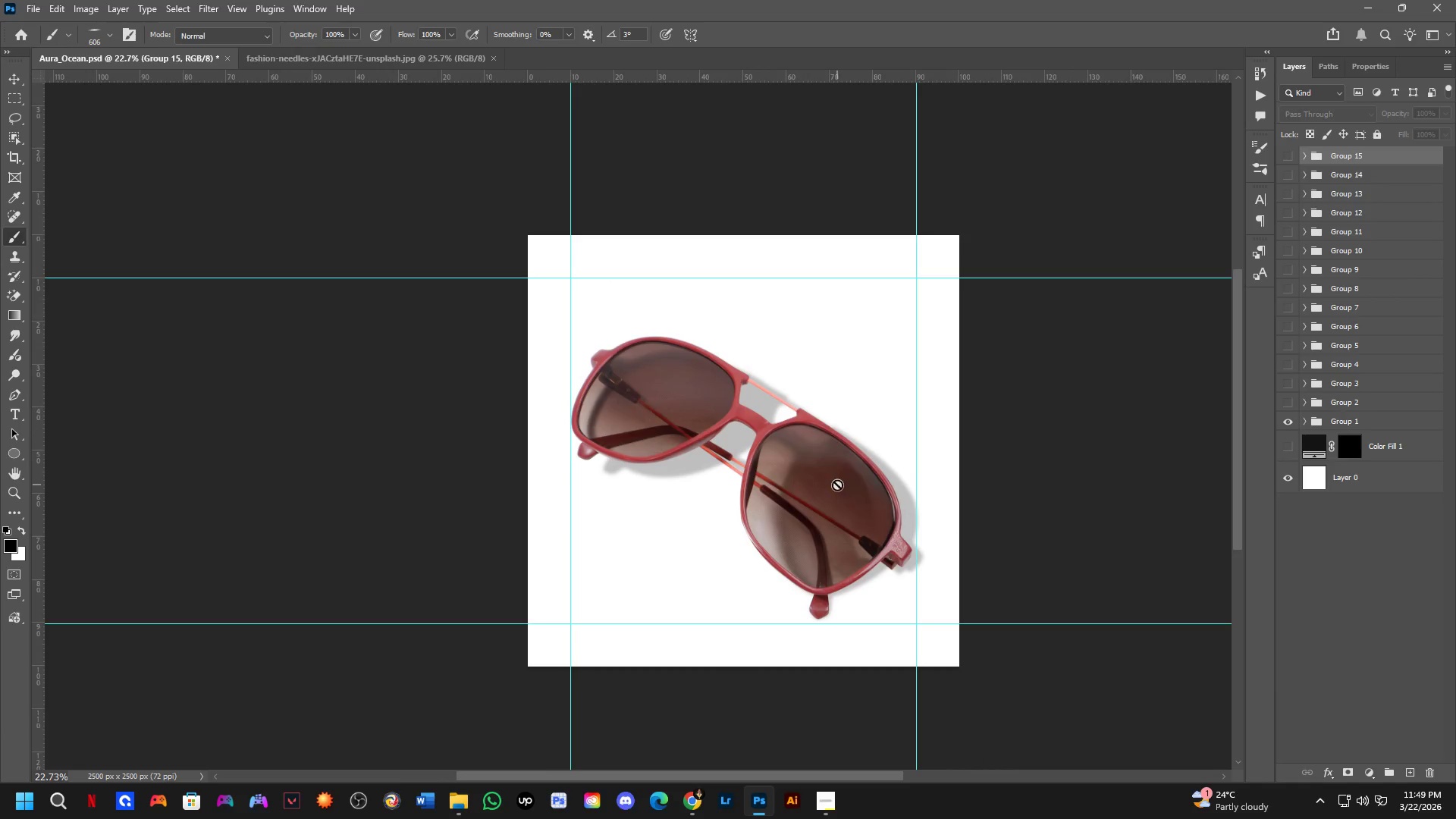 
scroll: coordinate [808, 489], scroll_direction: up, amount: 3.0
 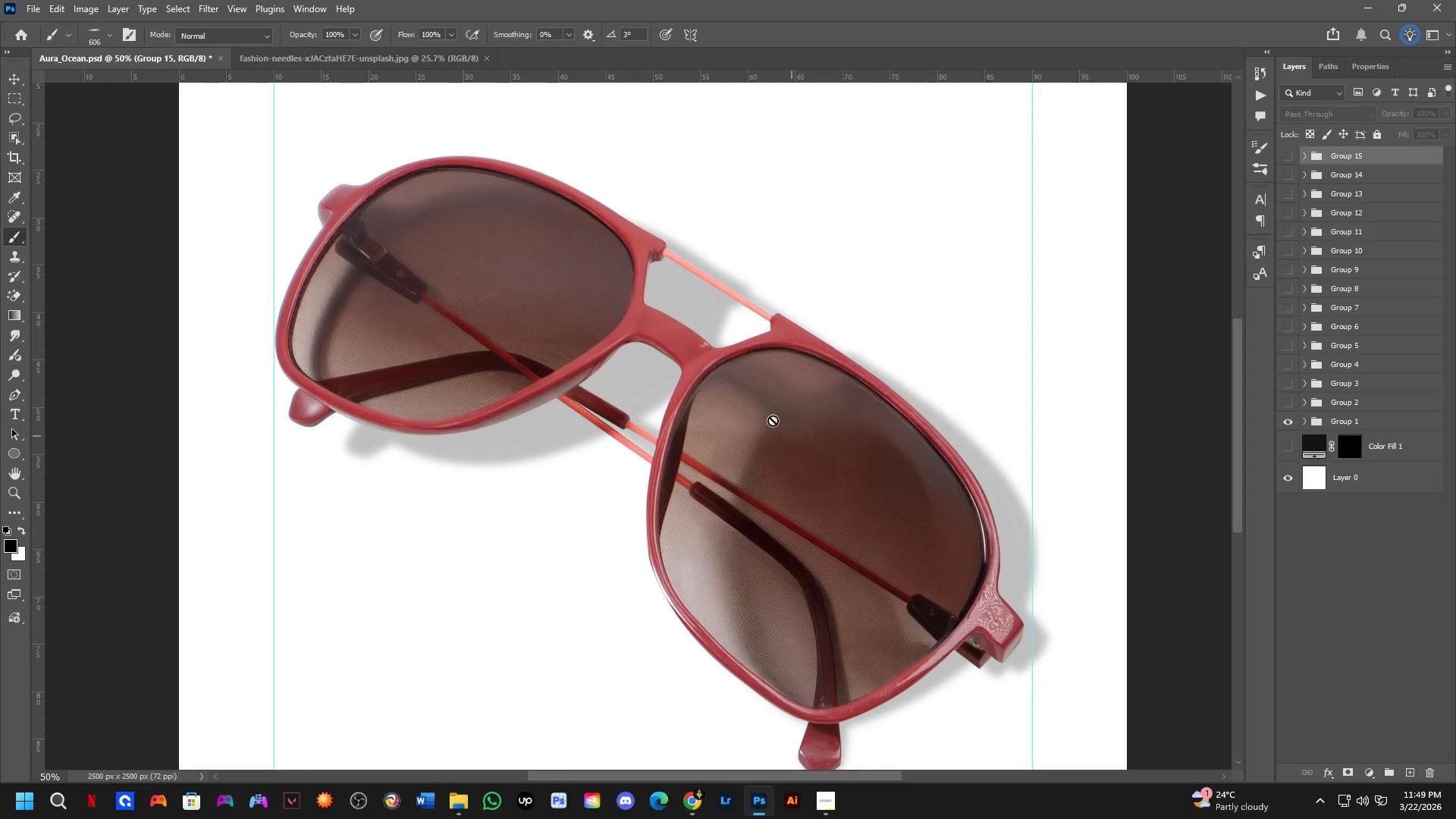 
hold_key(key=ControlLeft, duration=0.88)
left_click([740, 406])
 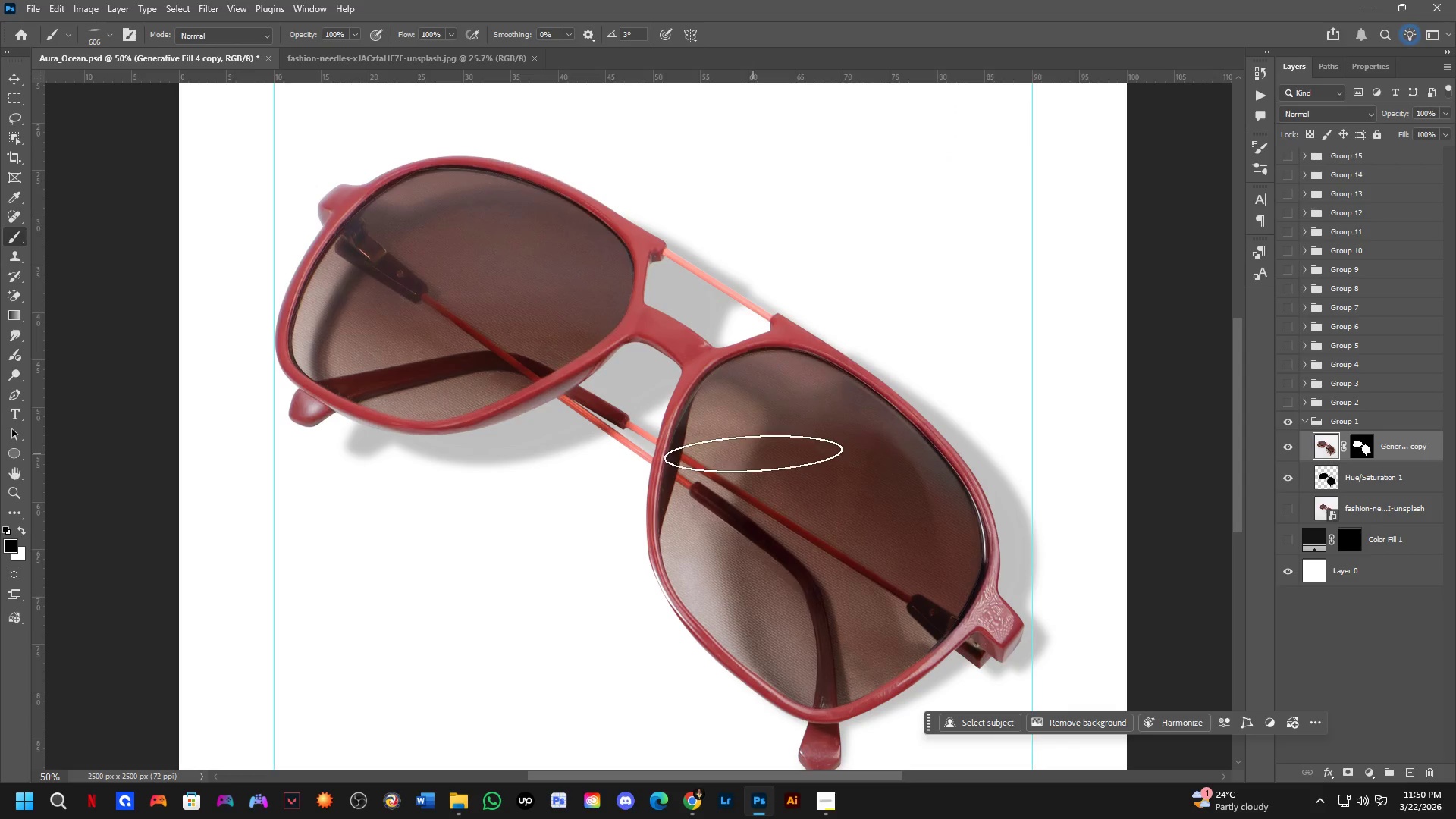 
key(Shift+ShiftLeft)
 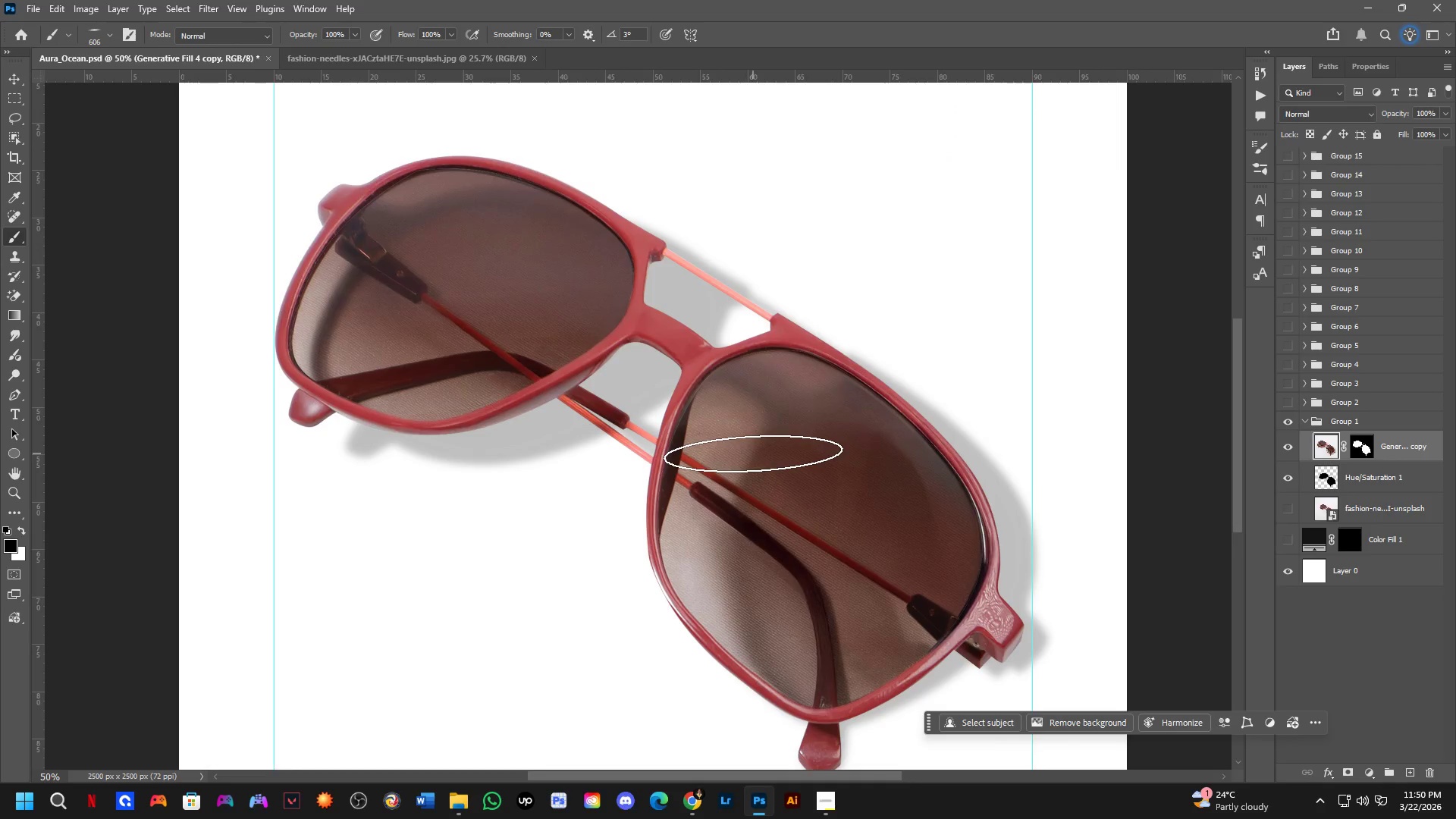 
scroll: coordinate [753, 453], scroll_direction: down, amount: 1.0
 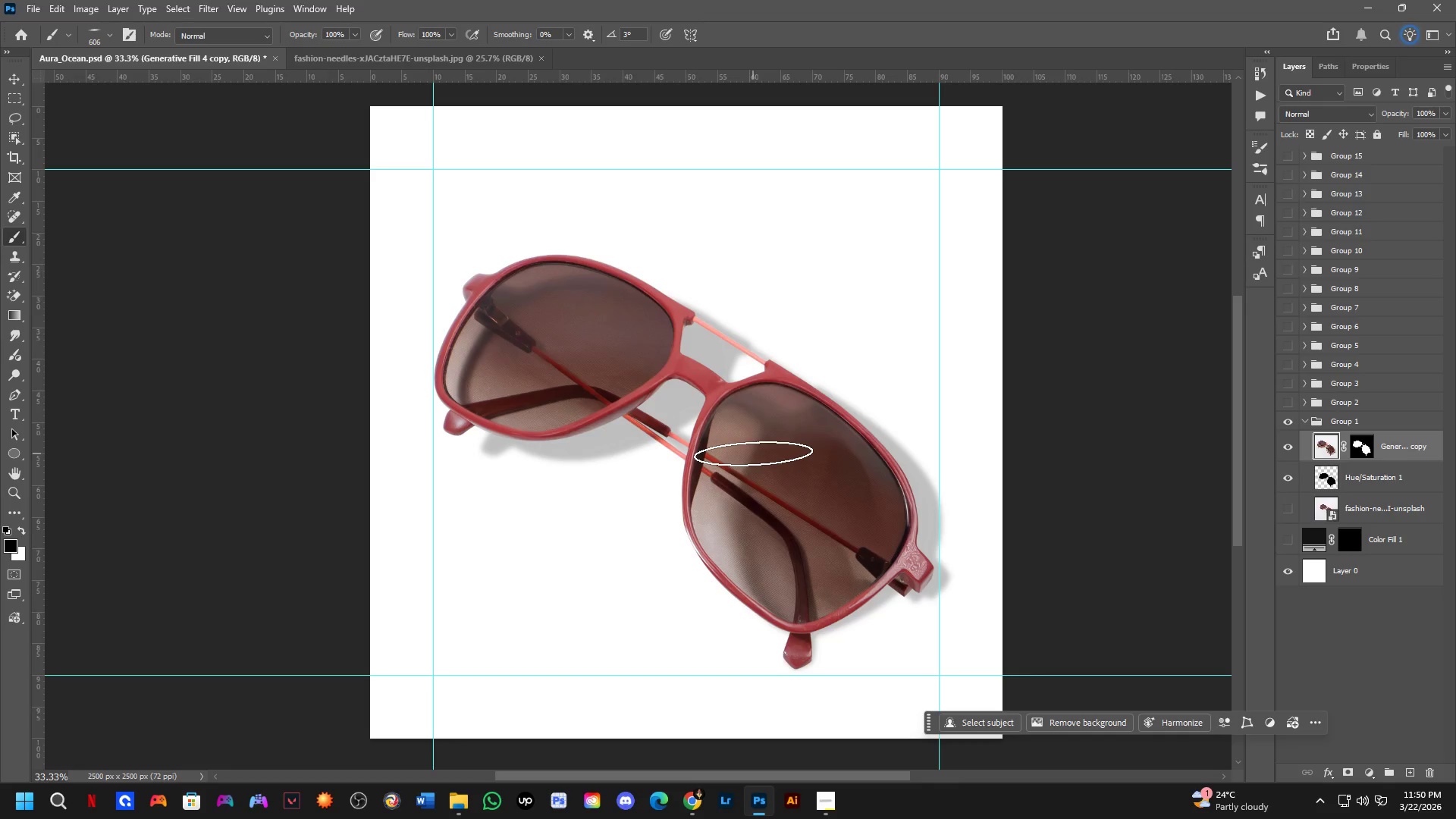 
hold_key(key=ControlLeft, duration=0.36)
left_click([754, 453])
 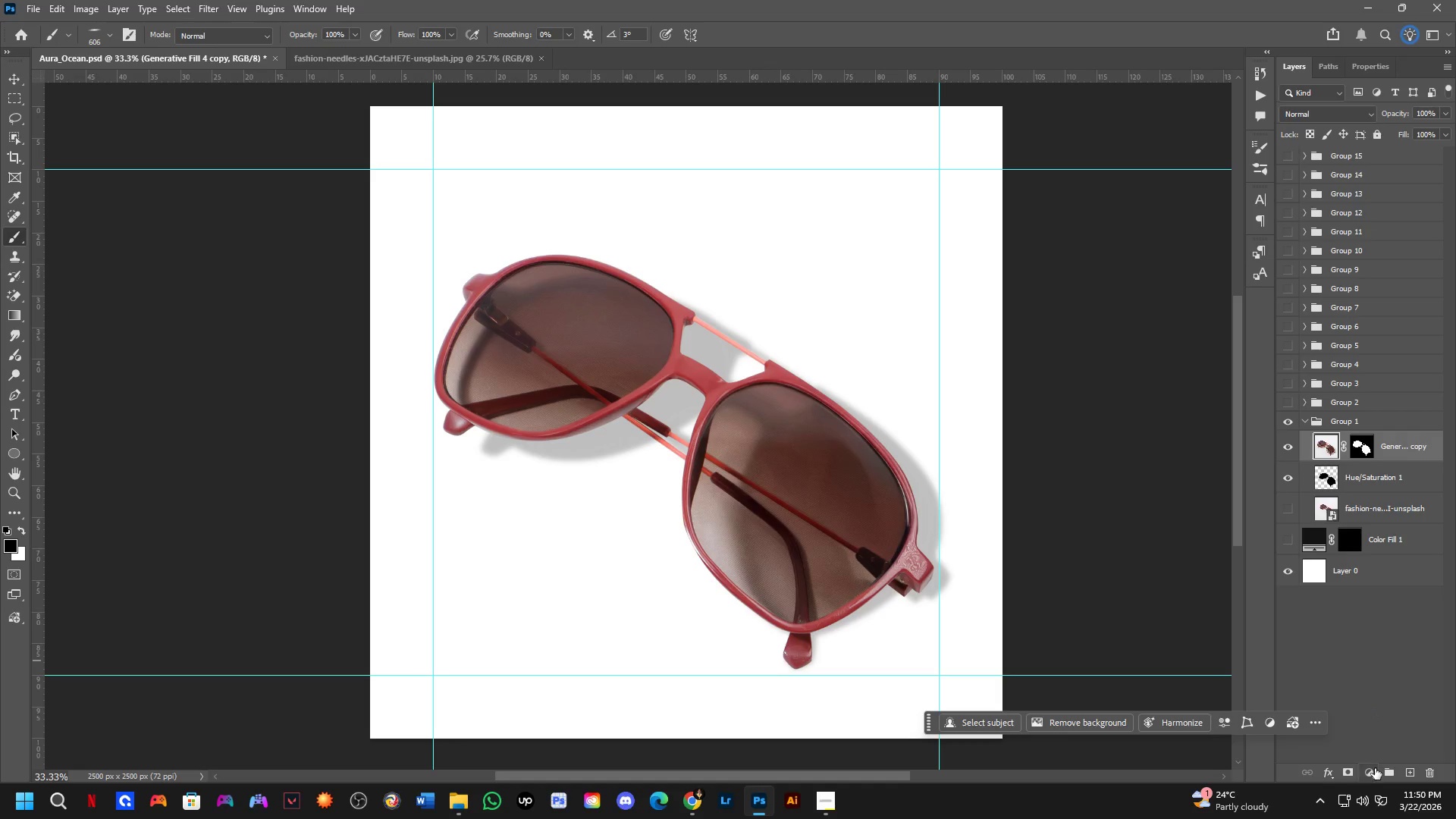 
left_click([1389, 579])
 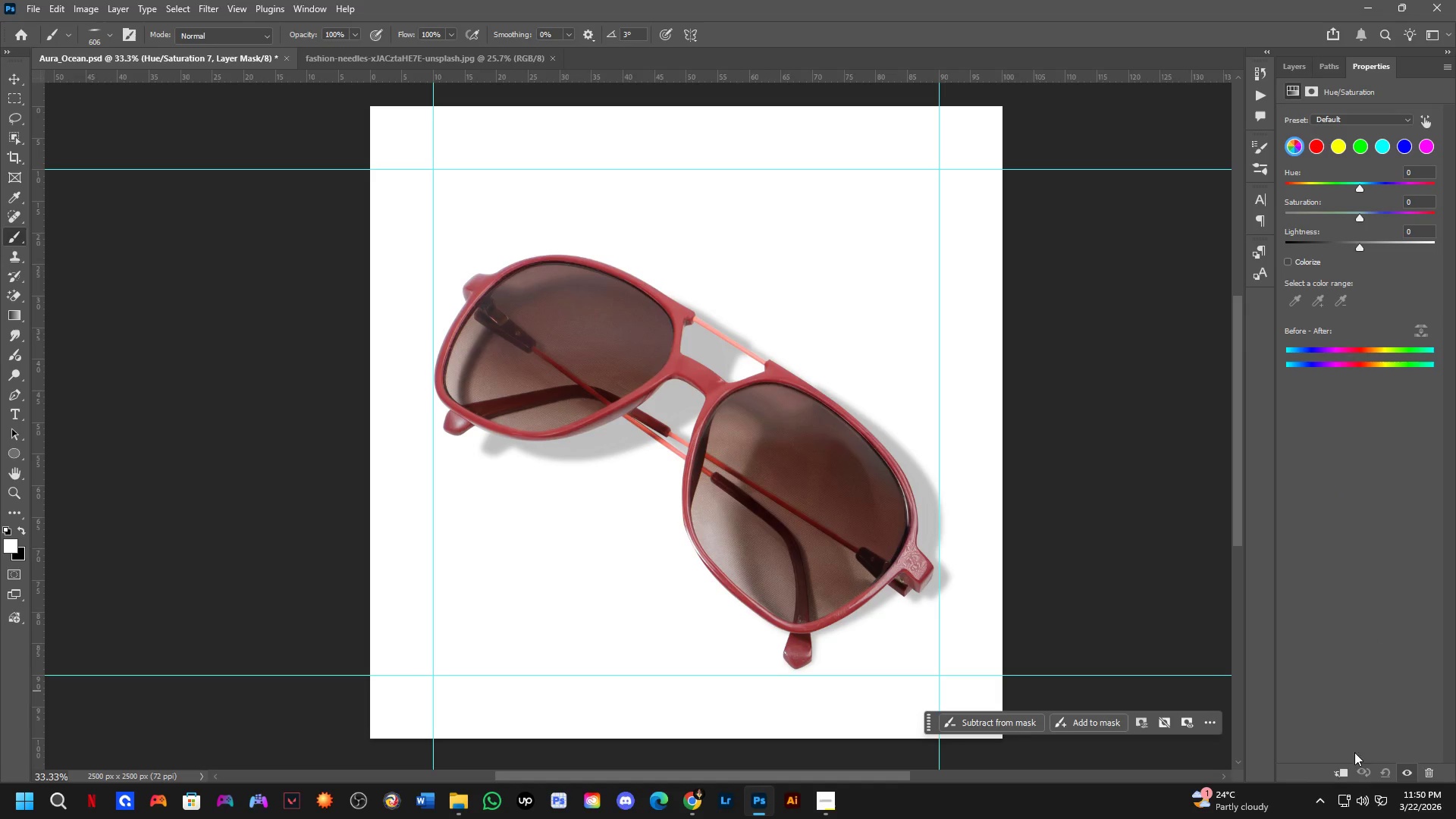 
left_click([1345, 772])
 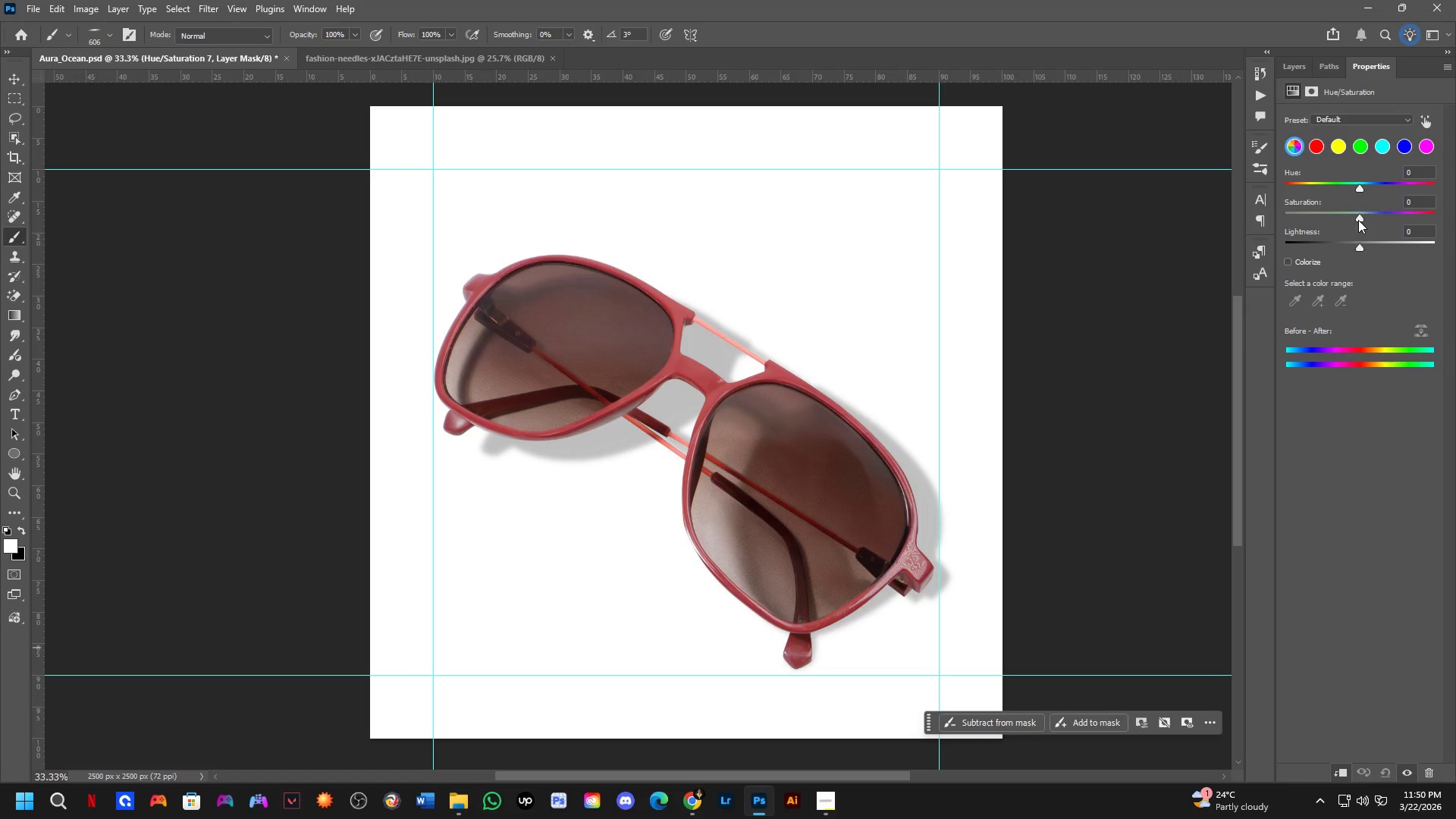 
left_click_drag(start_coordinate=[1360, 218], to_coordinate=[1373, 212])
 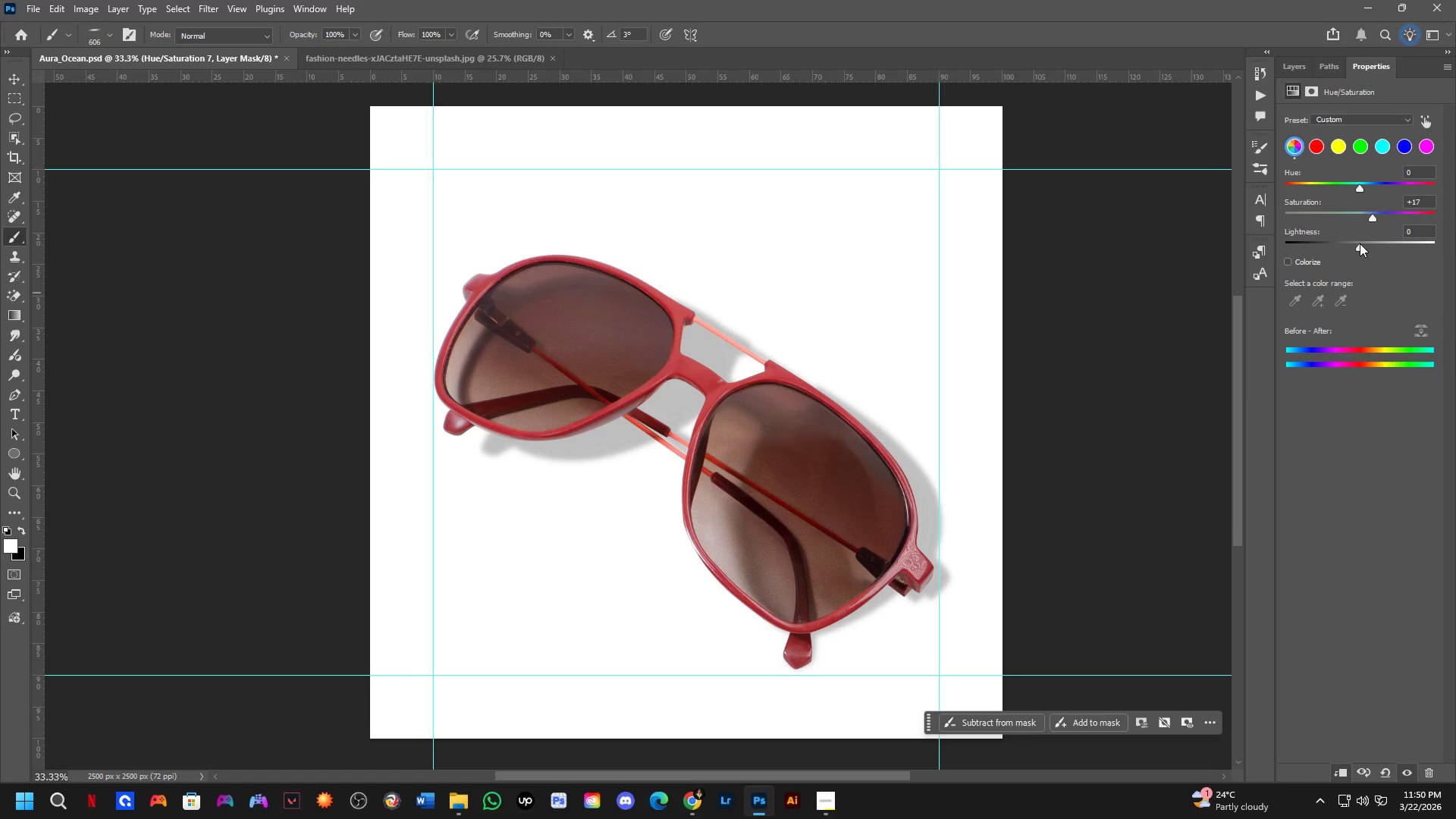 
left_click_drag(start_coordinate=[1360, 243], to_coordinate=[1346, 250])
 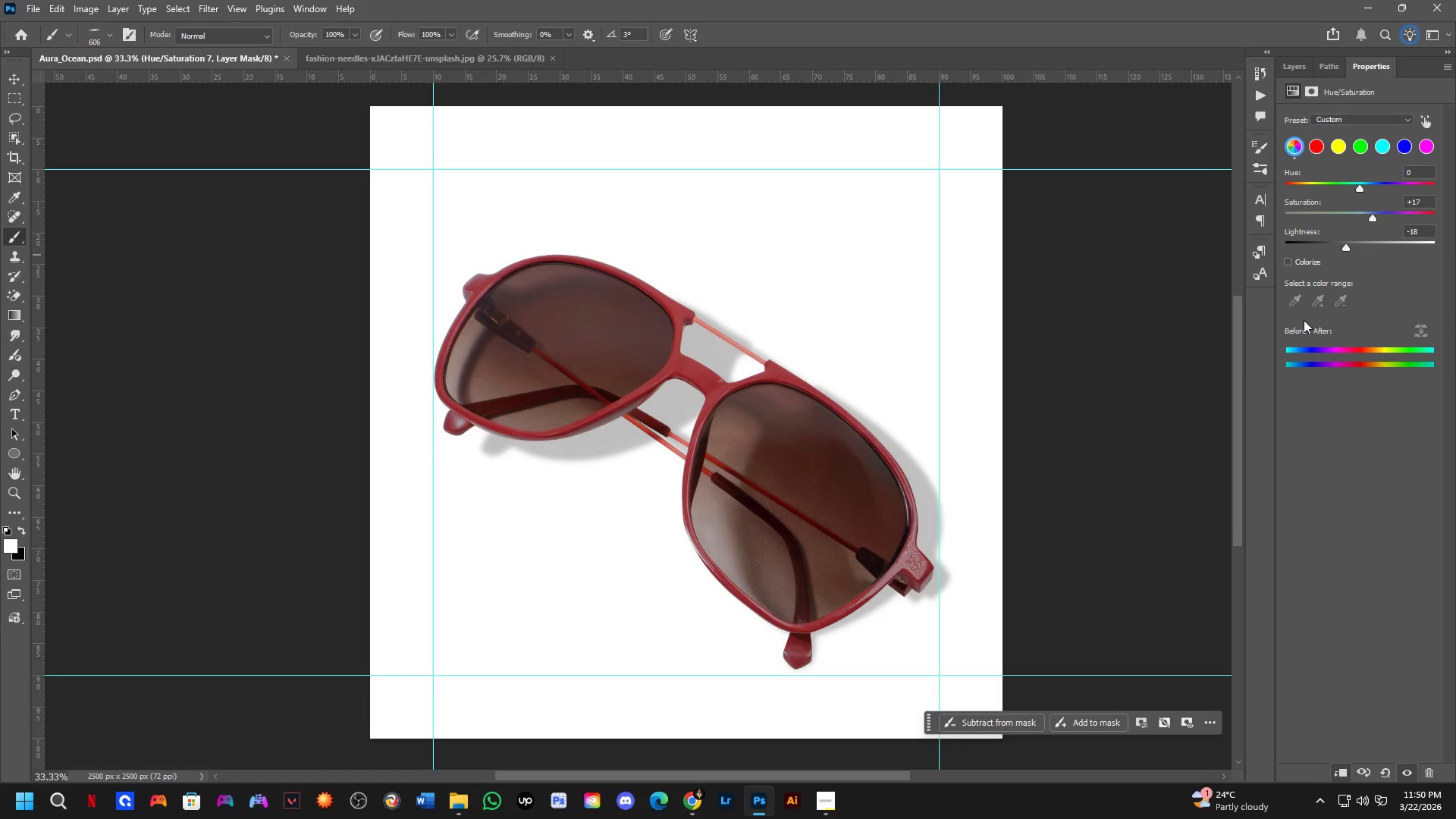 
key(Control+ControlLeft)
 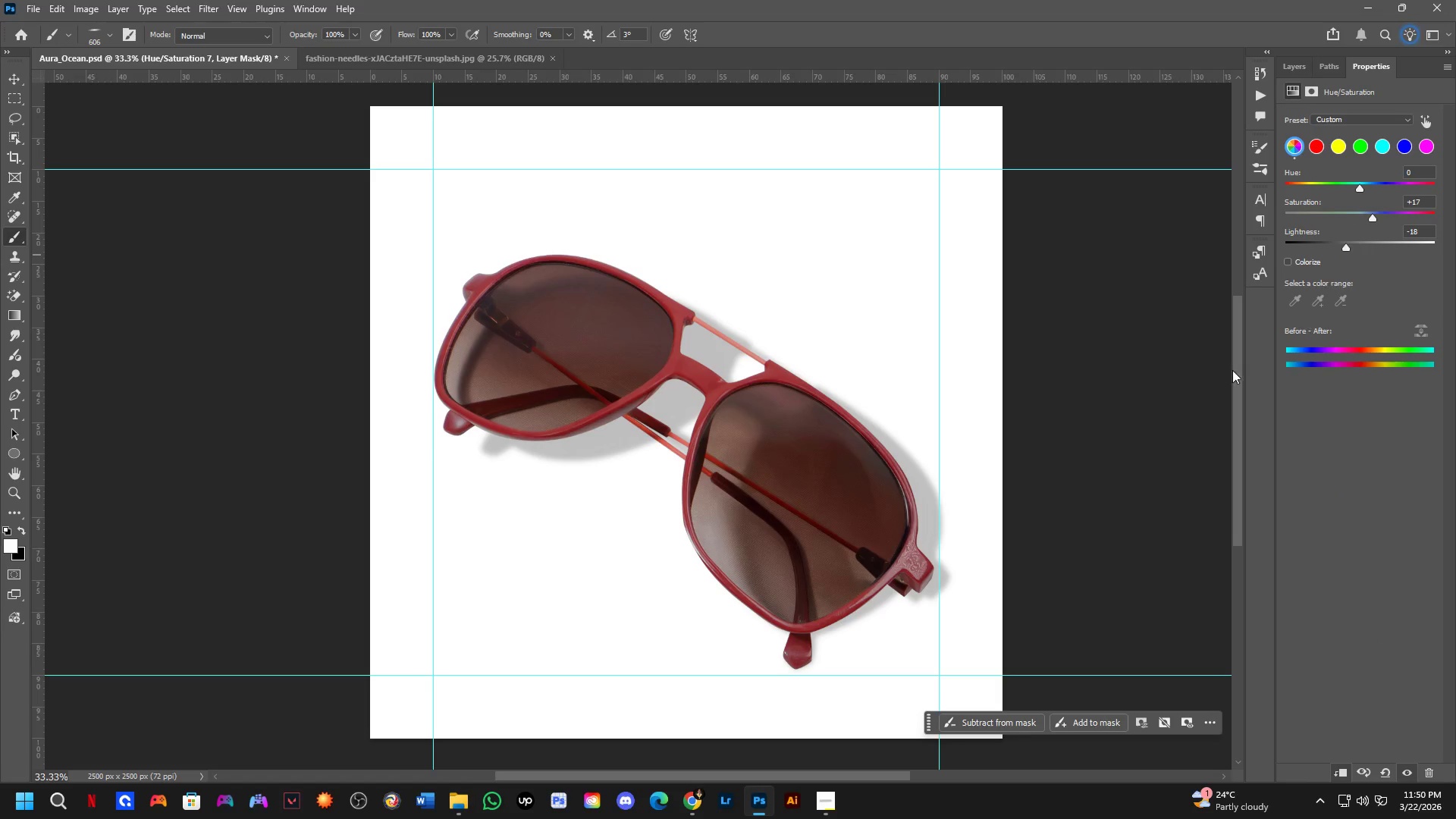 
key(Control+Z)
 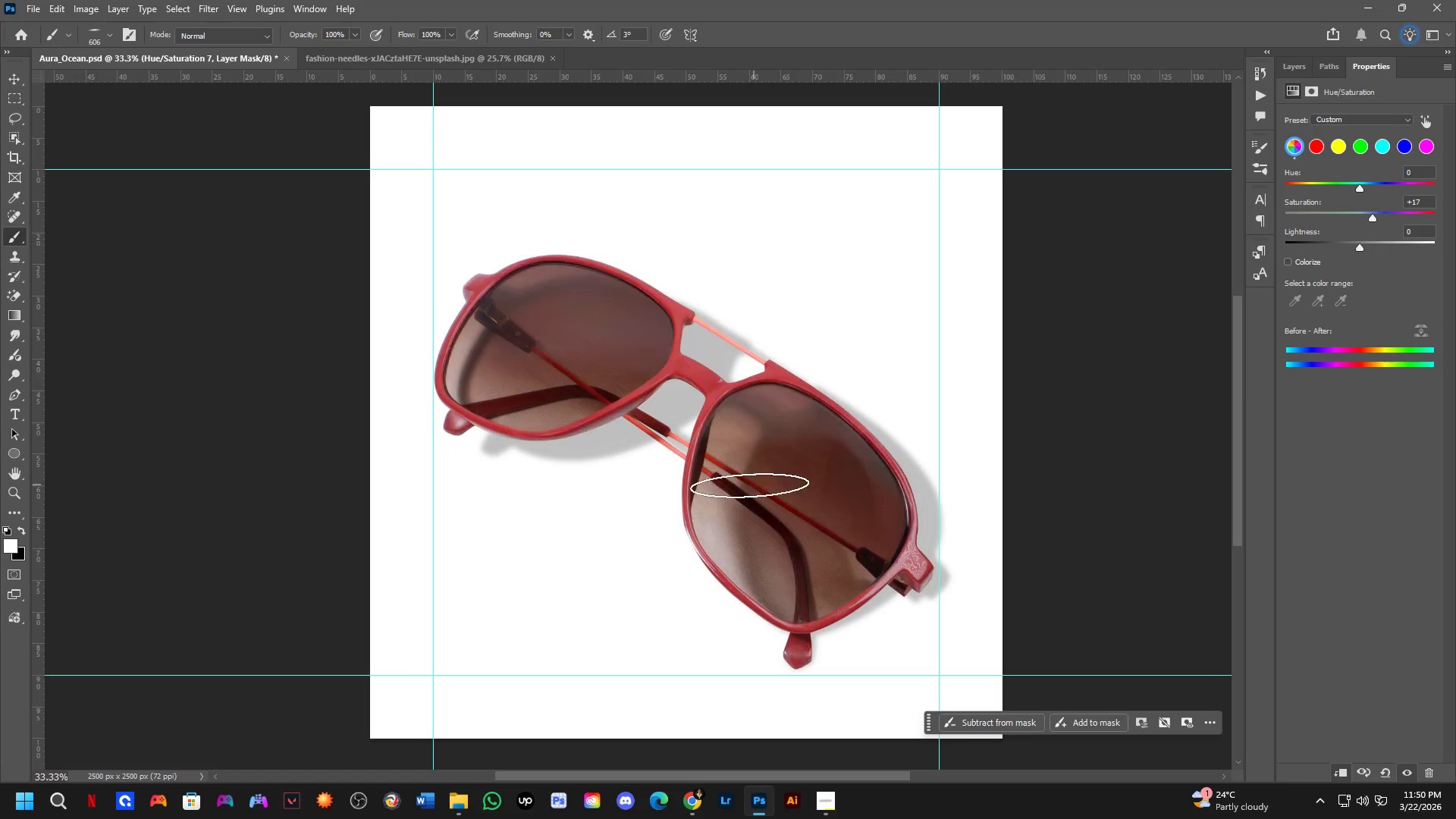 
key(Shift+ShiftLeft)
 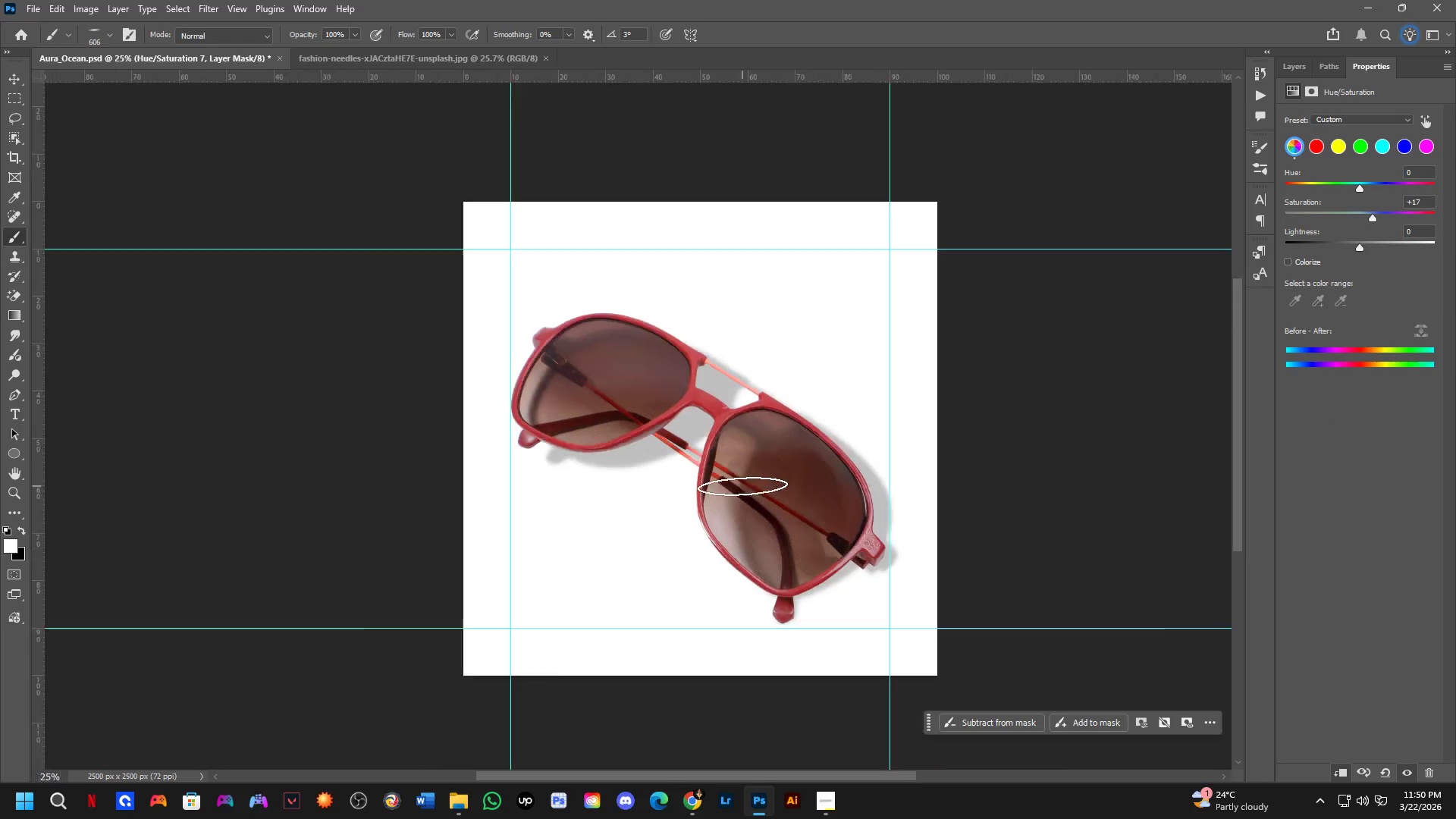 
scroll: coordinate [742, 486], scroll_direction: down, amount: 2.0
 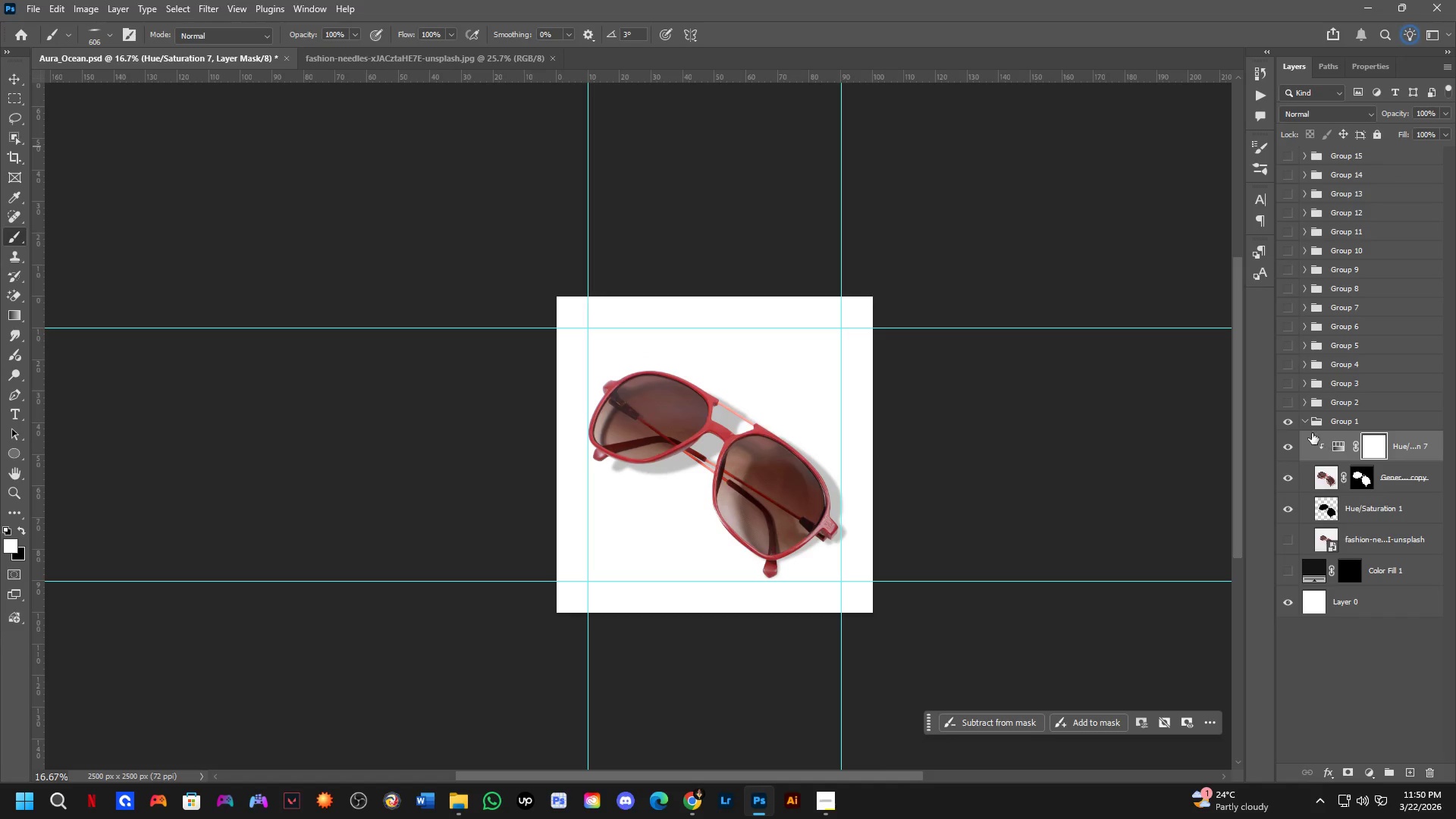 
left_click([1305, 422])
 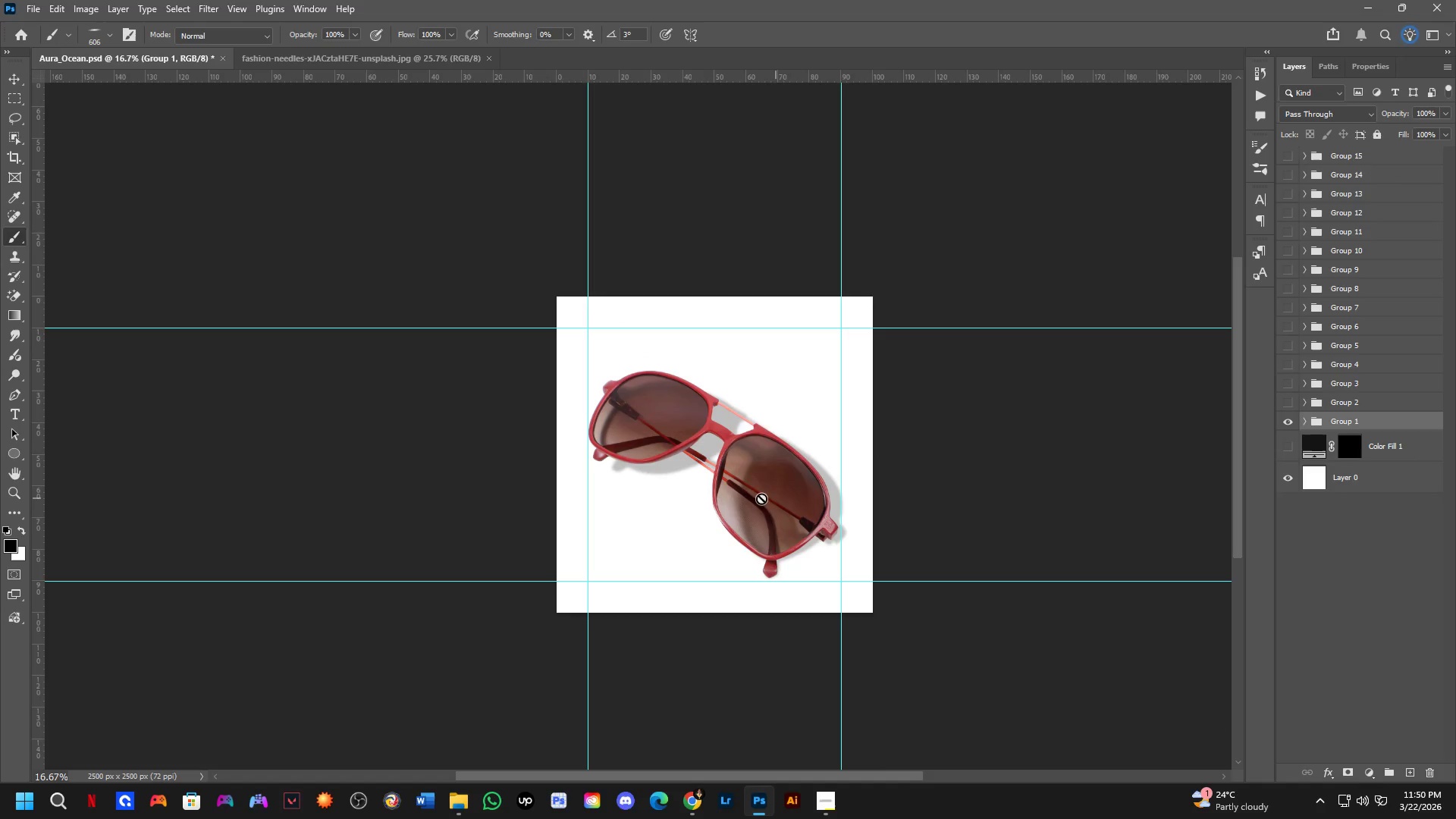 
scroll: coordinate [690, 481], scroll_direction: up, amount: 2.0
 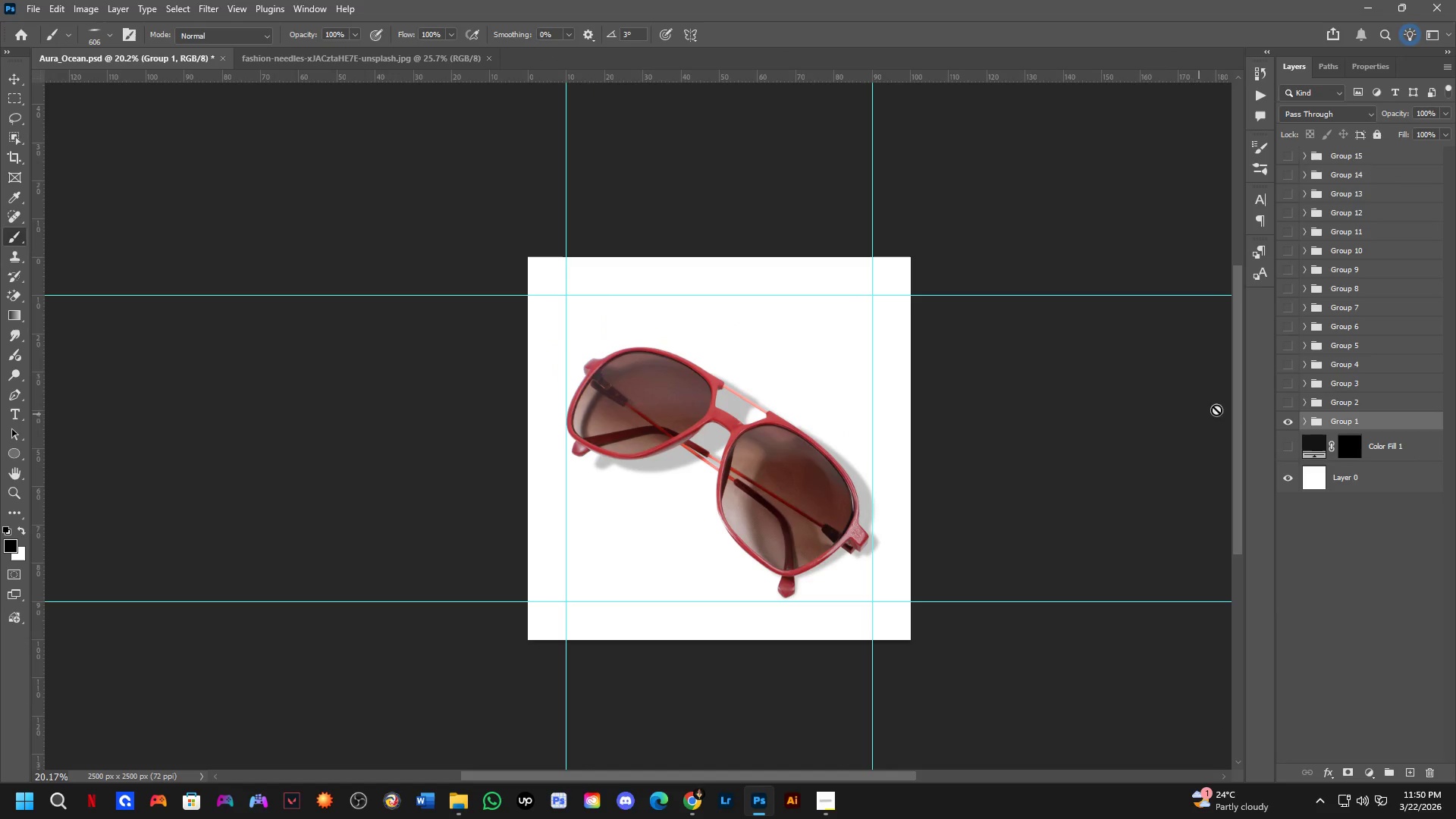 
left_click([1283, 406])
 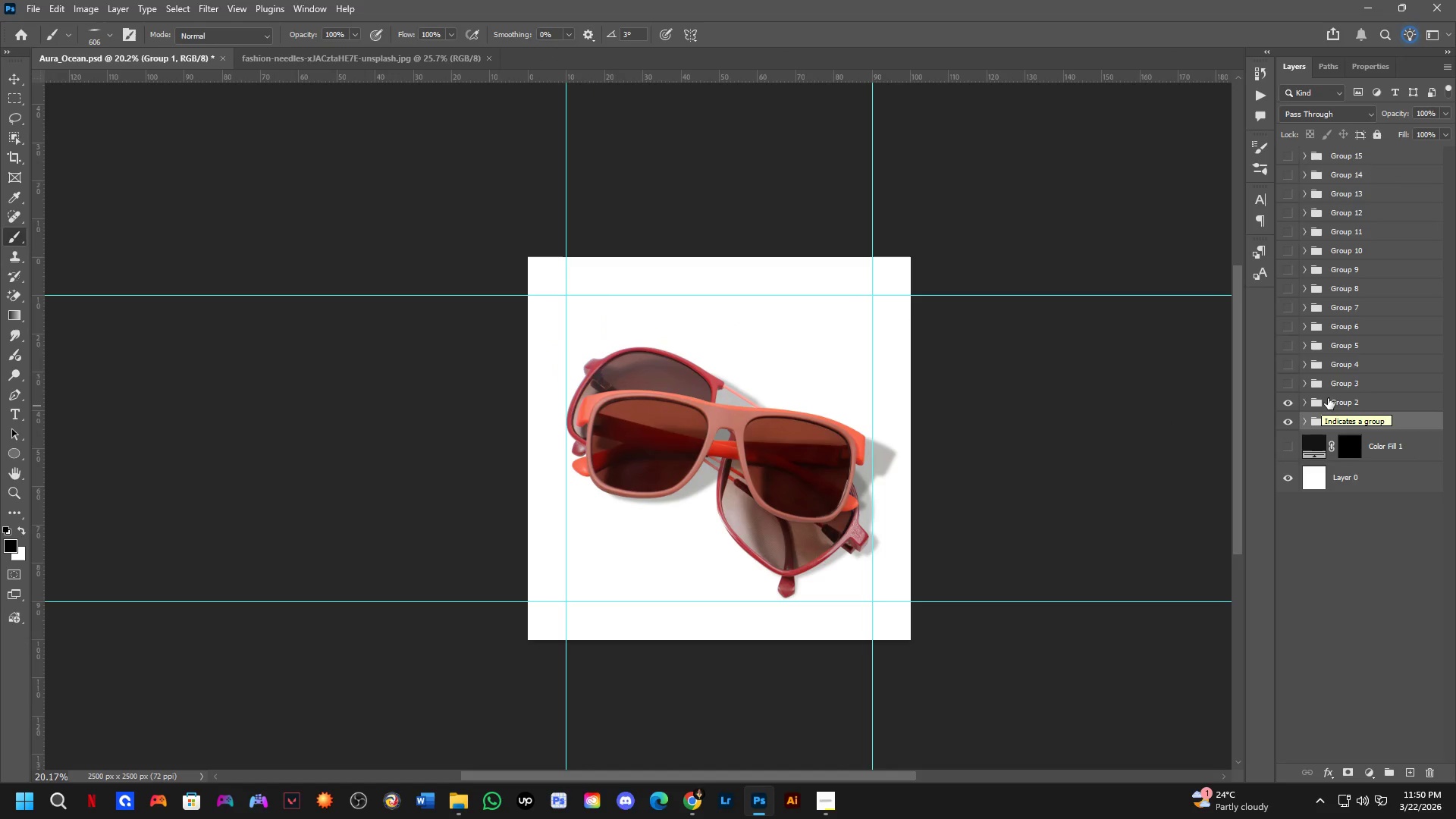 
scroll: coordinate [838, 496], scroll_direction: up, amount: 3.0
 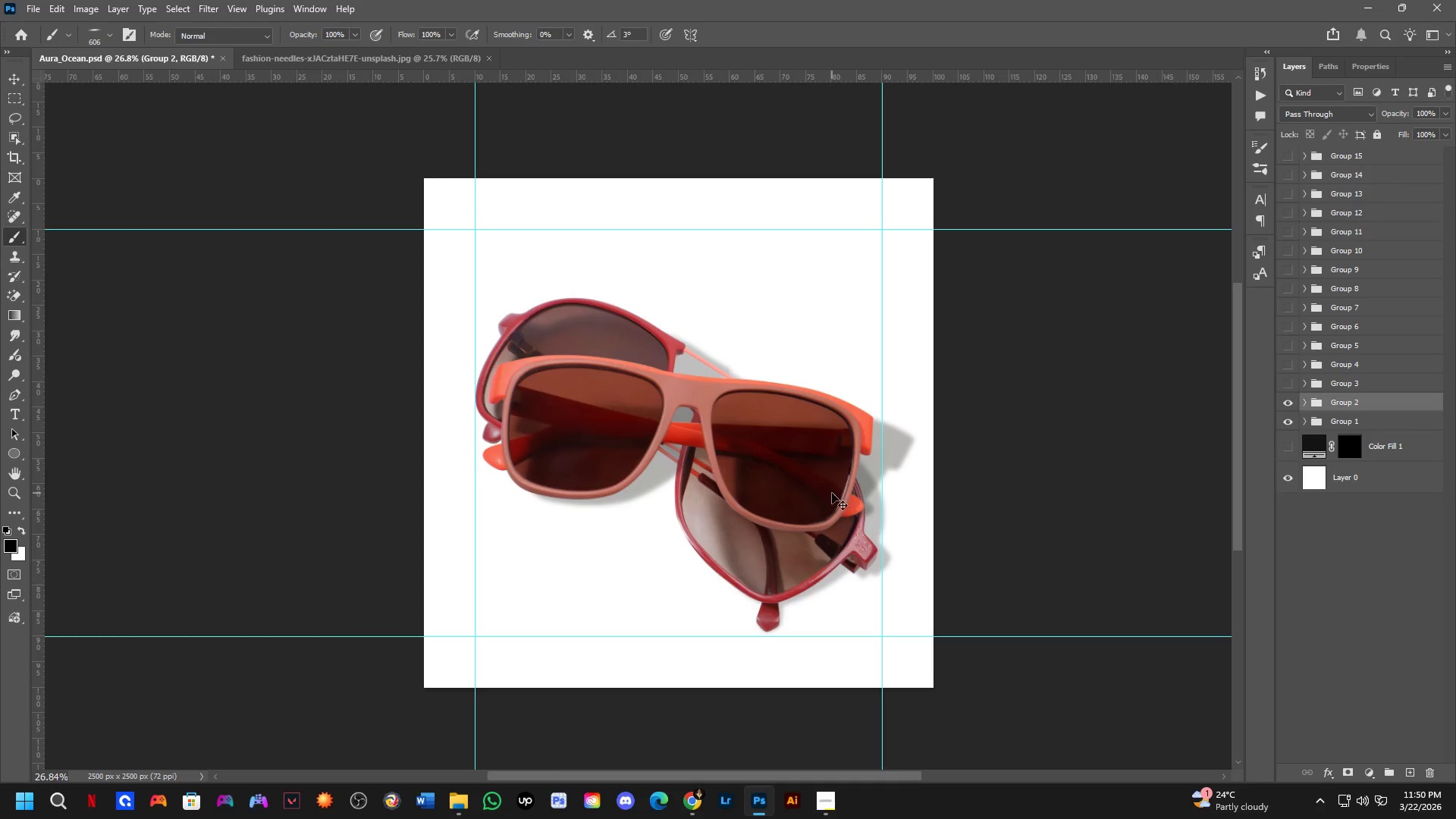 
key(Control+T)
 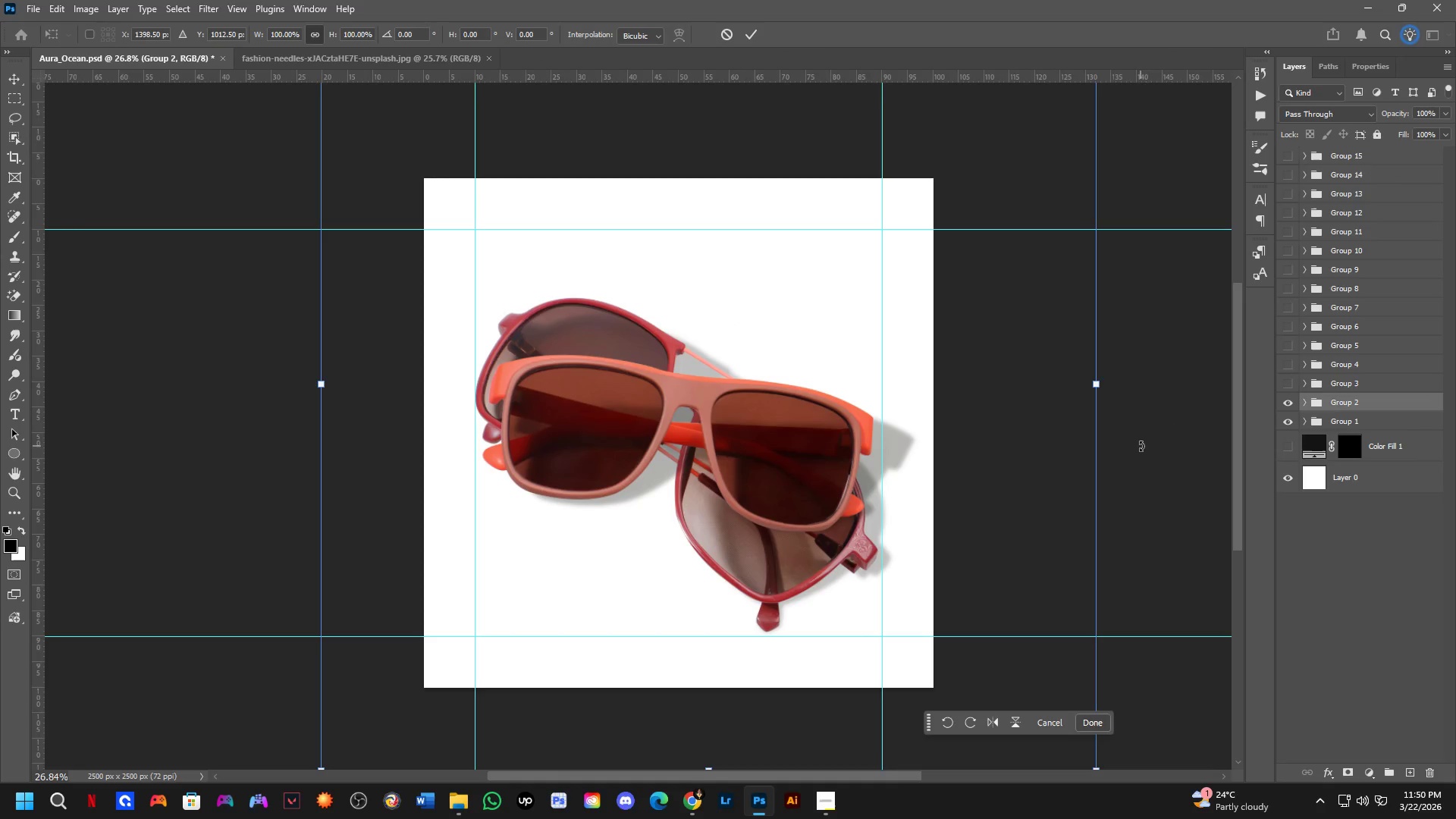 
left_click_drag(start_coordinate=[1159, 401], to_coordinate=[1168, 583])
 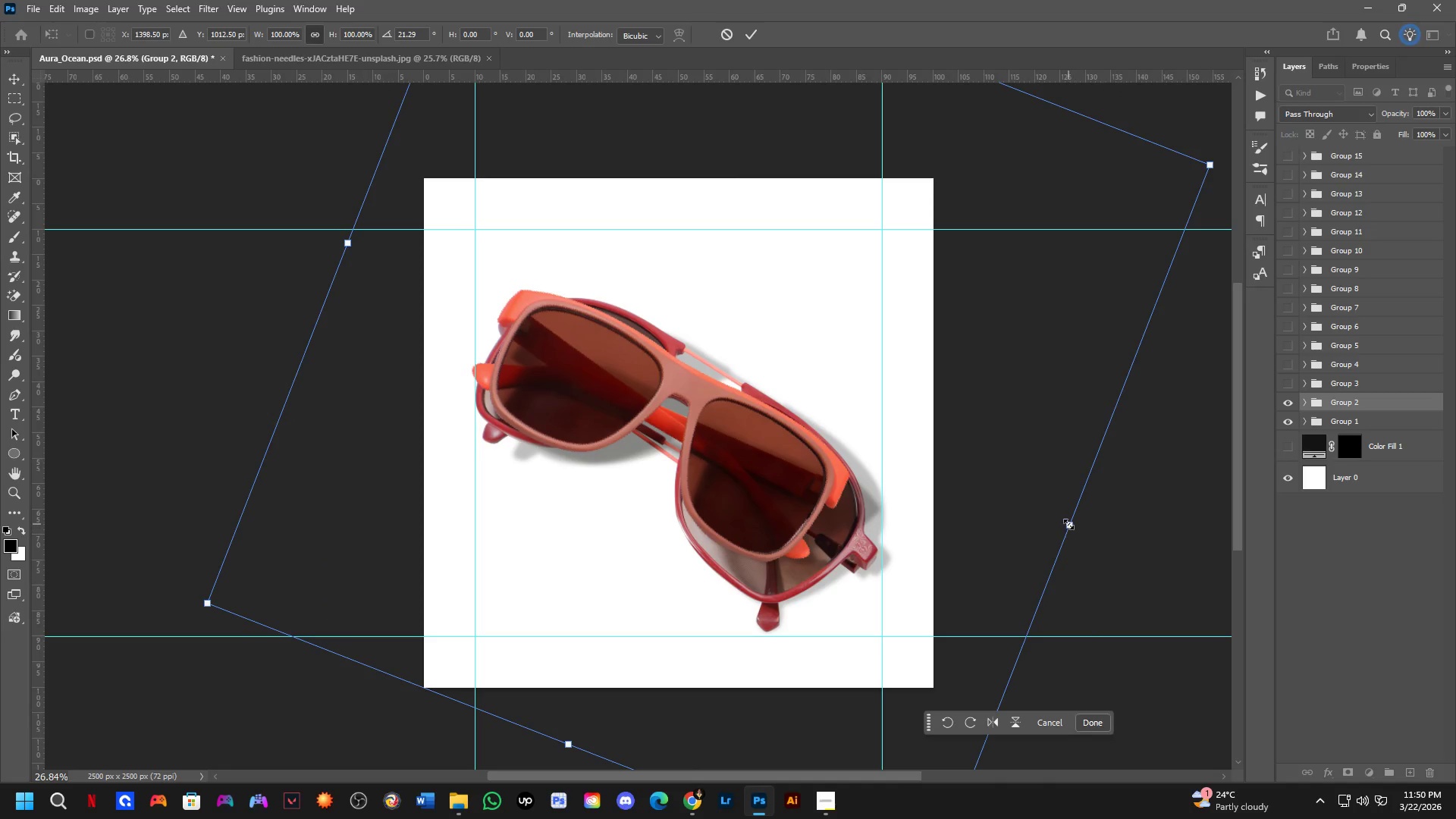 
left_click_drag(start_coordinate=[1068, 523], to_coordinate=[1087, 535])
 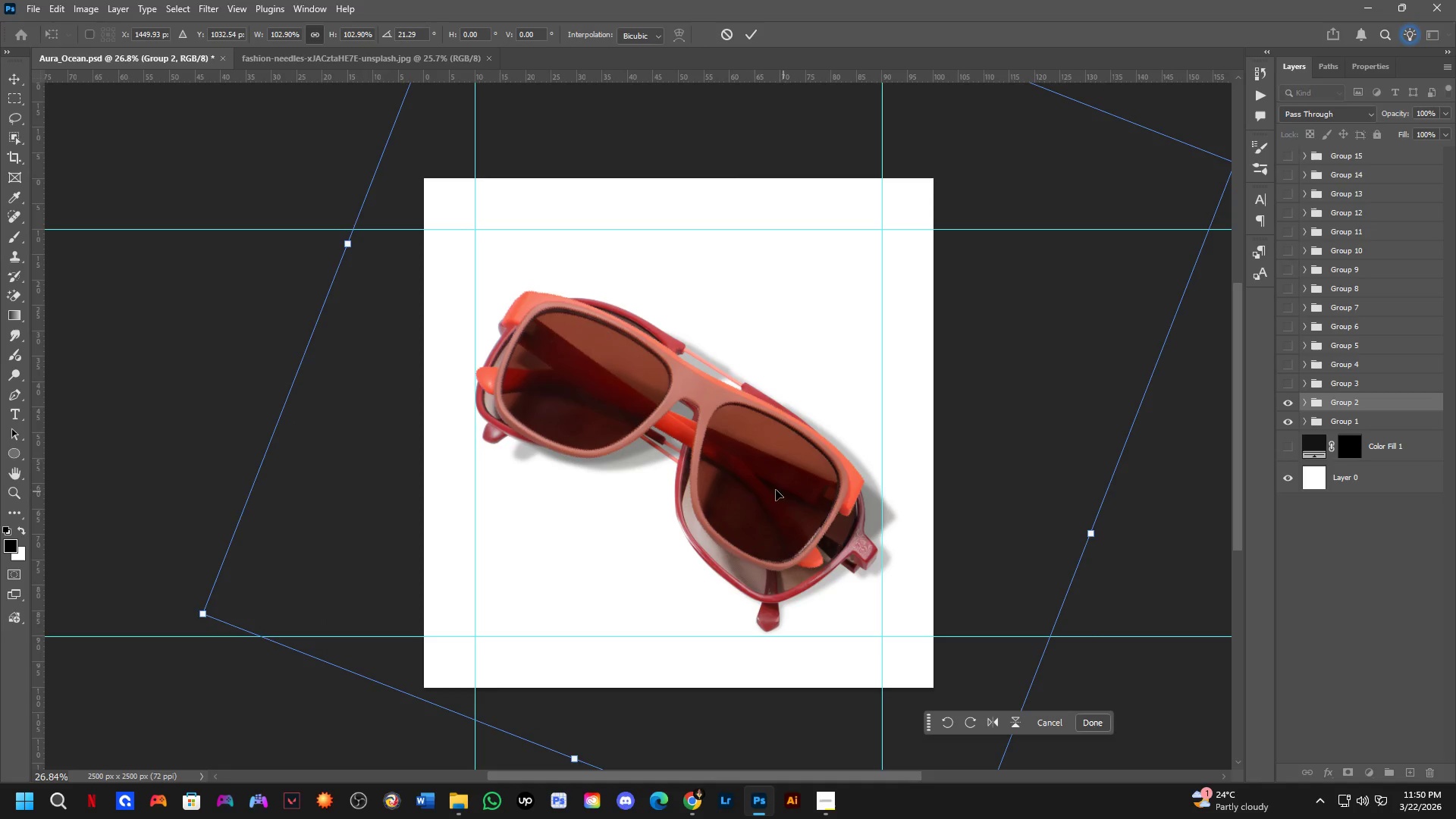 
hold_key(key=ControlLeft, duration=1.08)
left_click_drag(start_coordinate=[743, 485], to_coordinate=[748, 488])
 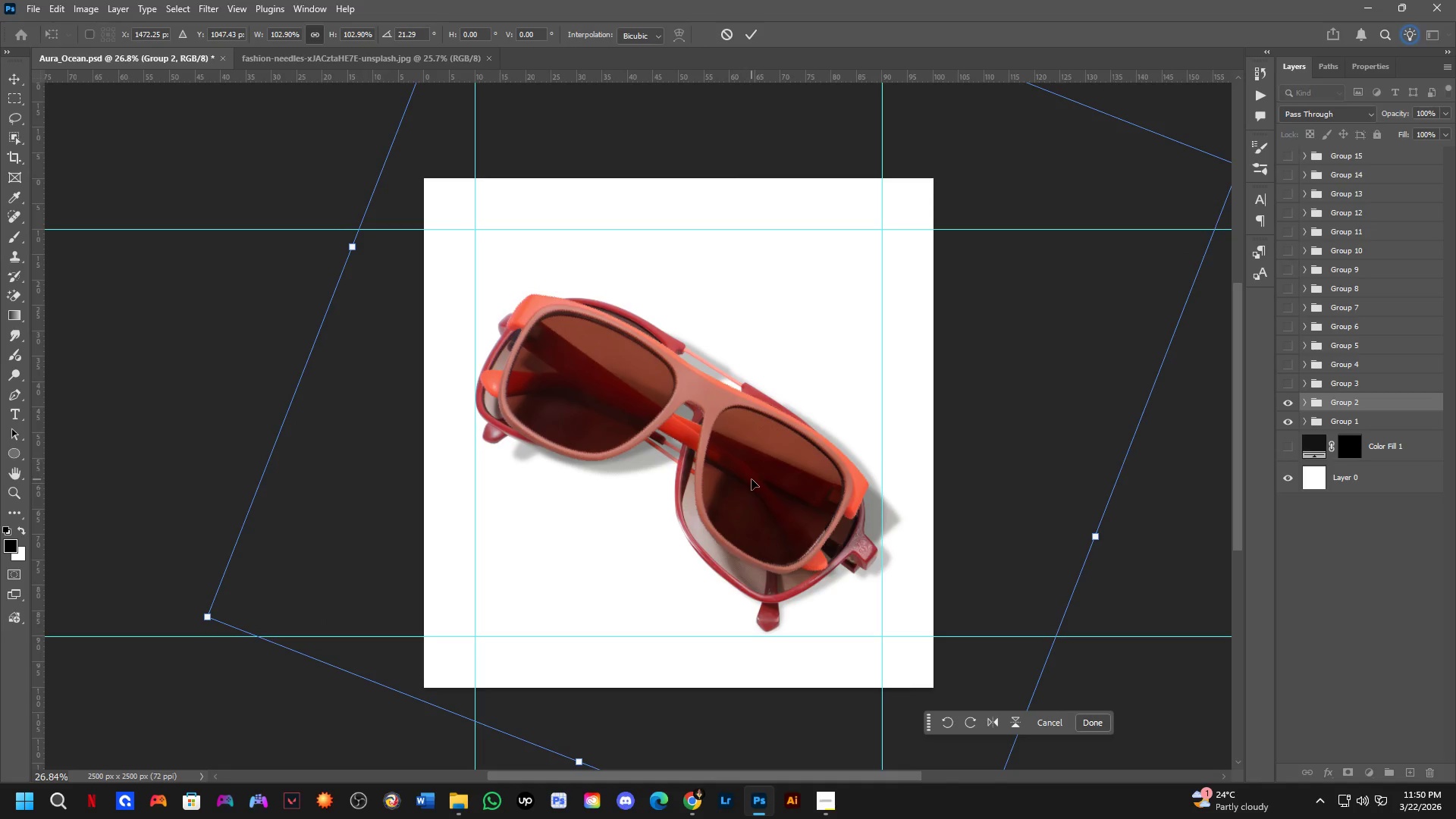 
key(NumpadEnter)
 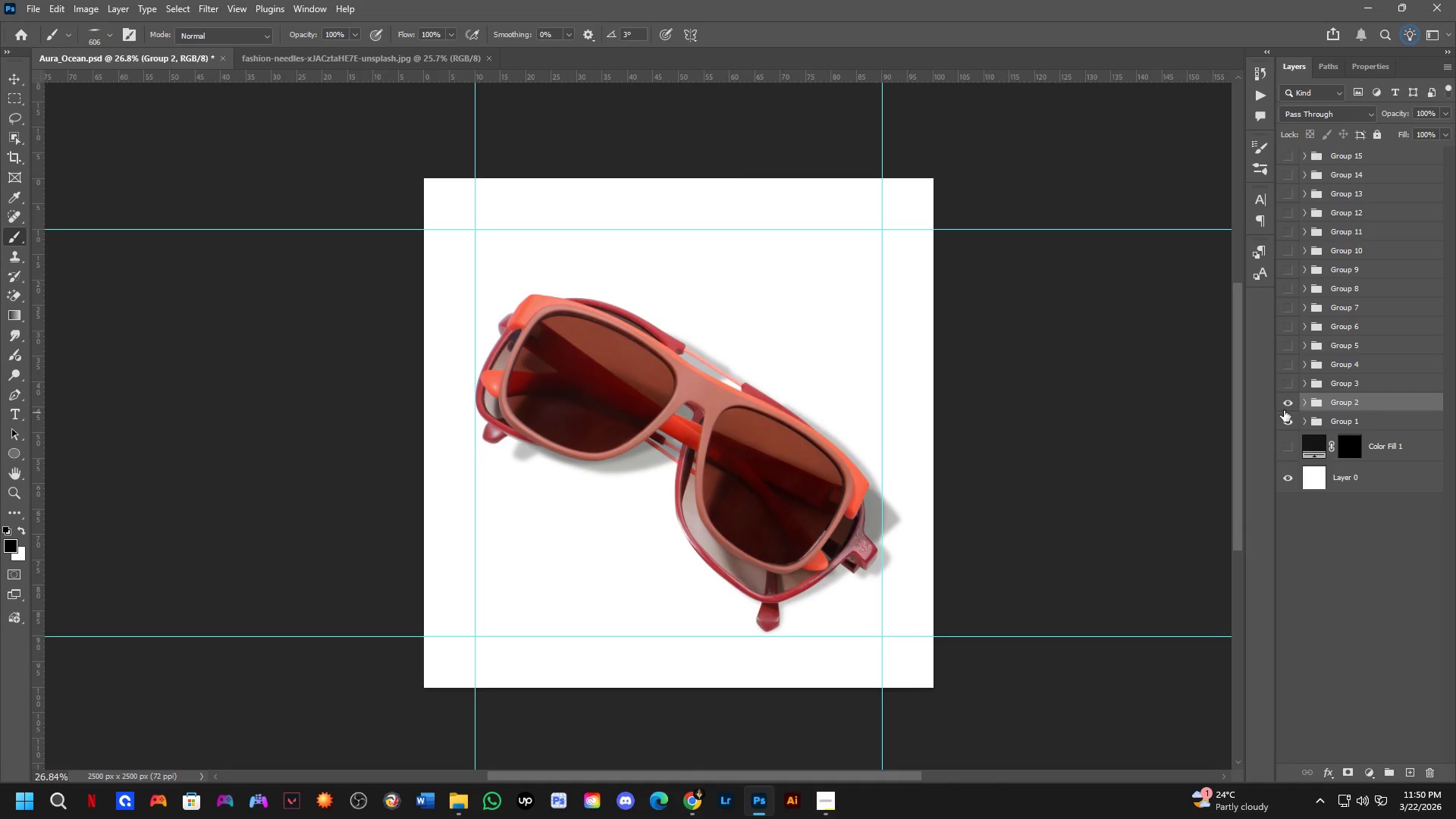 
left_click_drag(start_coordinate=[1286, 404], to_coordinate=[1285, 418])
 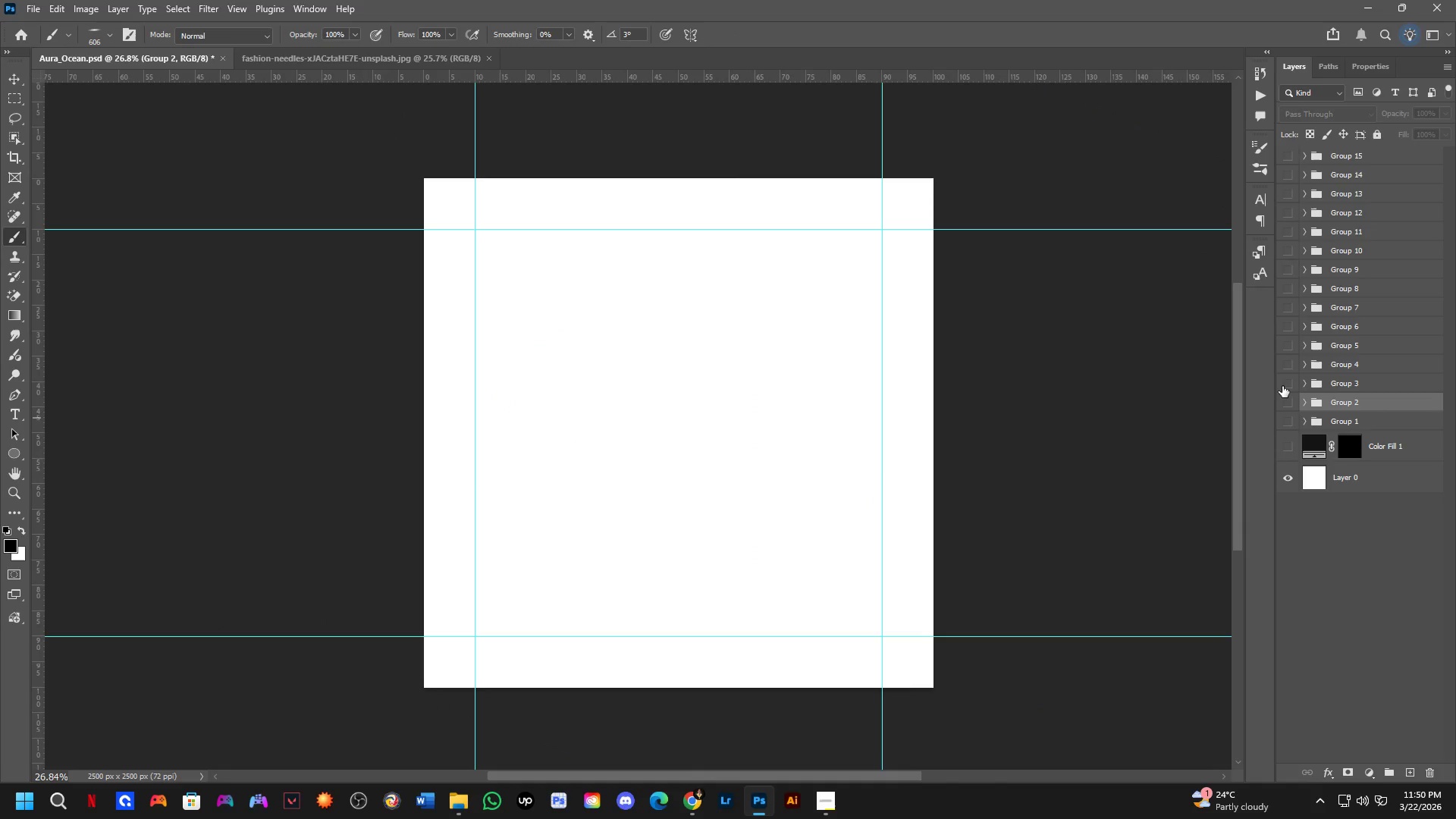 
left_click([1282, 385])
 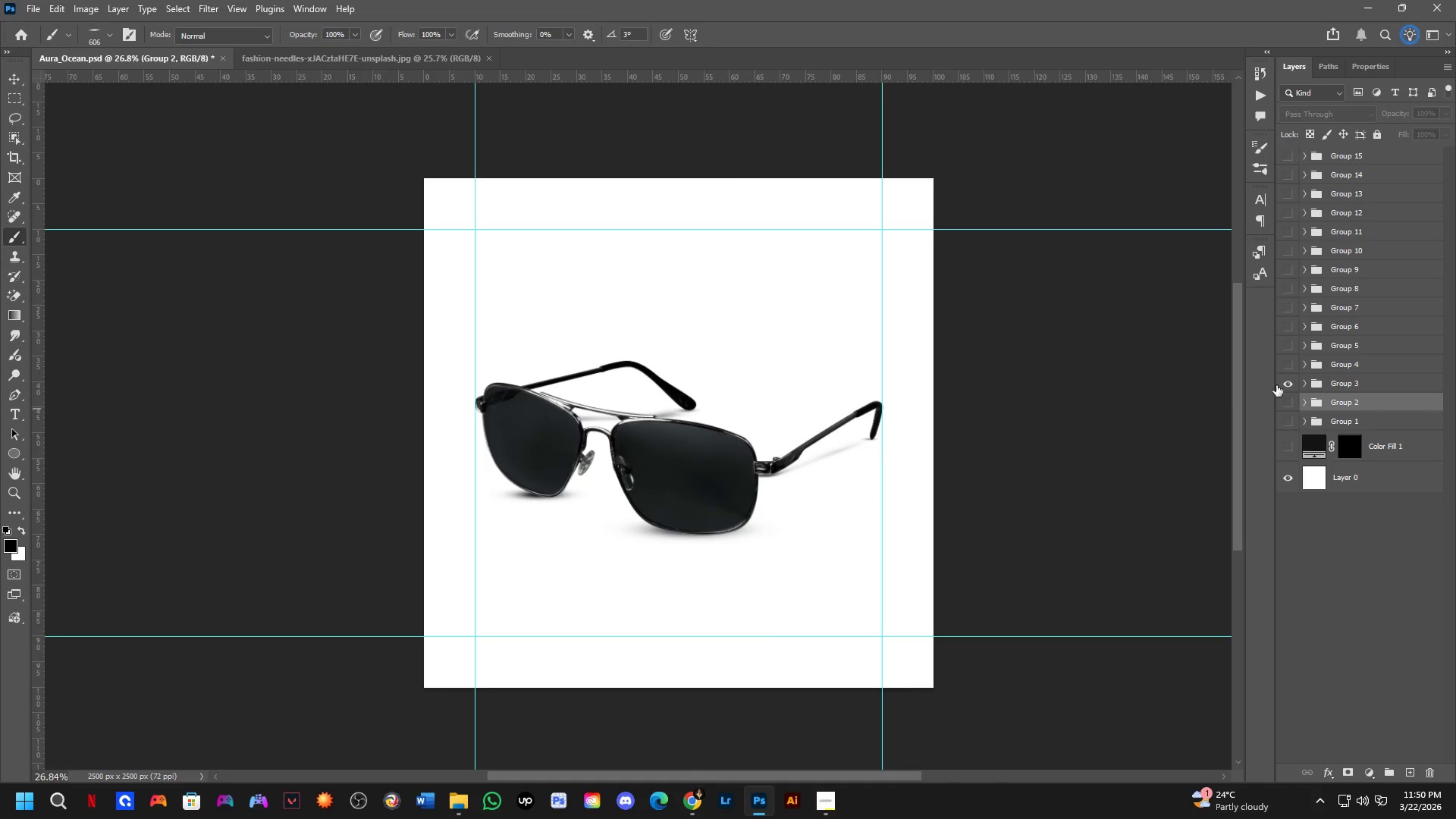 
double_click([1291, 378])
 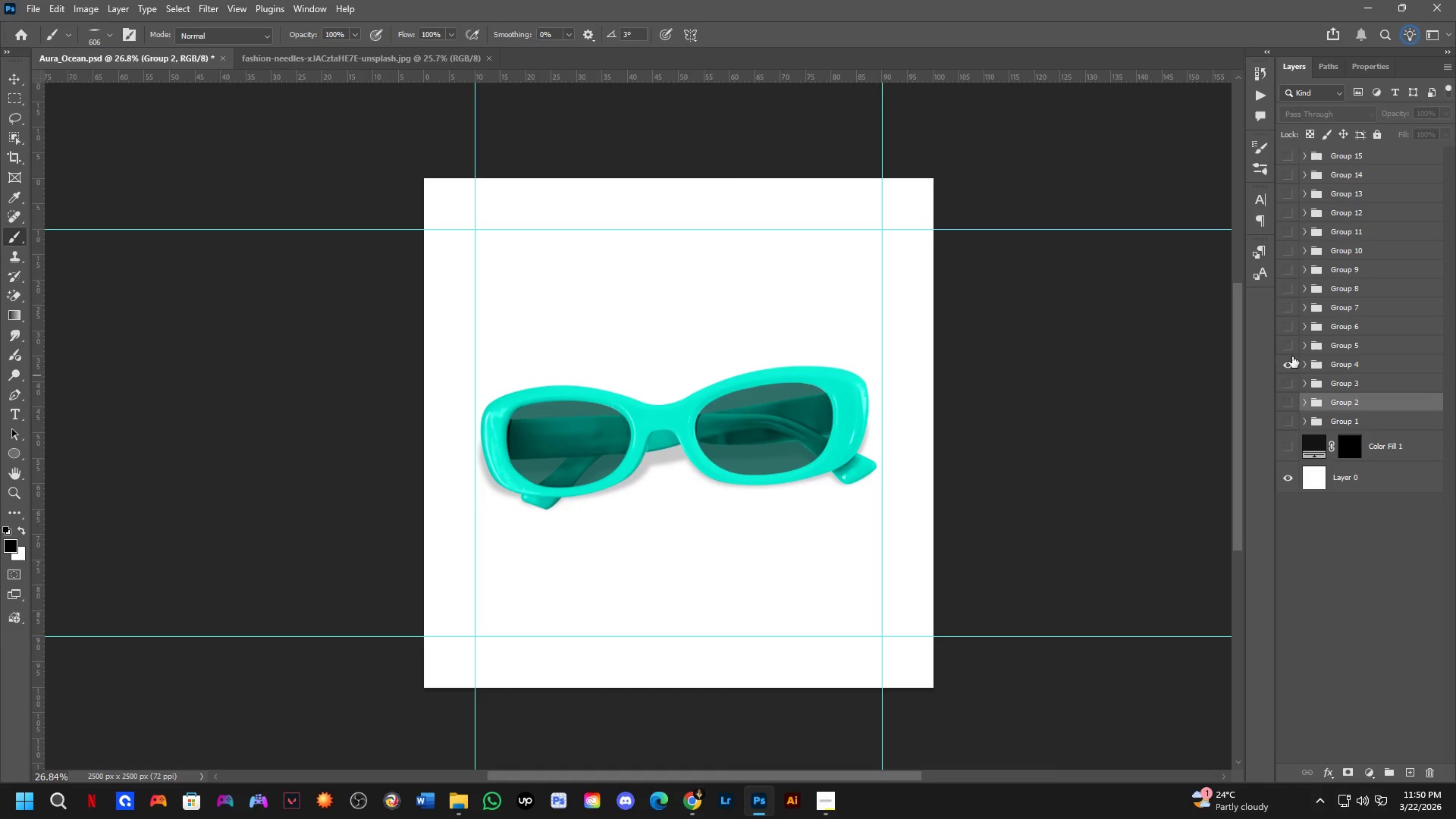 
double_click([1287, 361])
 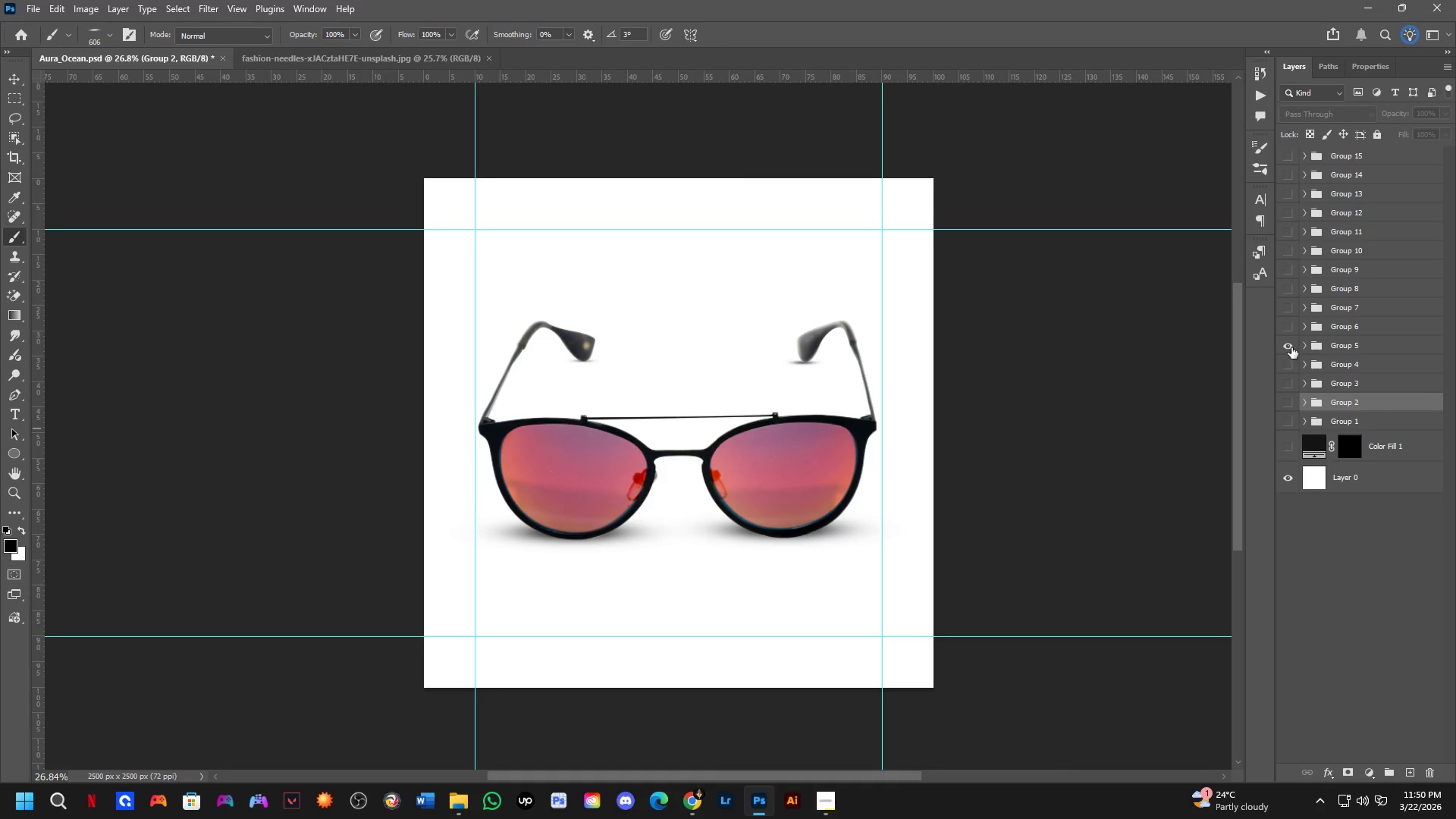 
double_click([1285, 344])
 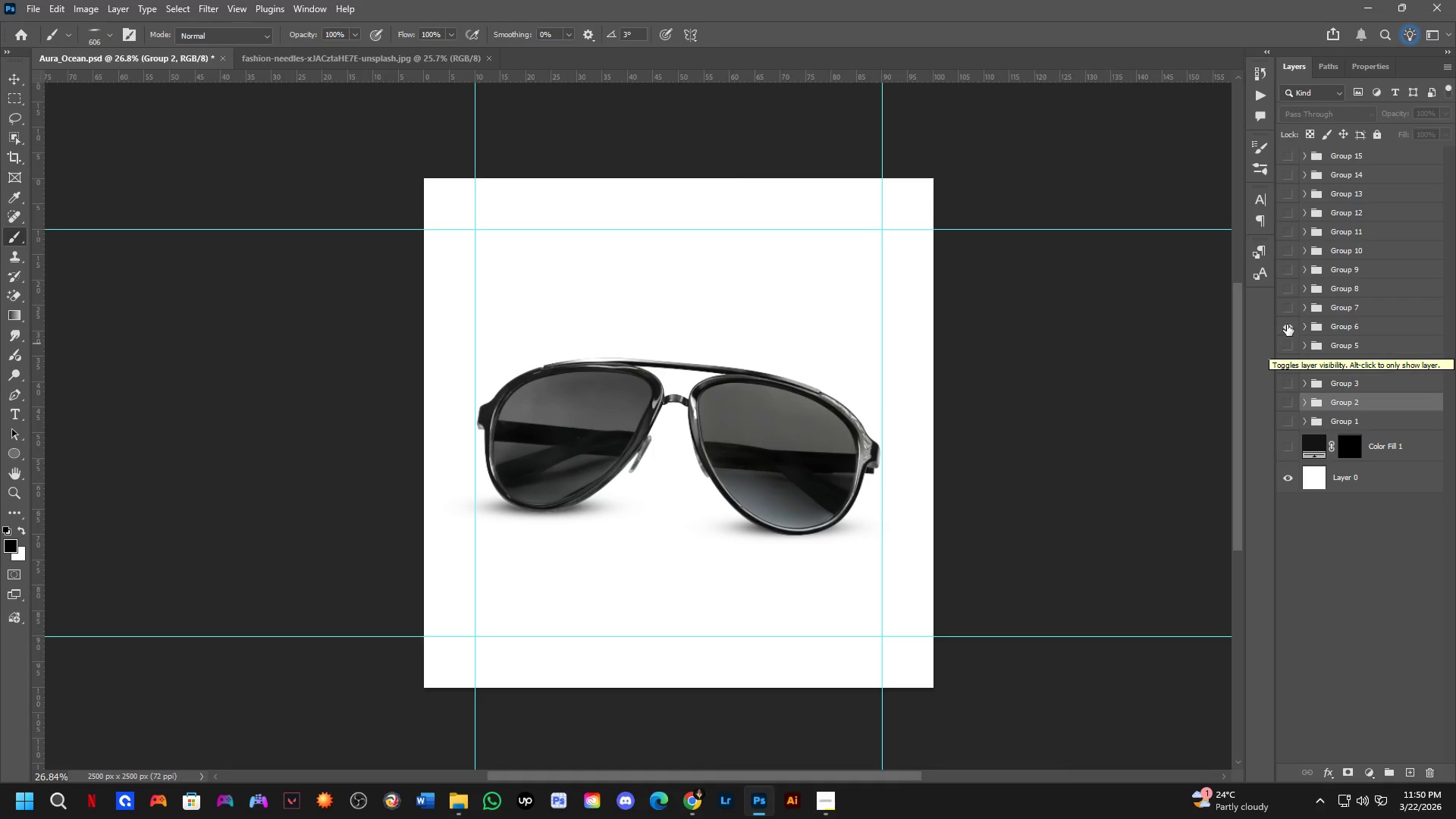 
double_click([1284, 323])
 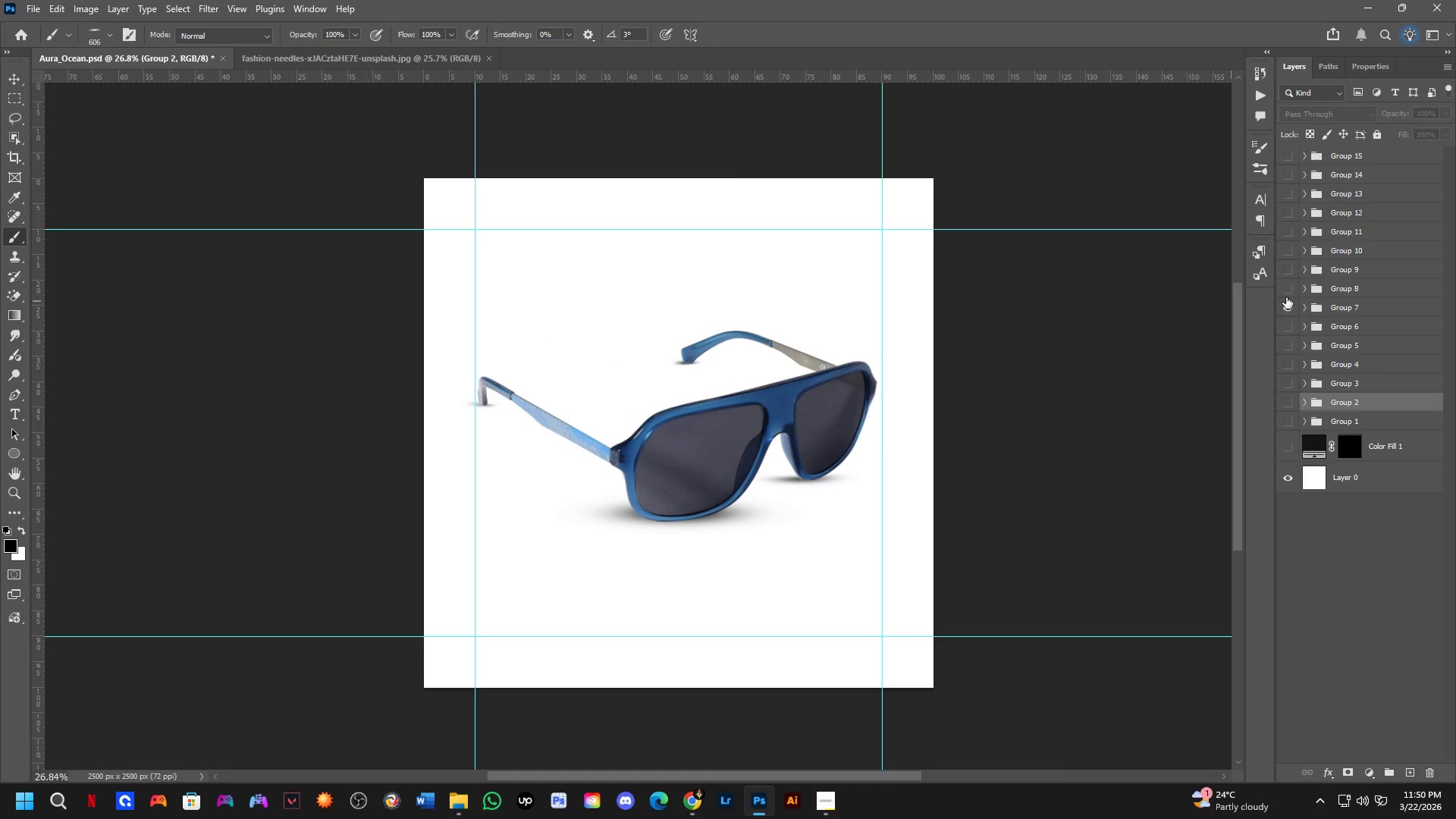 
double_click([1286, 304])
 